 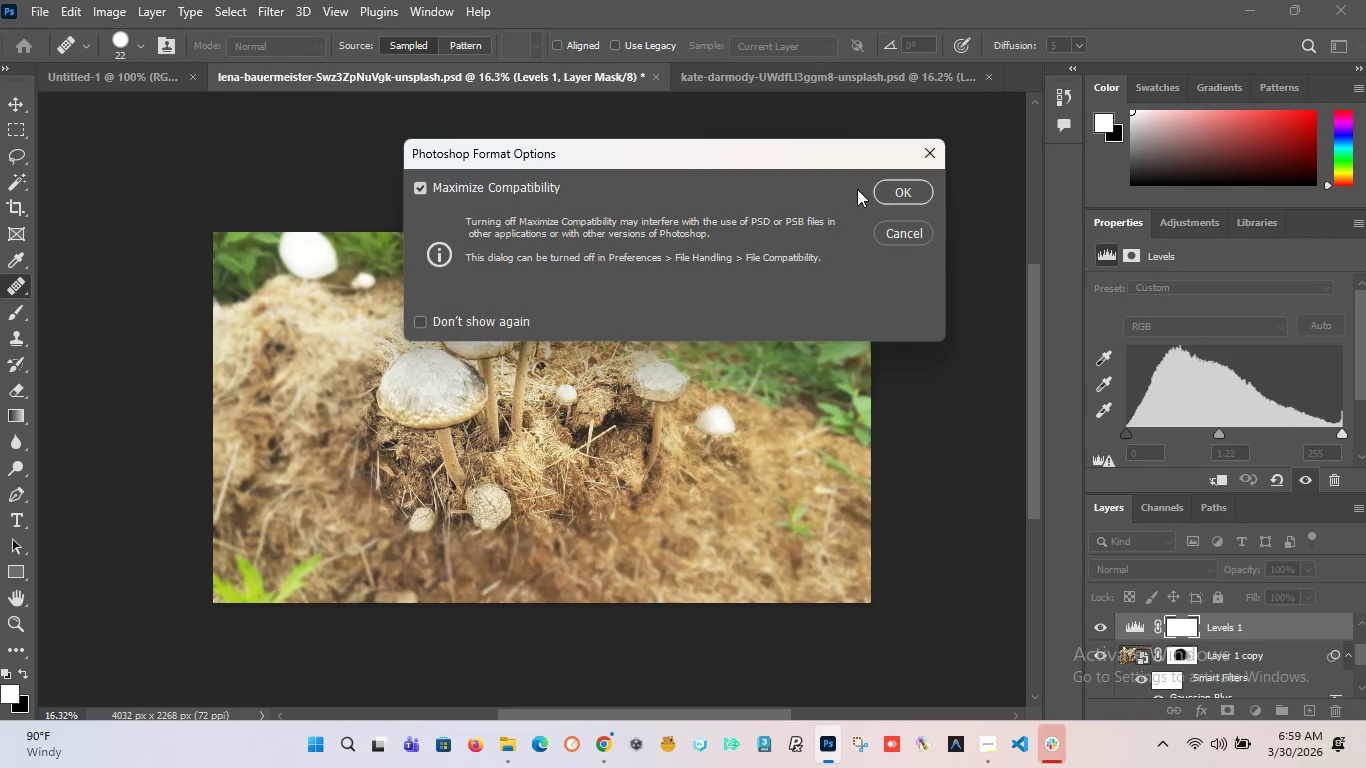 
mouse_move([500, 711])
 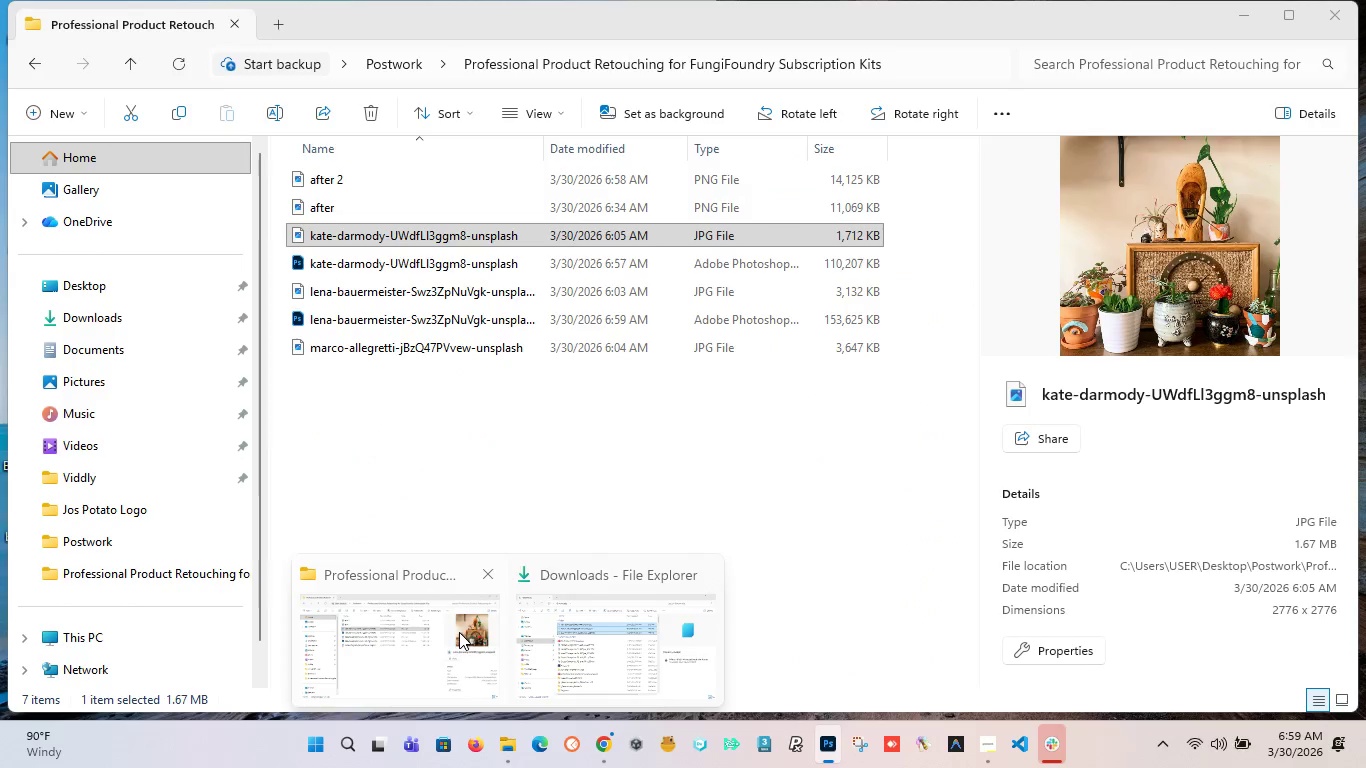 
double_click([415, 410])
 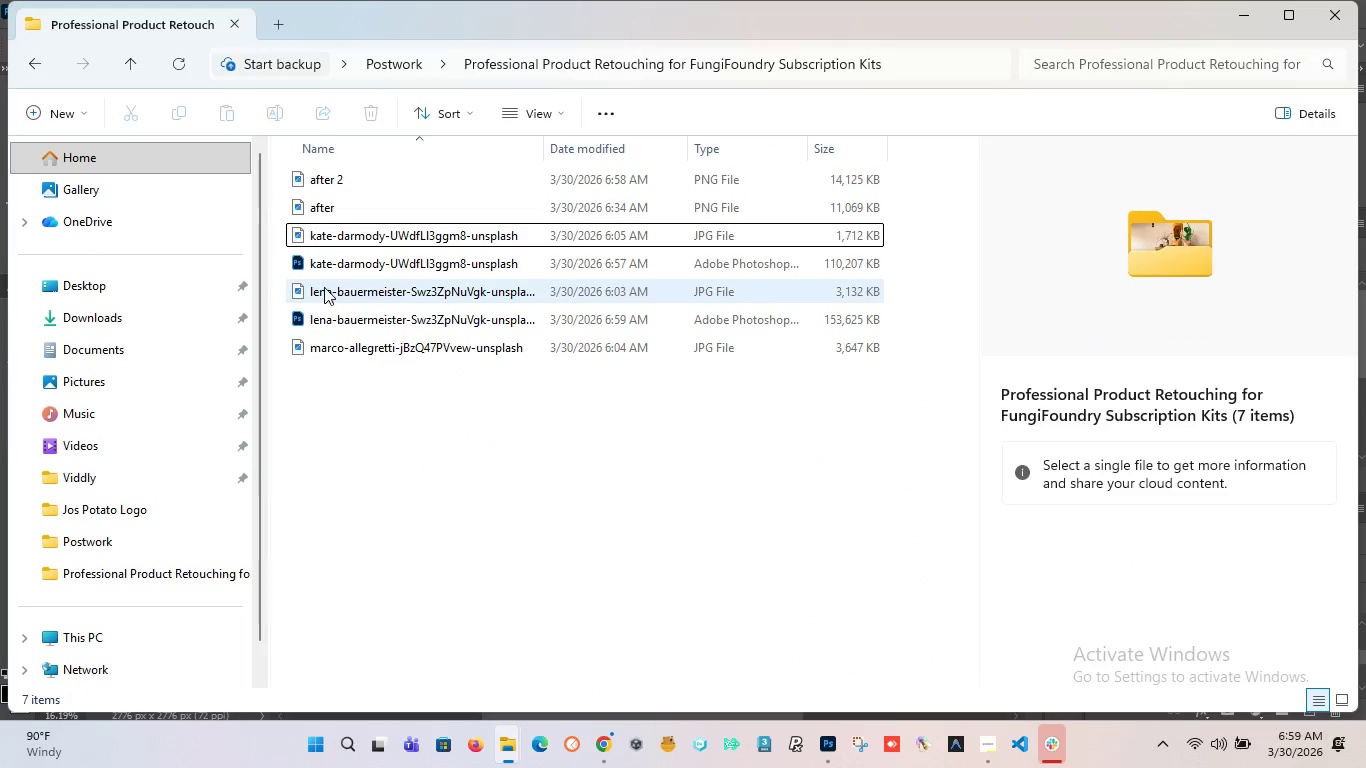 
left_click([329, 294])
 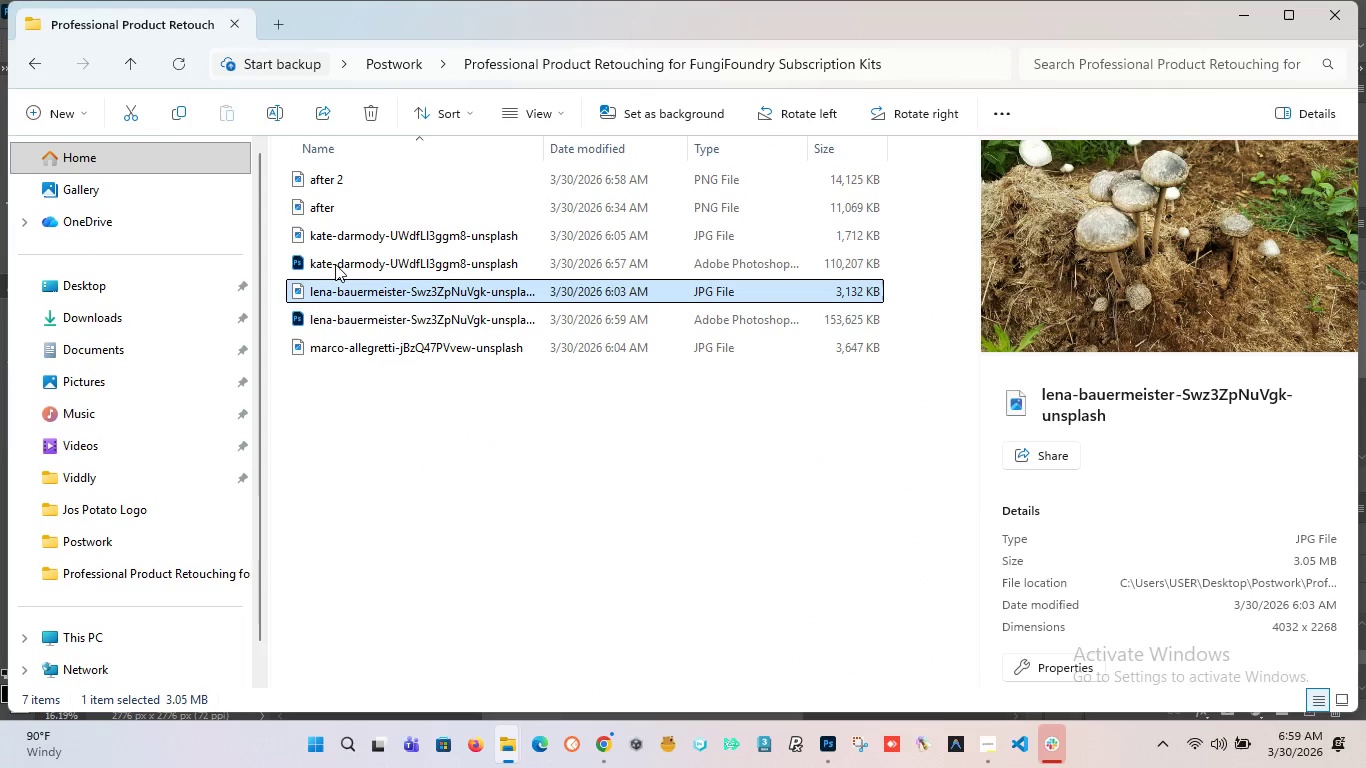 
left_click([336, 343])
 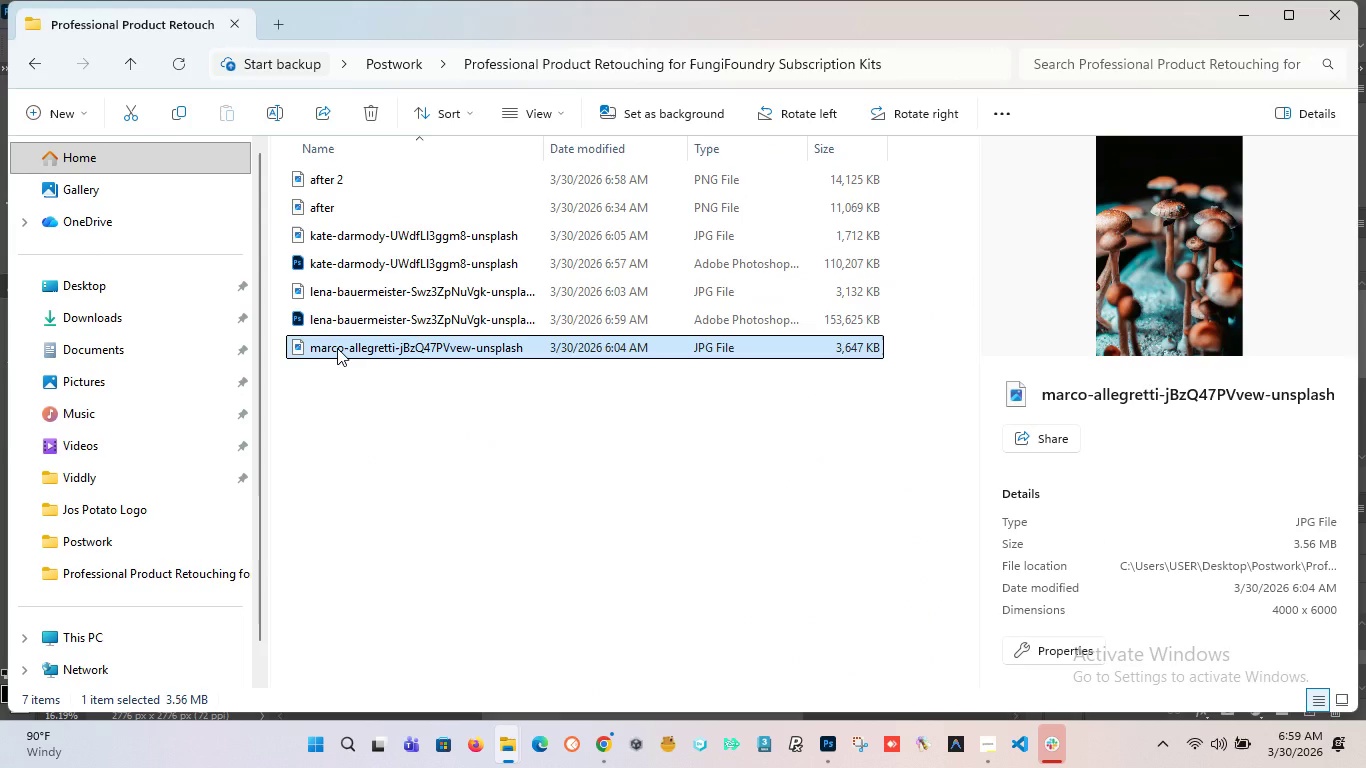 
left_click_drag(start_coordinate=[337, 348], to_coordinate=[761, 6])
 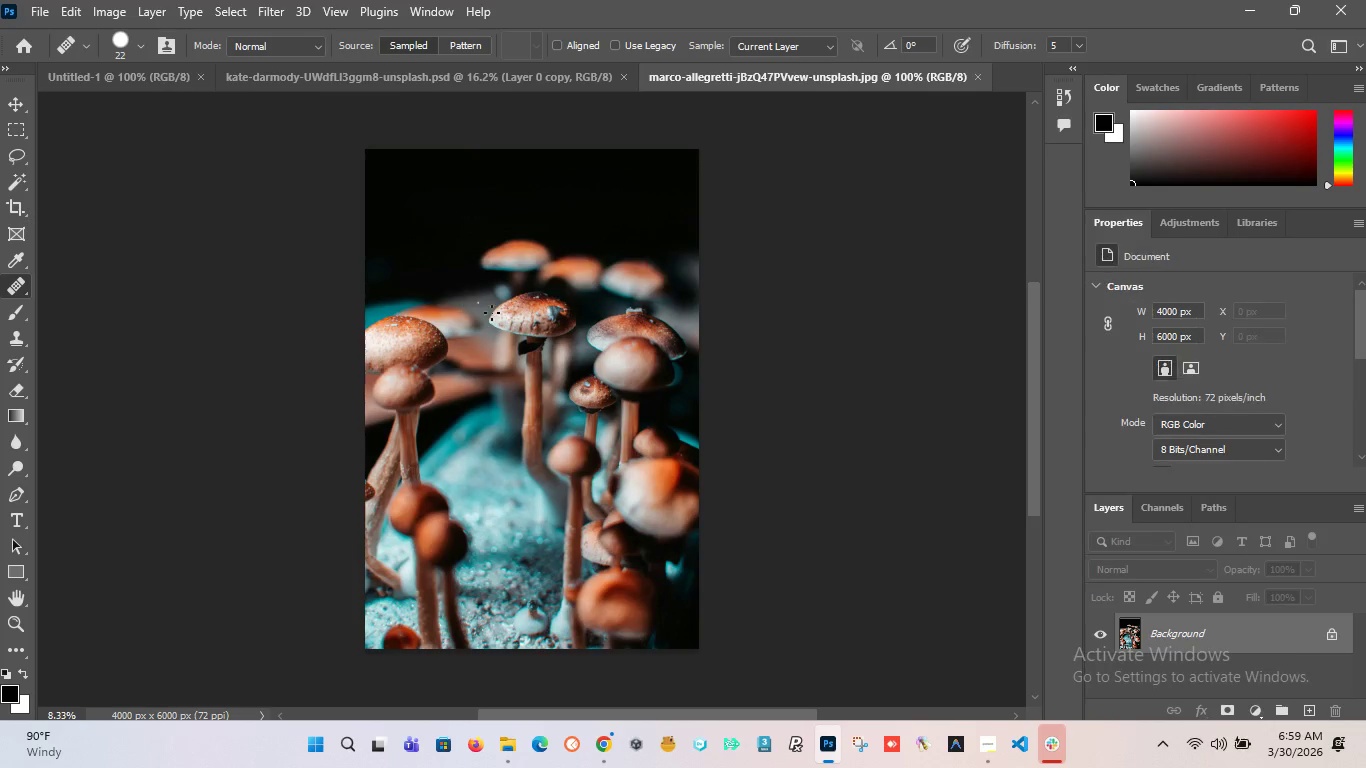 
hold_key(key=AltLeft, duration=1.52)
scroll: coordinate [496, 429], scroll_direction: up, amount: 9.0
 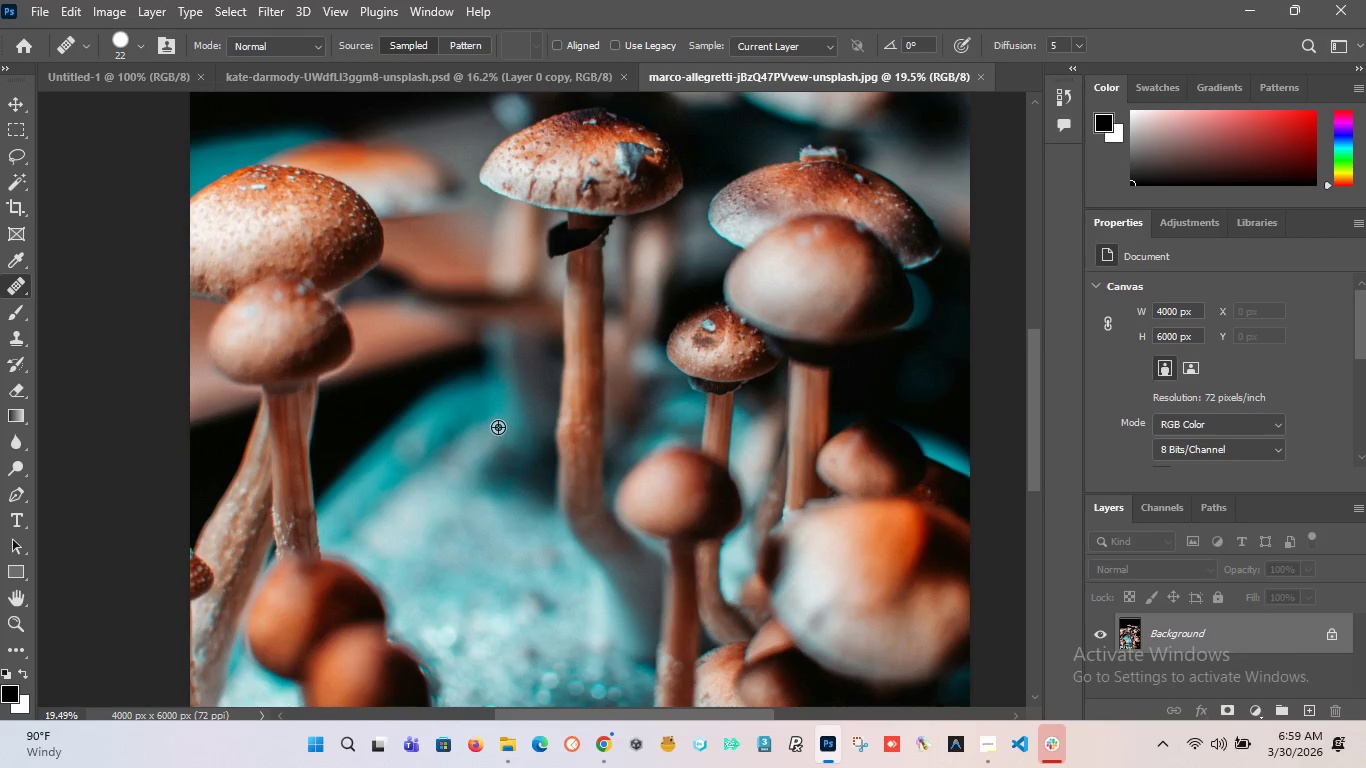 
hold_key(key=AltLeft, duration=1.5)
 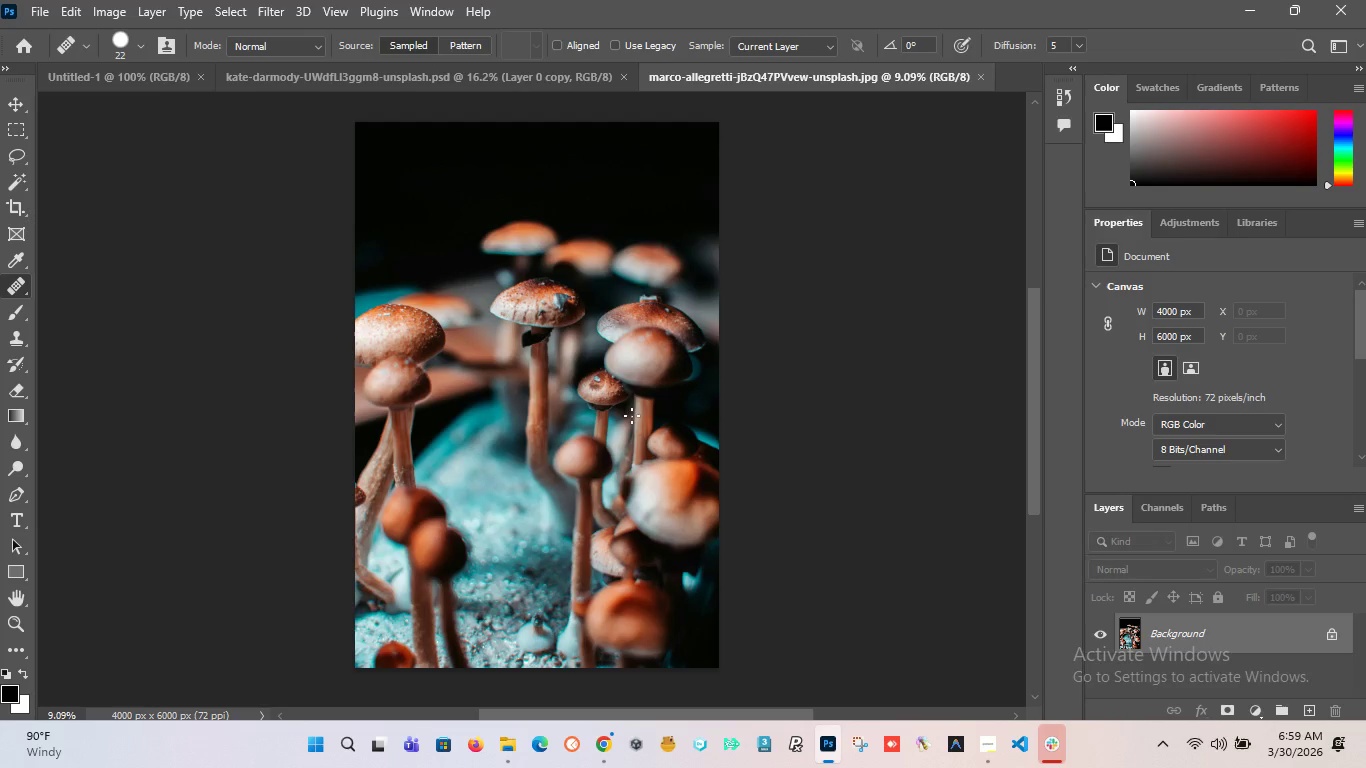 
key(Alt+AltLeft)
 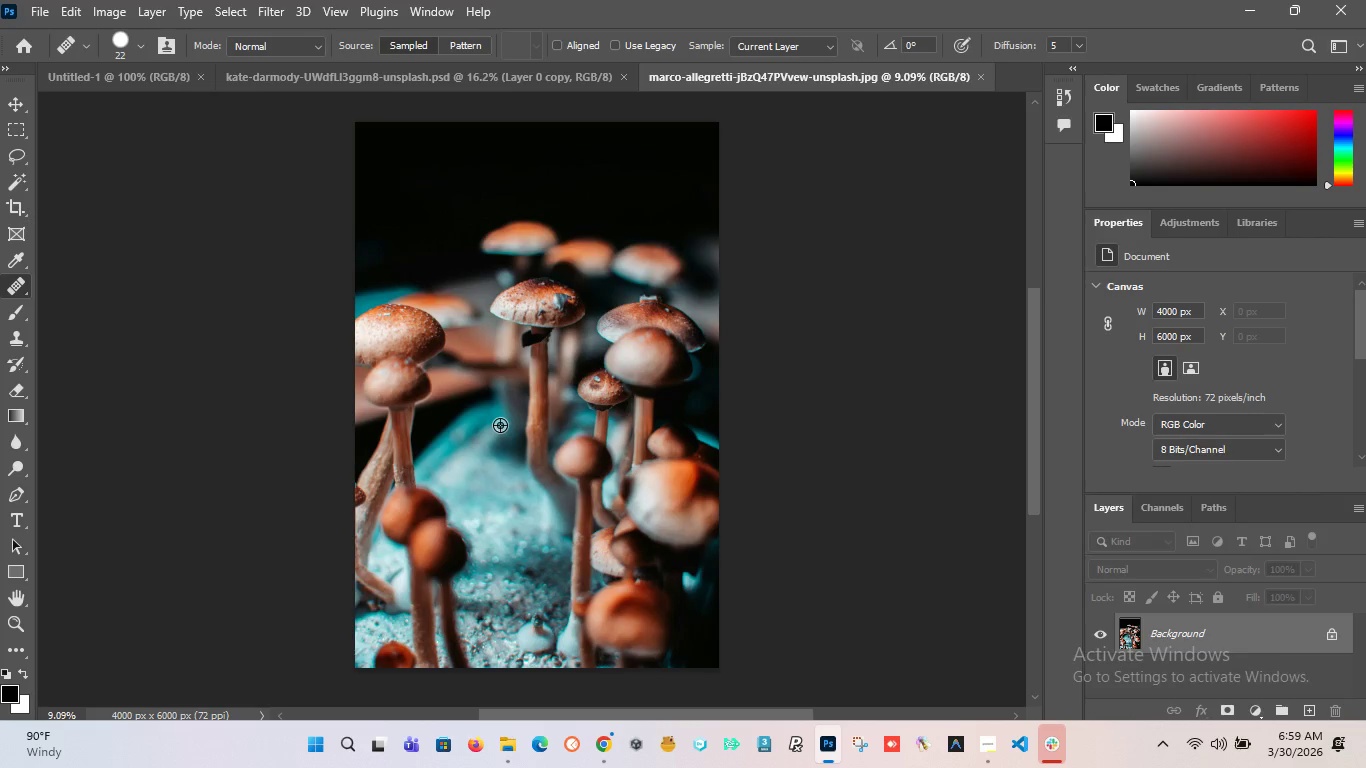 
key(Alt+AltLeft)
 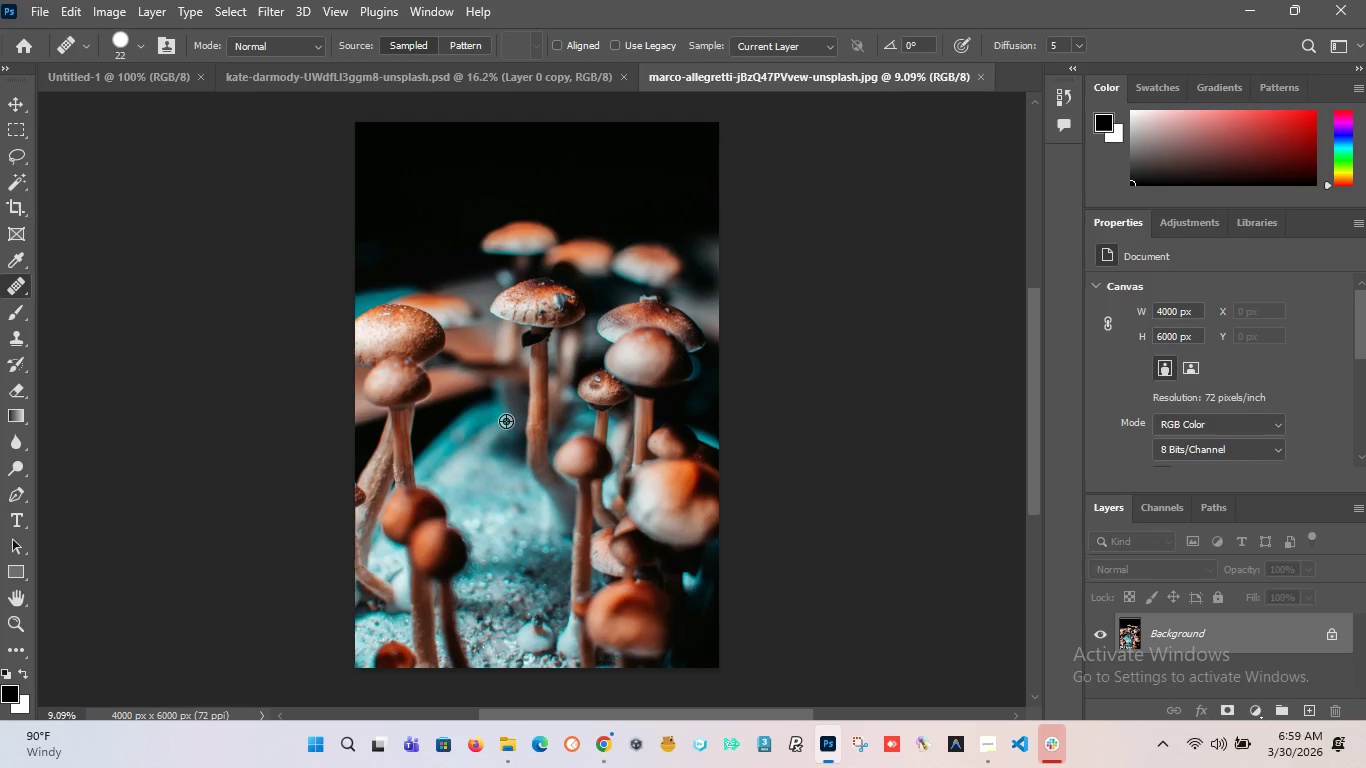 
key(Alt+AltLeft)
 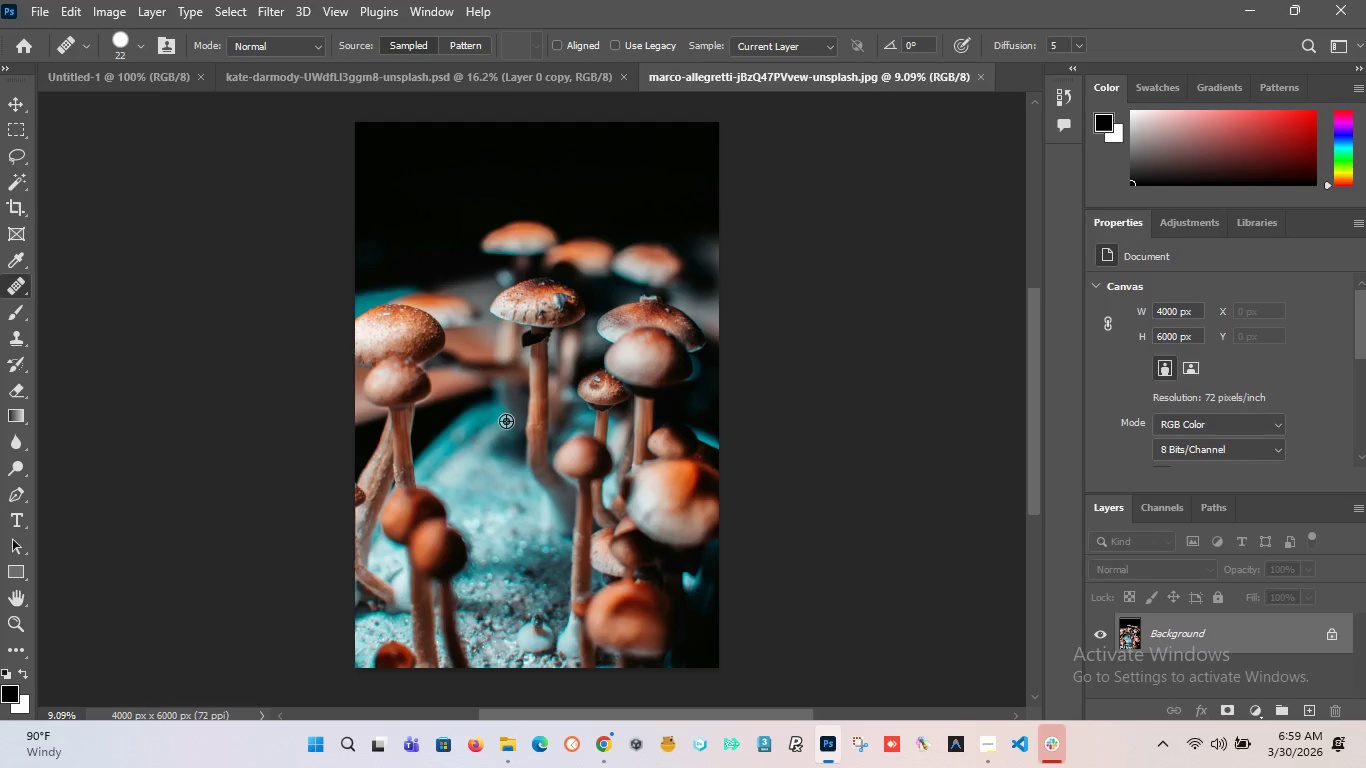 
key(Alt+AltLeft)
 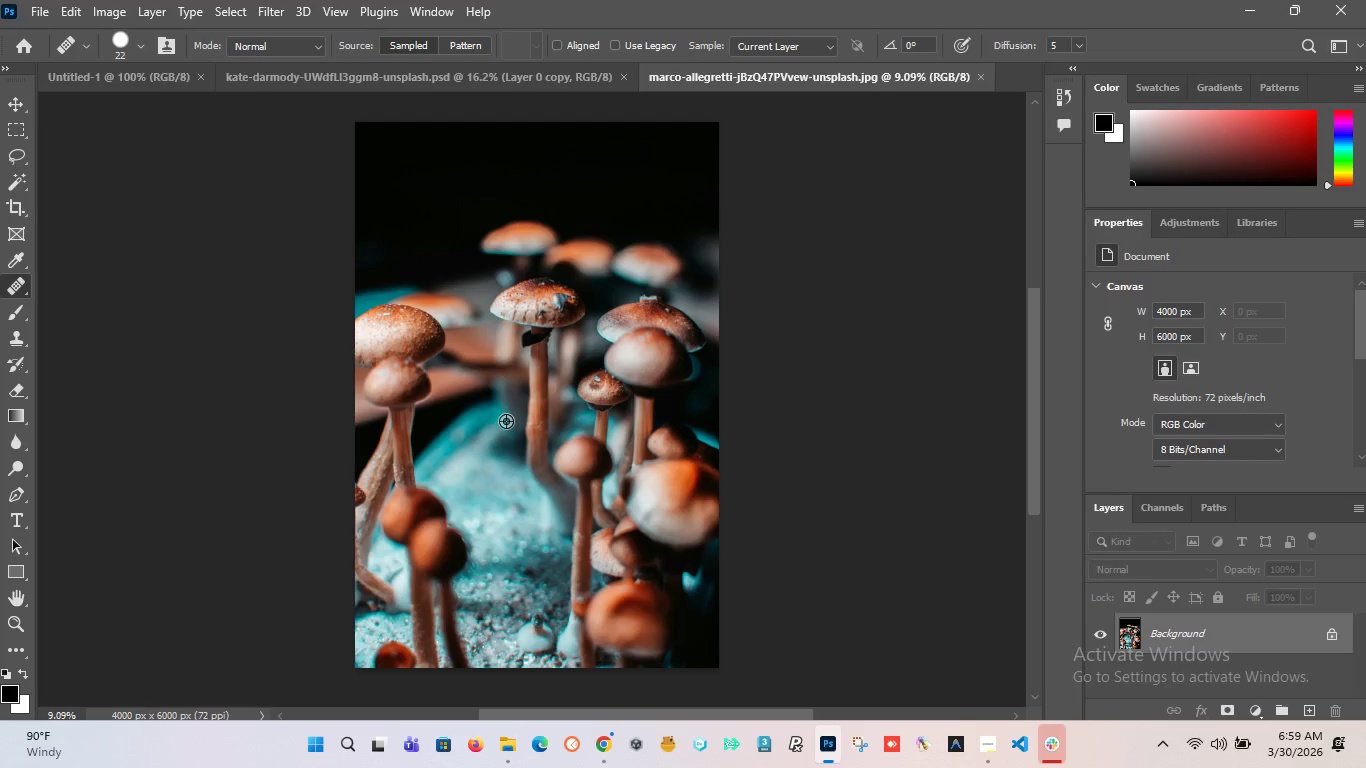 
scroll: coordinate [500, 425], scroll_direction: down, amount: 8.0
 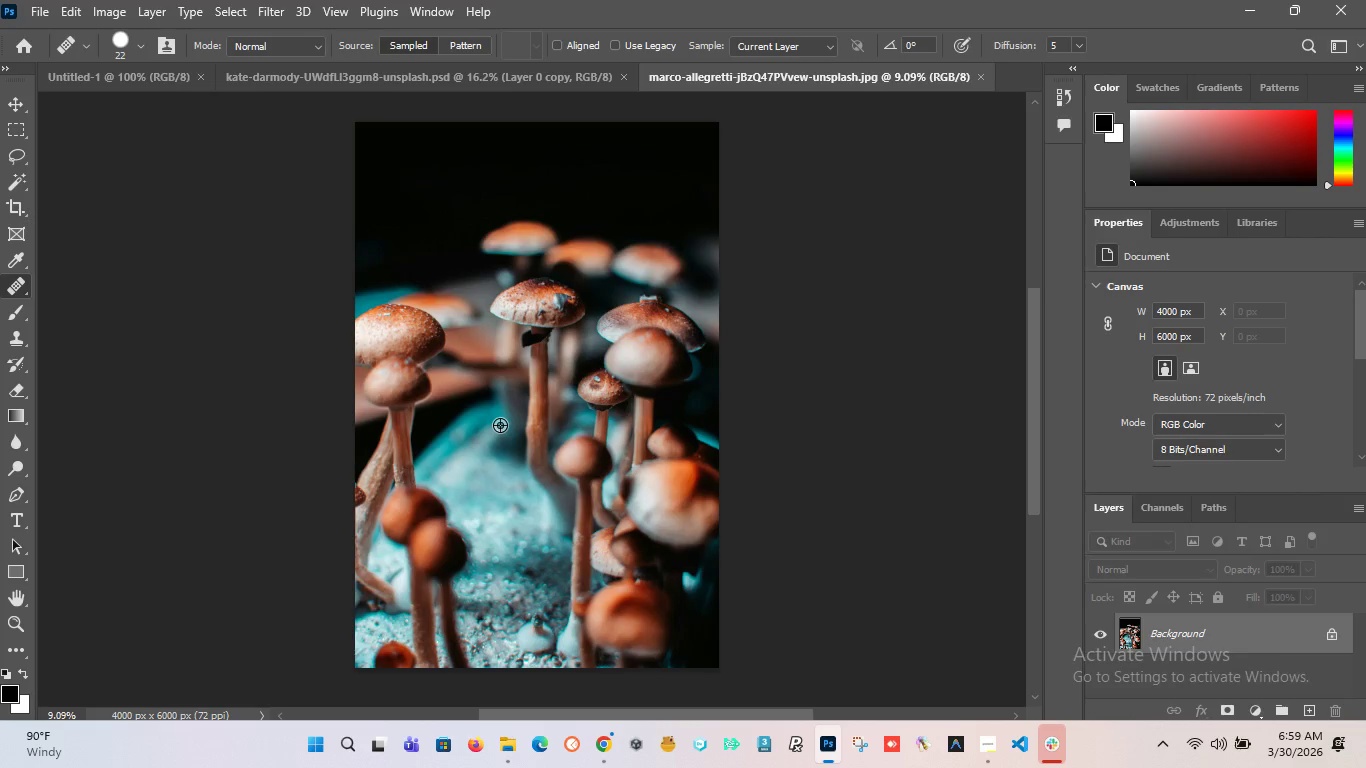 
key(Alt+AltLeft)
 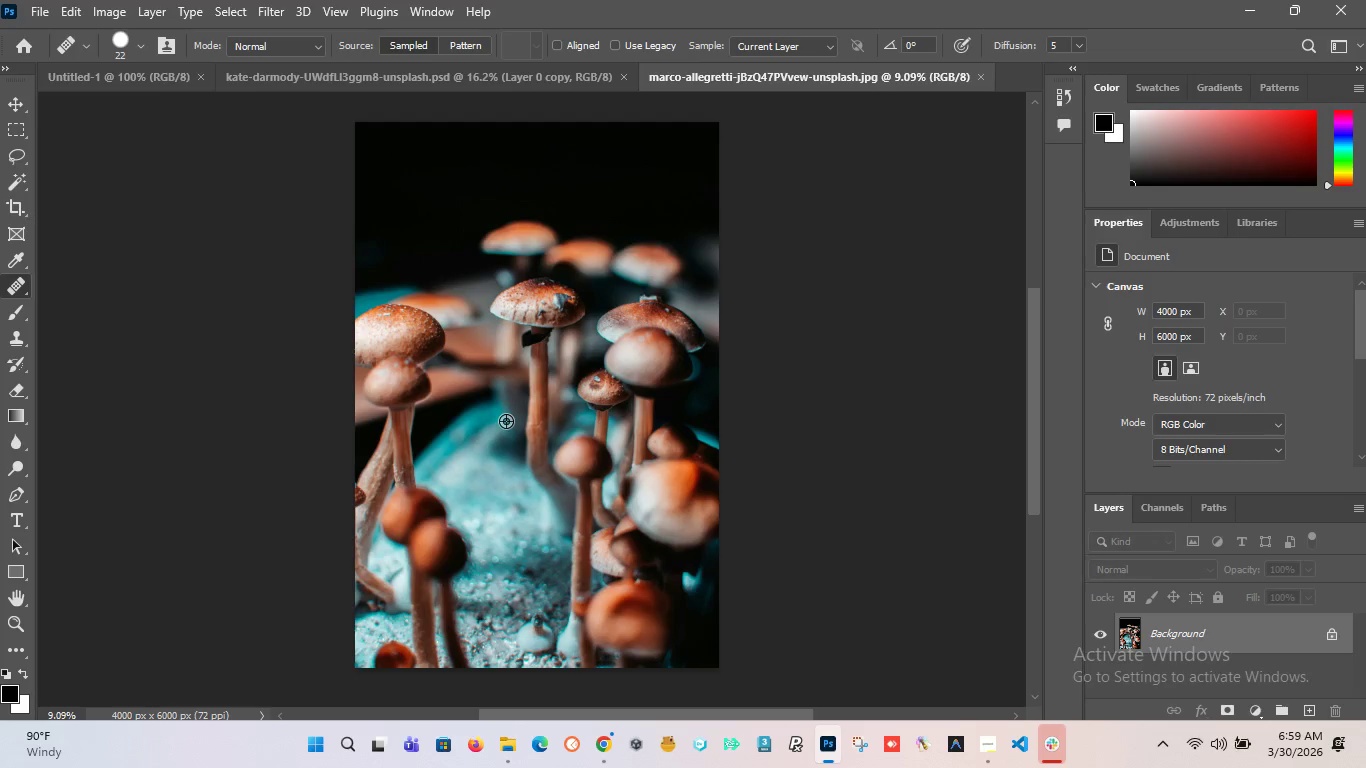 
key(Alt+AltLeft)
 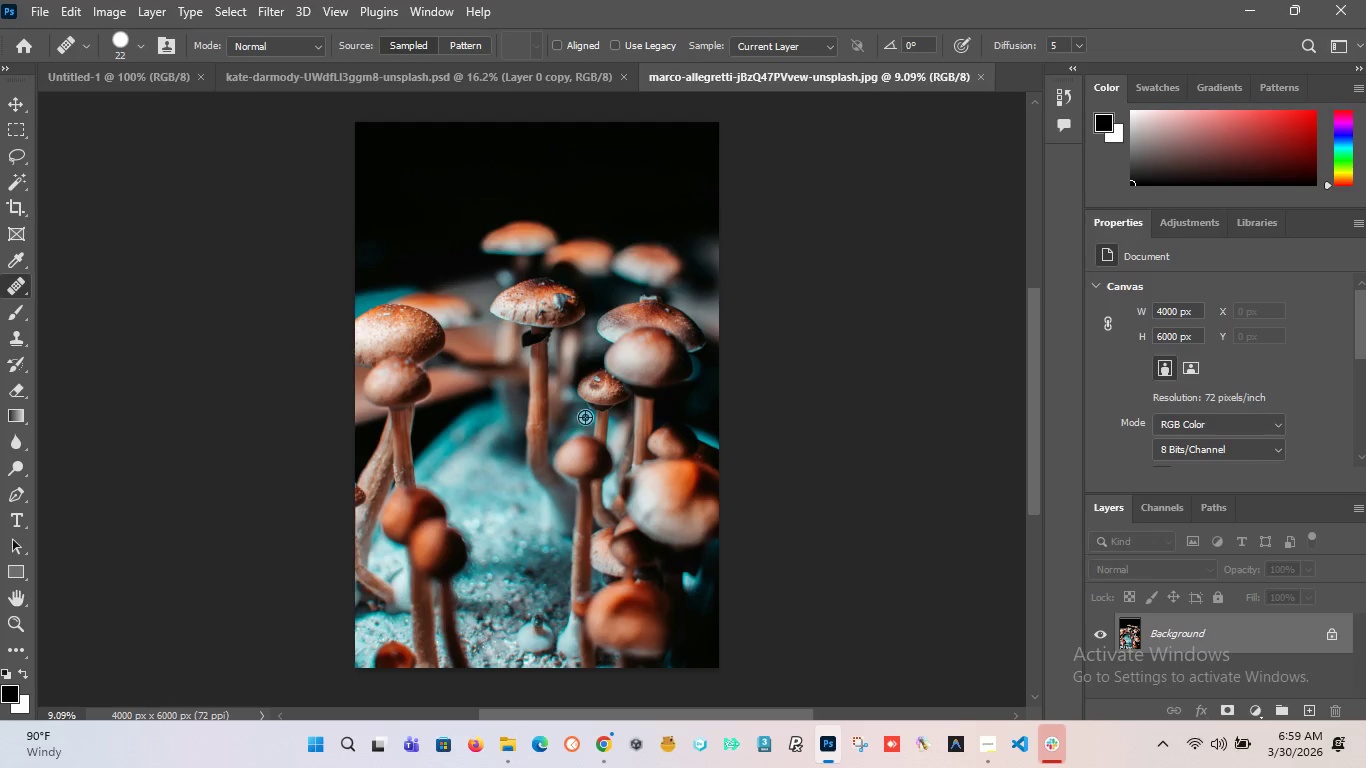 
key(Alt+AltLeft)
 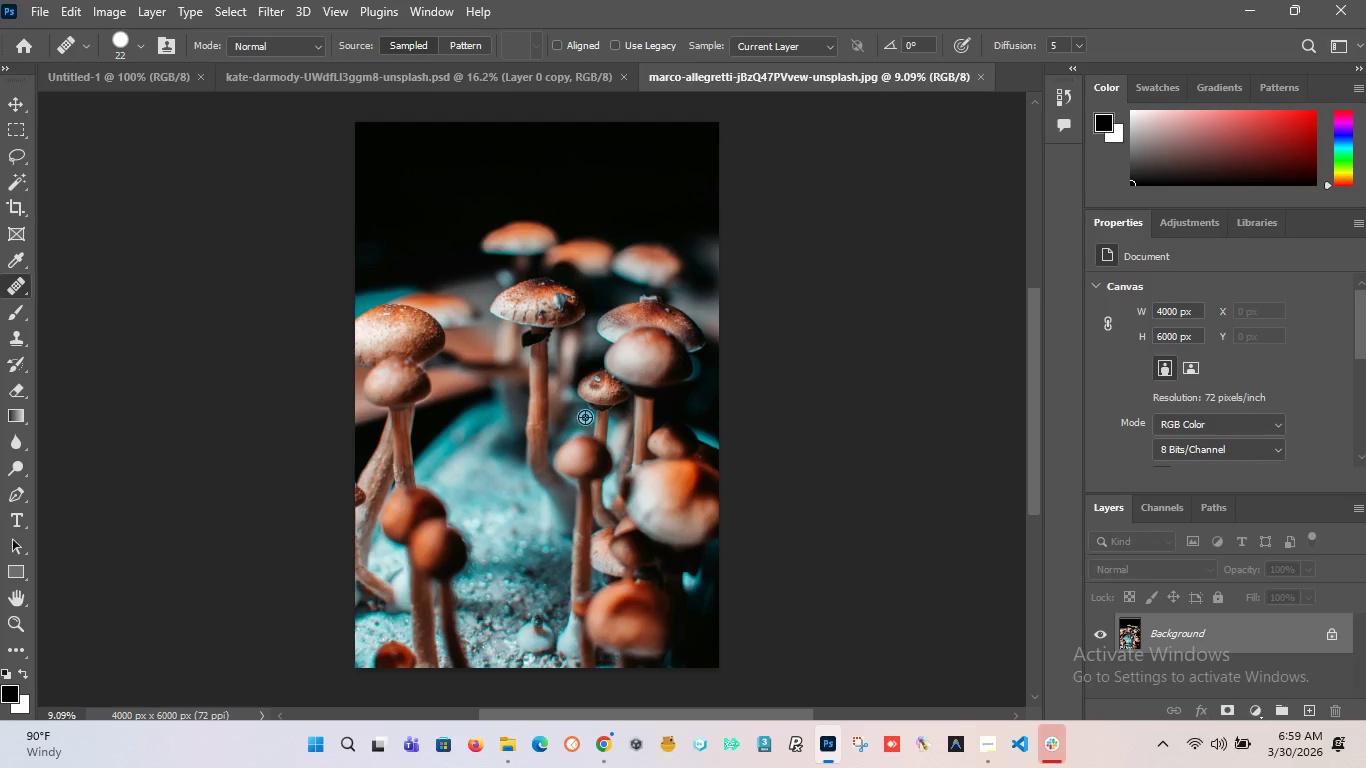 
key(Alt+AltLeft)
 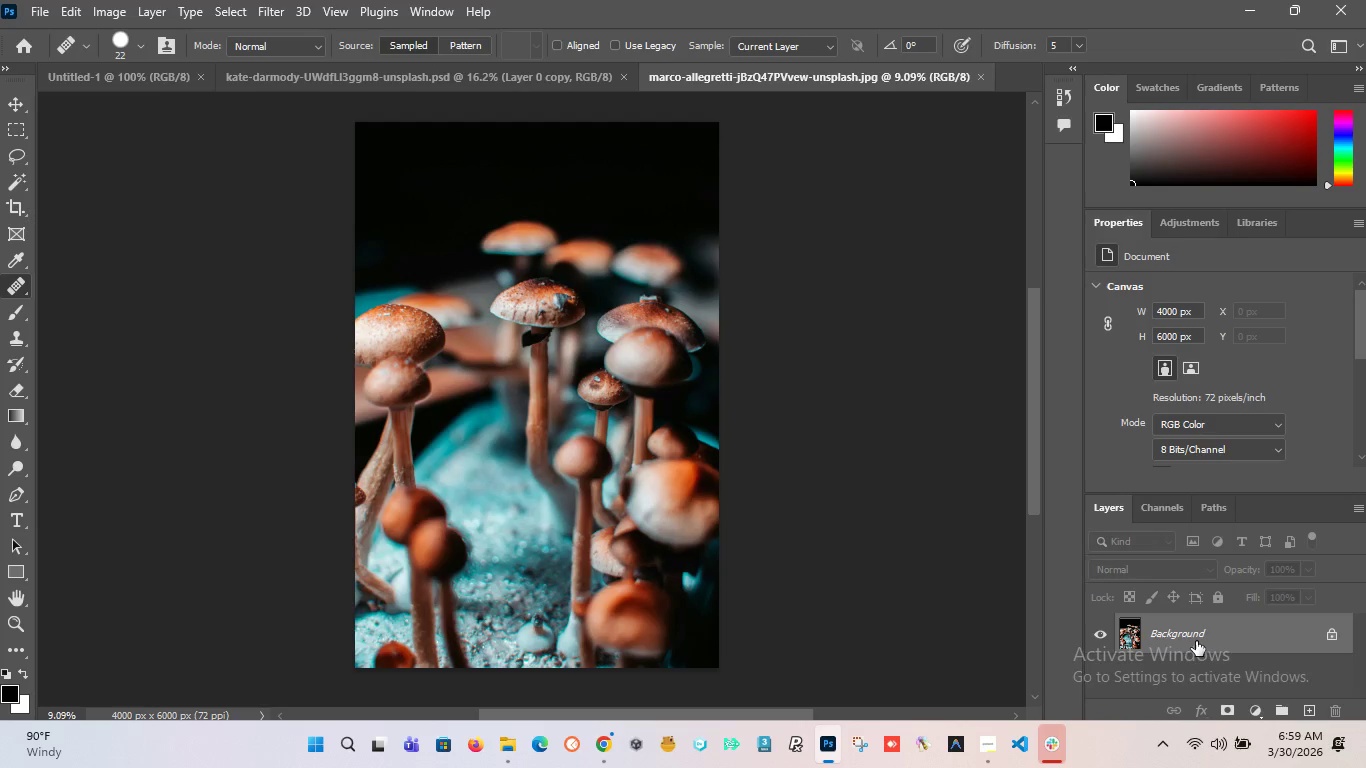 
key(Control+J)
 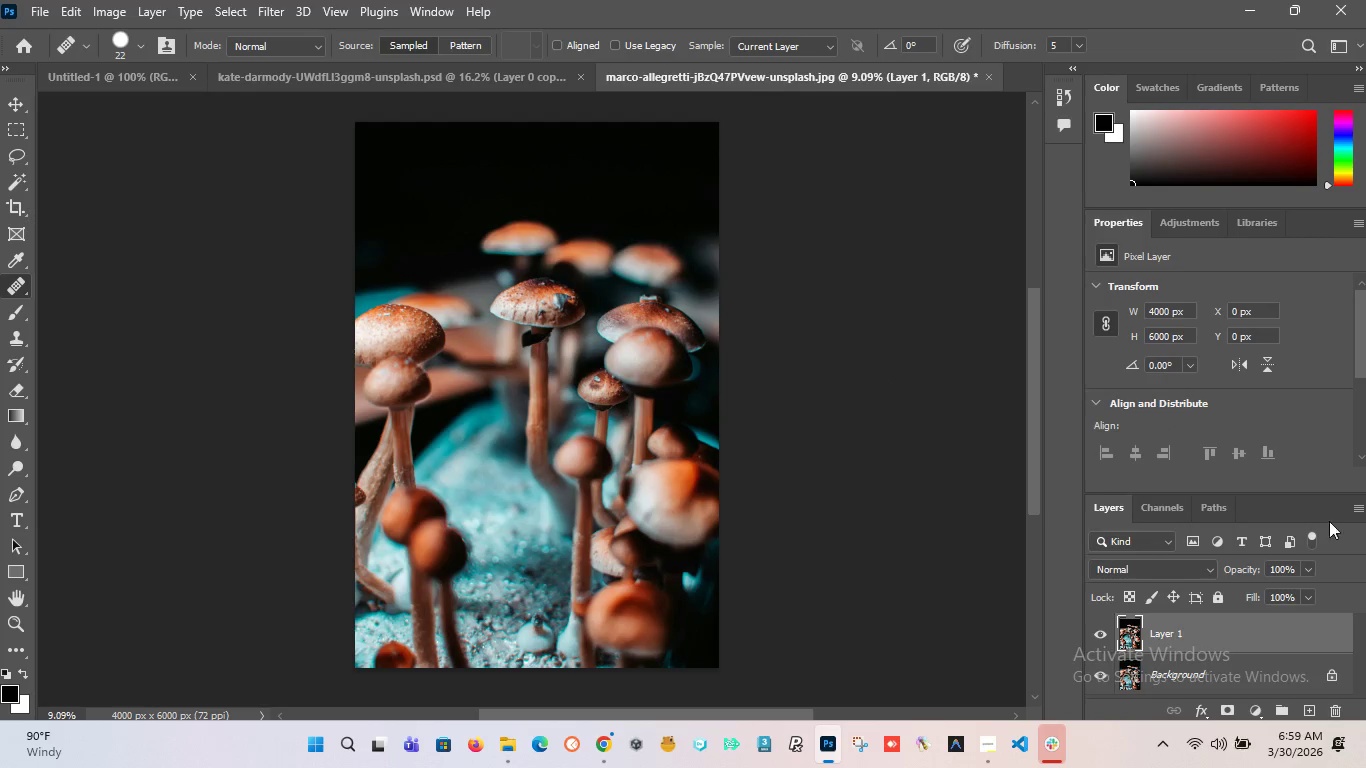 
wait(7.83)
 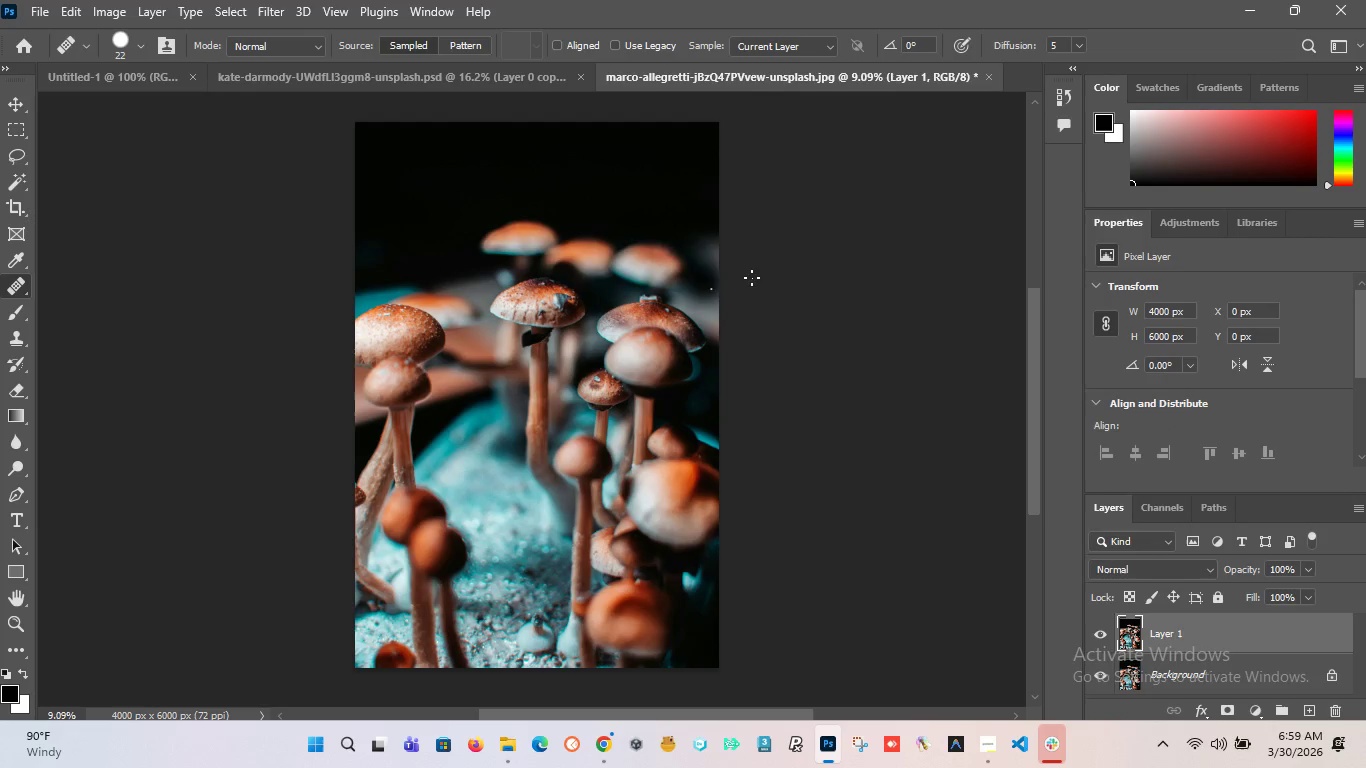 
right_click([1173, 634])
 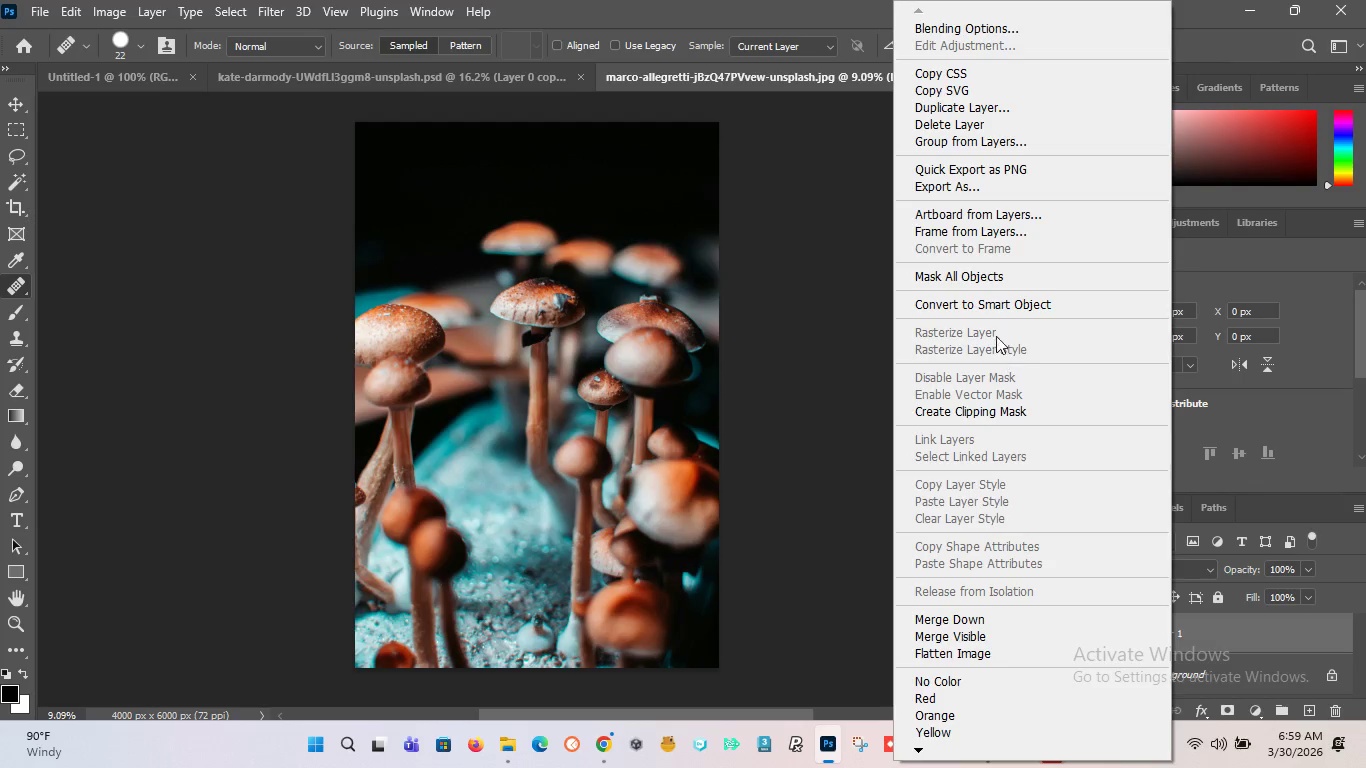 
left_click([994, 306])
 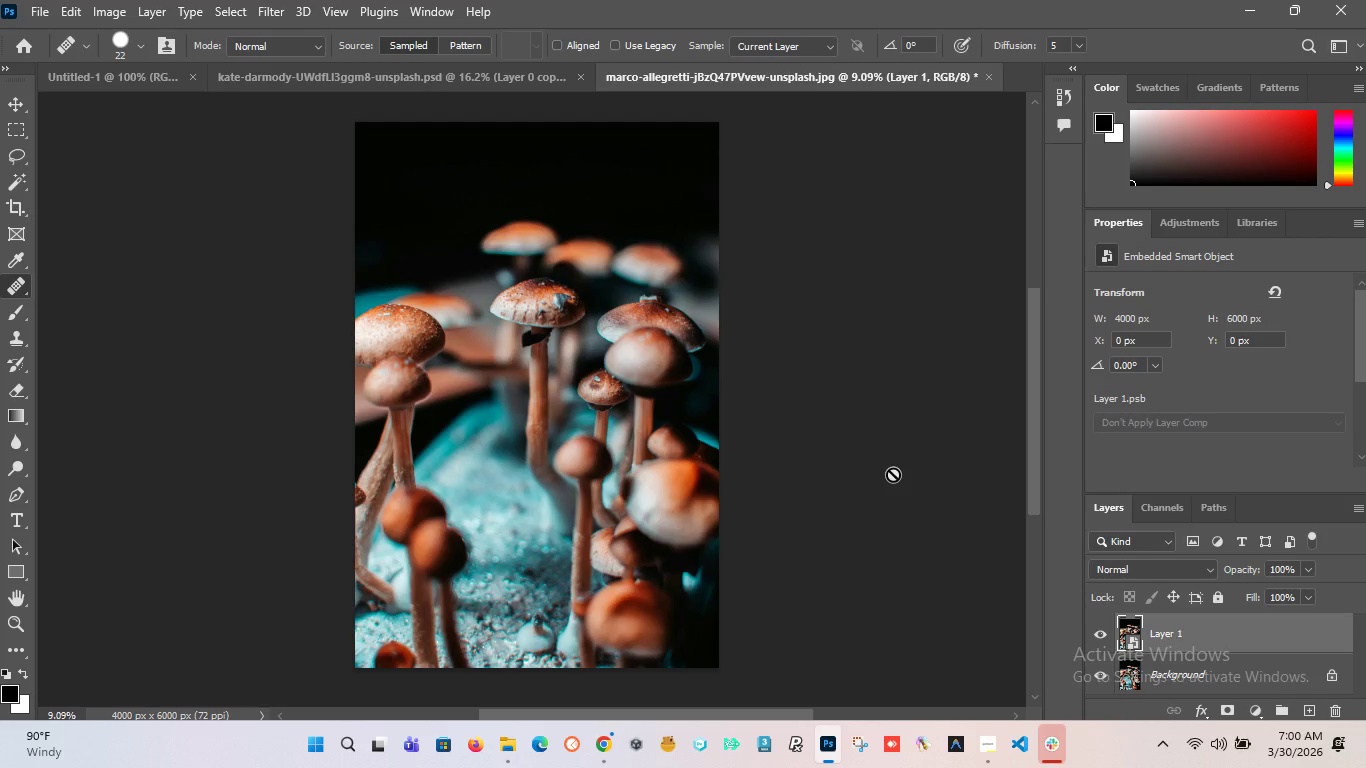 
key(Control+Shift+A)
 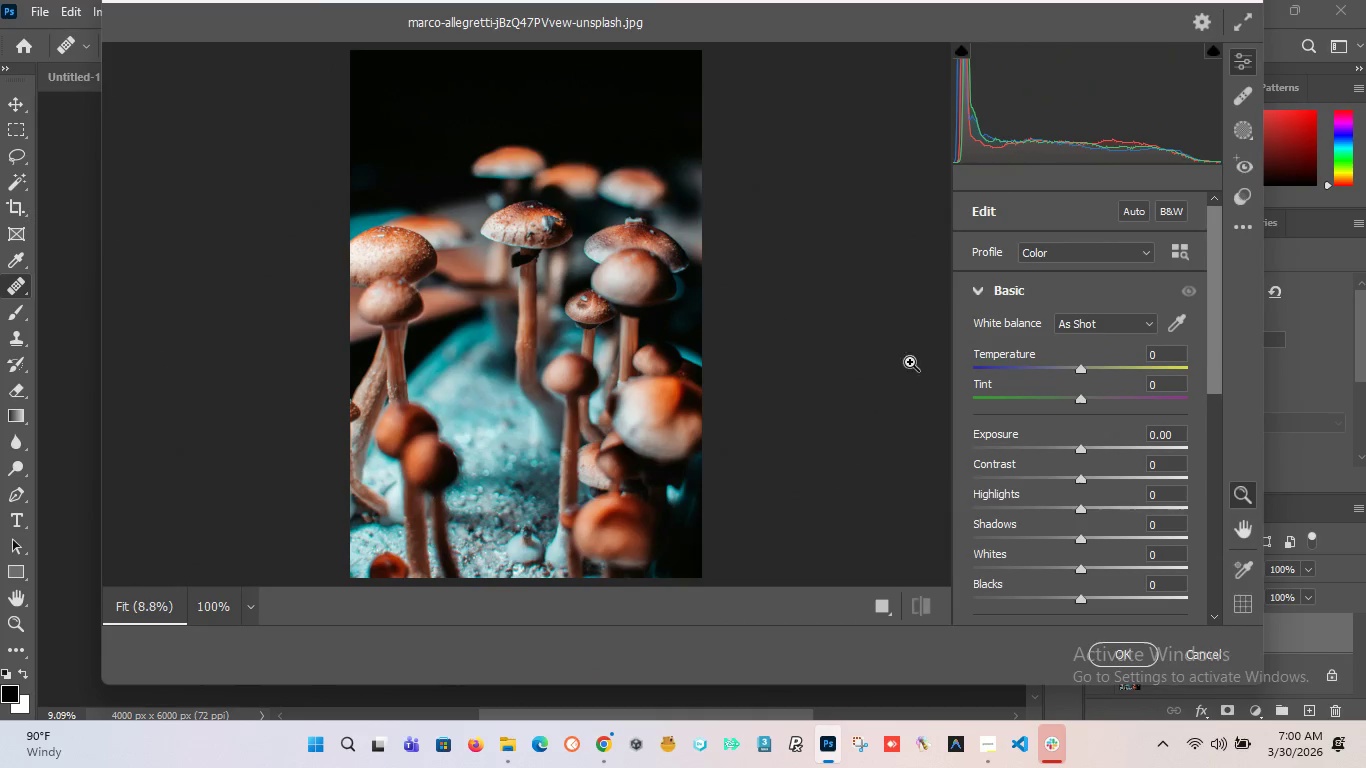 
wait(20.39)
 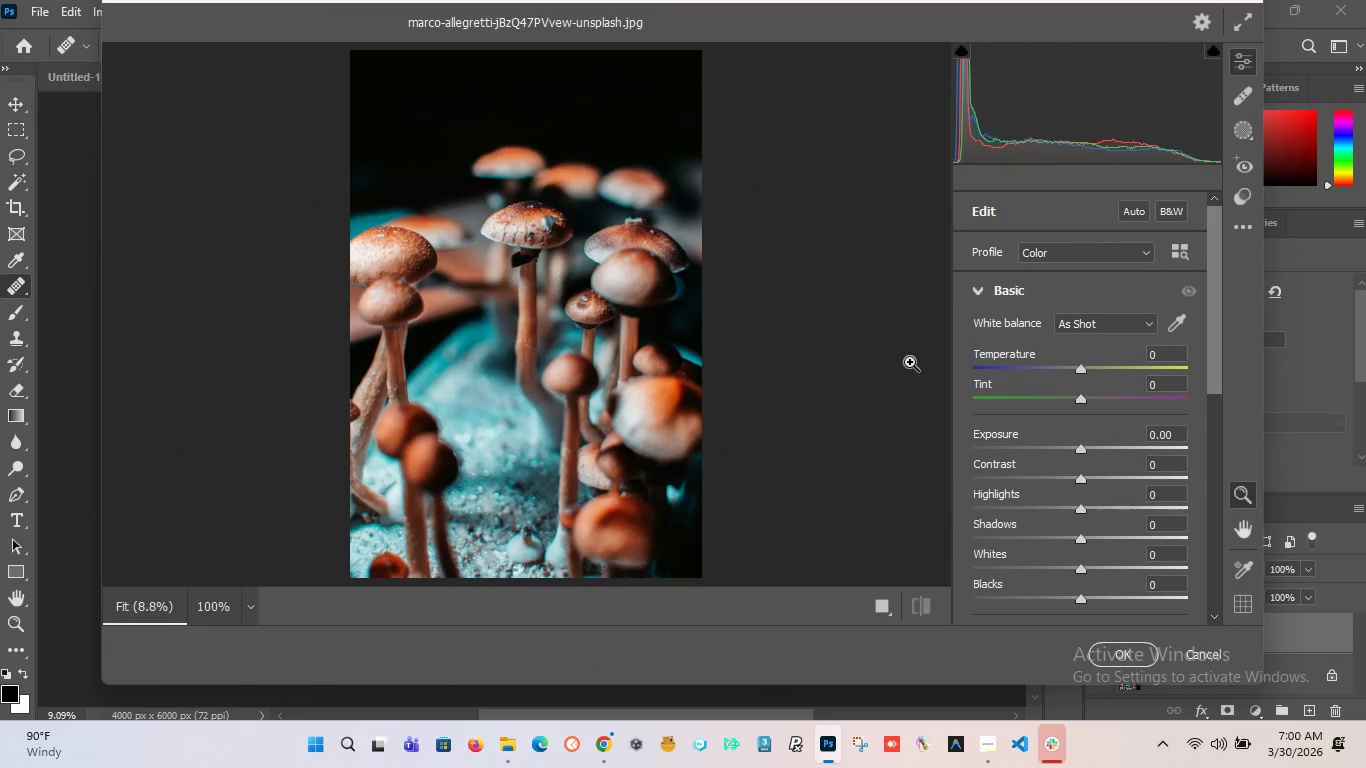 
left_click_drag(start_coordinate=[1217, 346], to_coordinate=[1217, 433])
 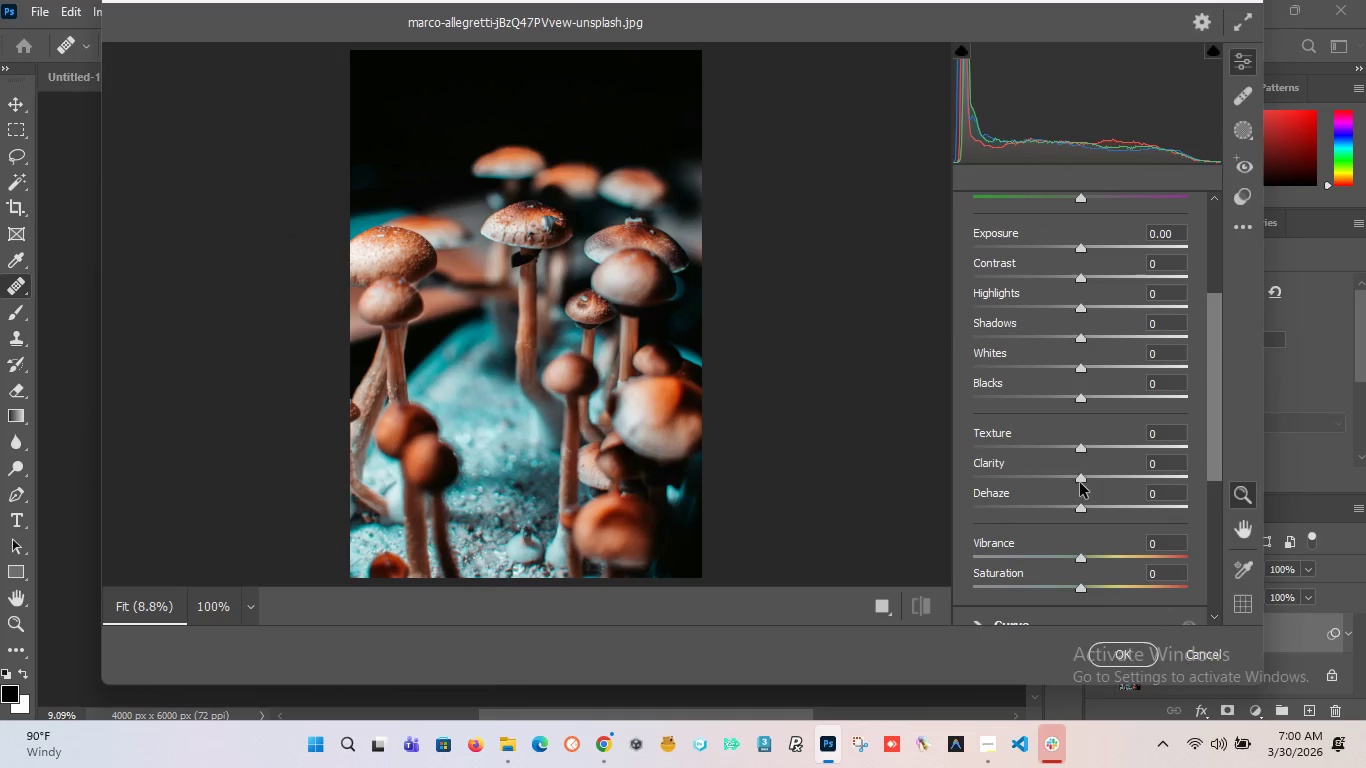 
left_click_drag(start_coordinate=[1081, 481], to_coordinate=[1151, 492])
 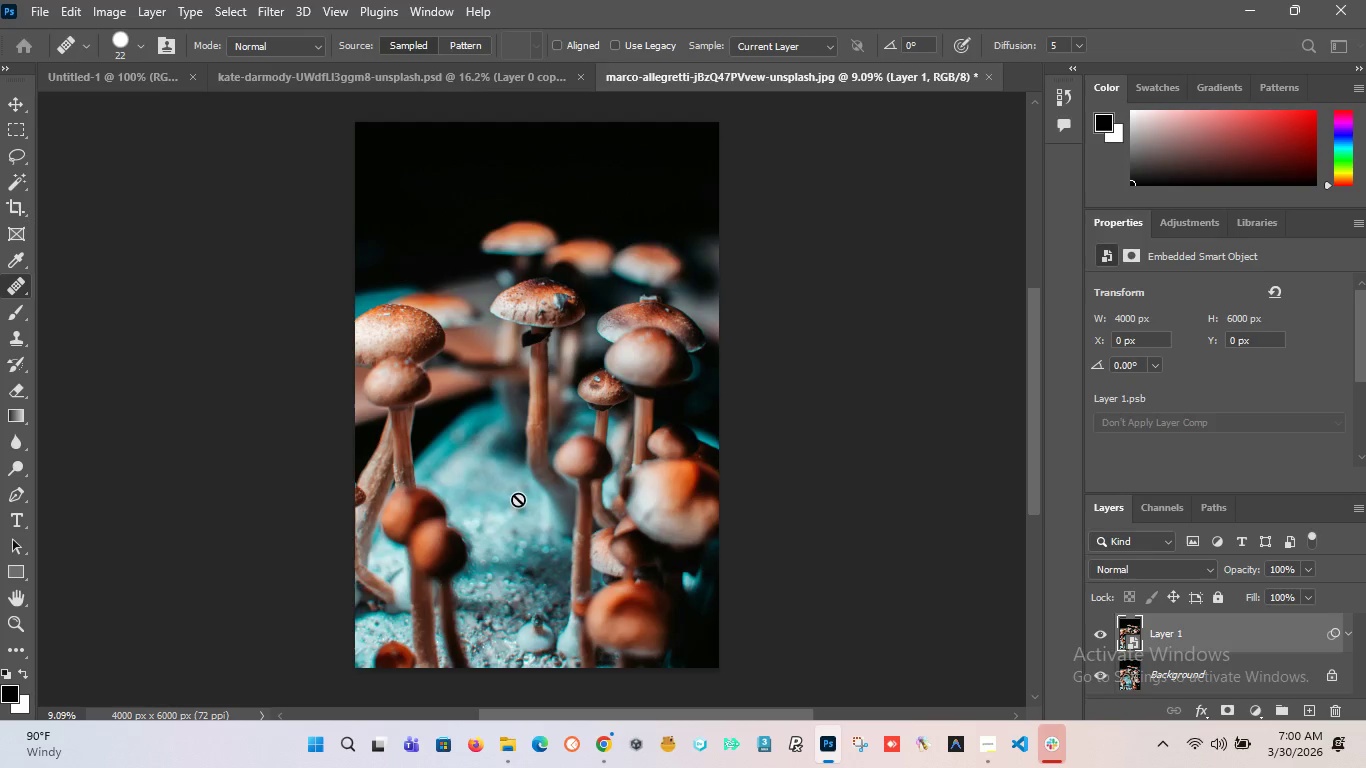 
wait(5.47)
 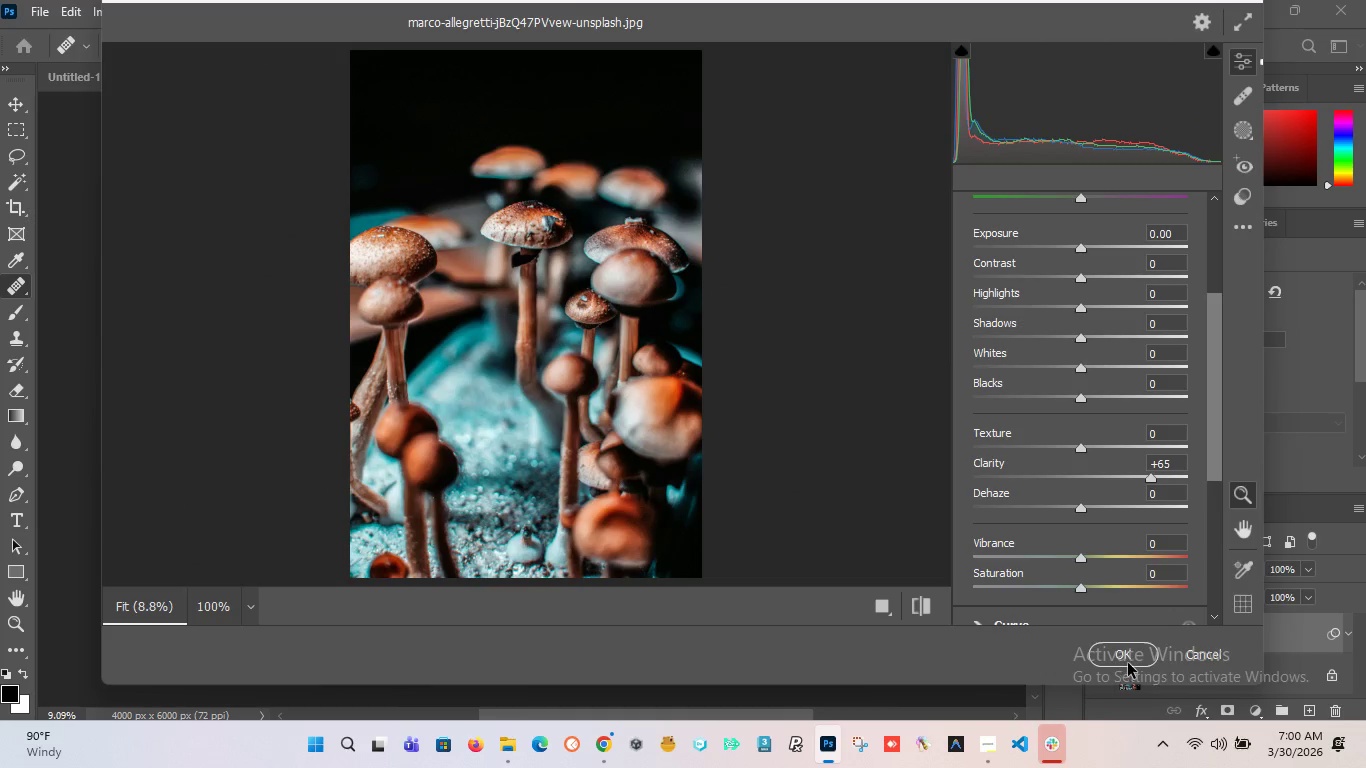 
hold_key(key=AltLeft, duration=1.52)
scroll: coordinate [568, 332], scroll_direction: up, amount: 14.0
 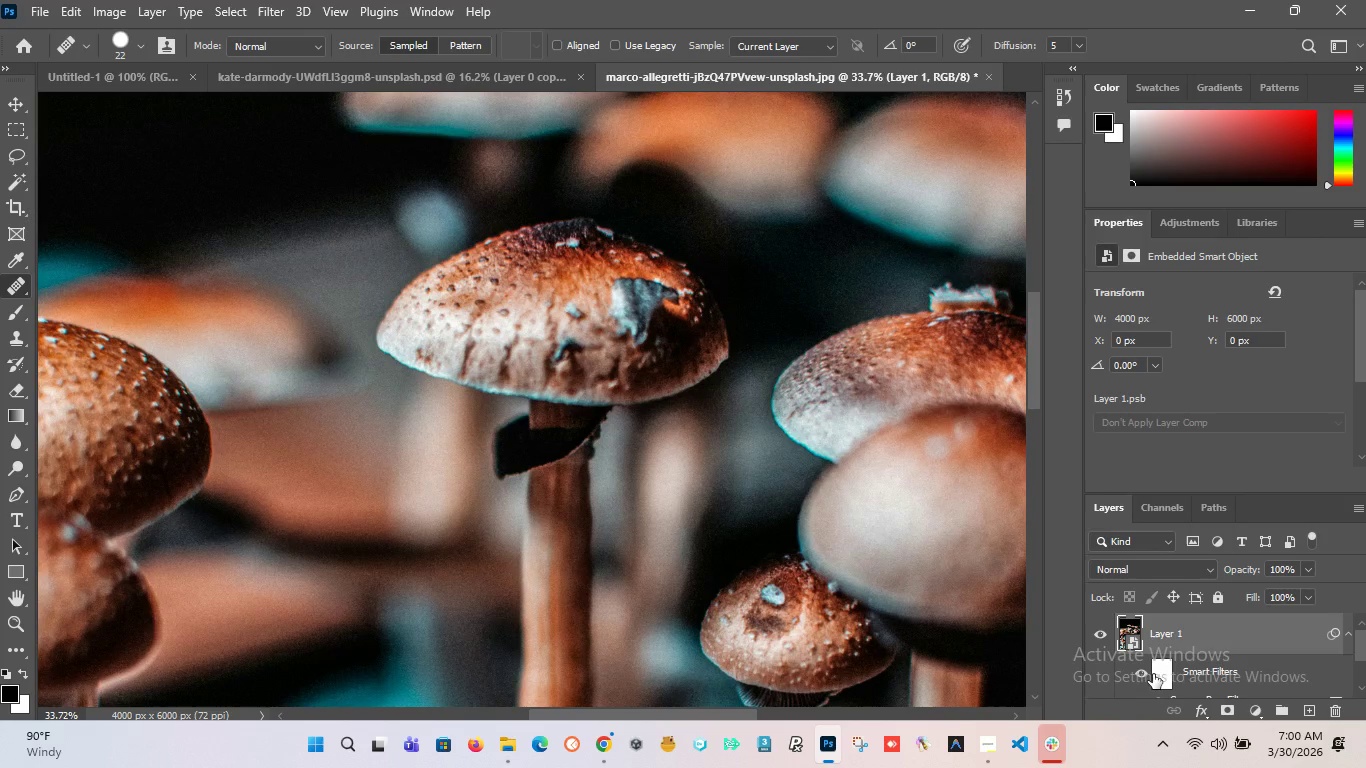 
left_click([1143, 674])
 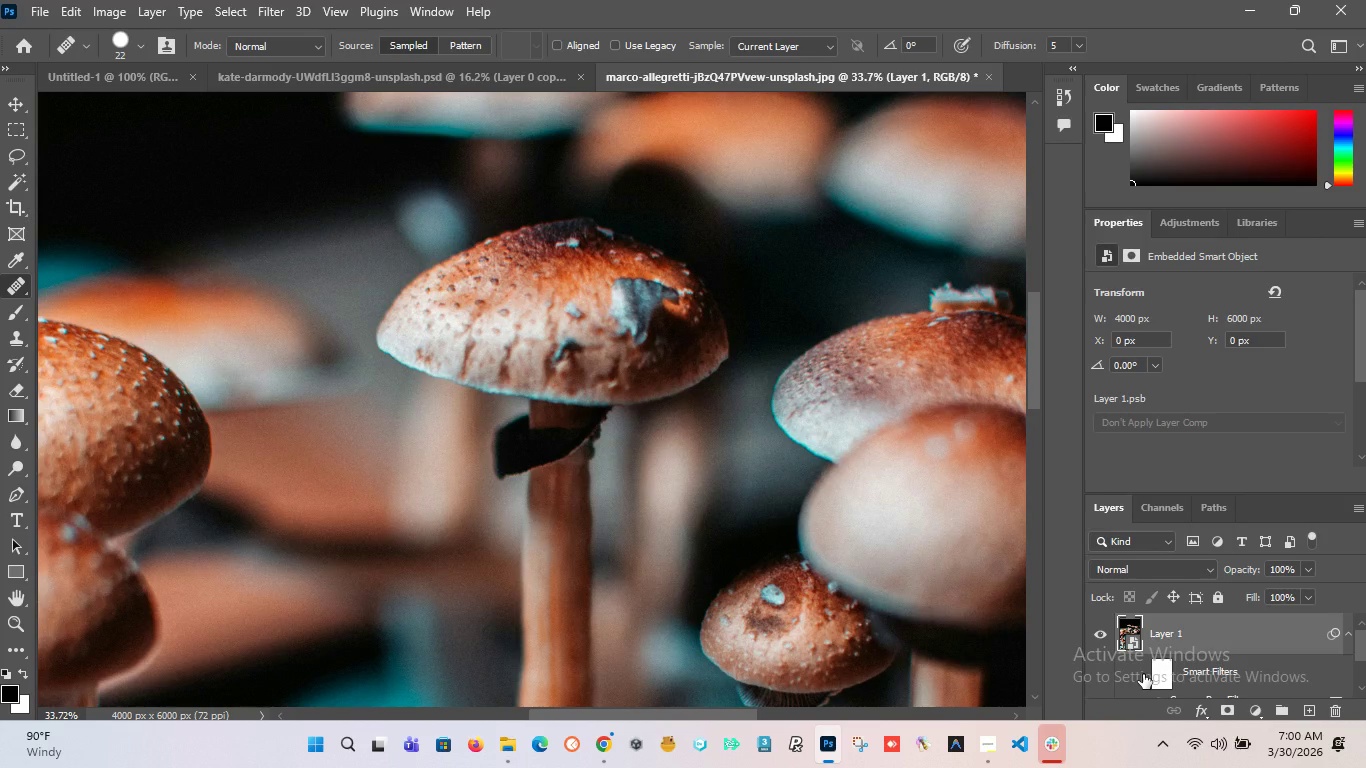 
left_click([1143, 674])
 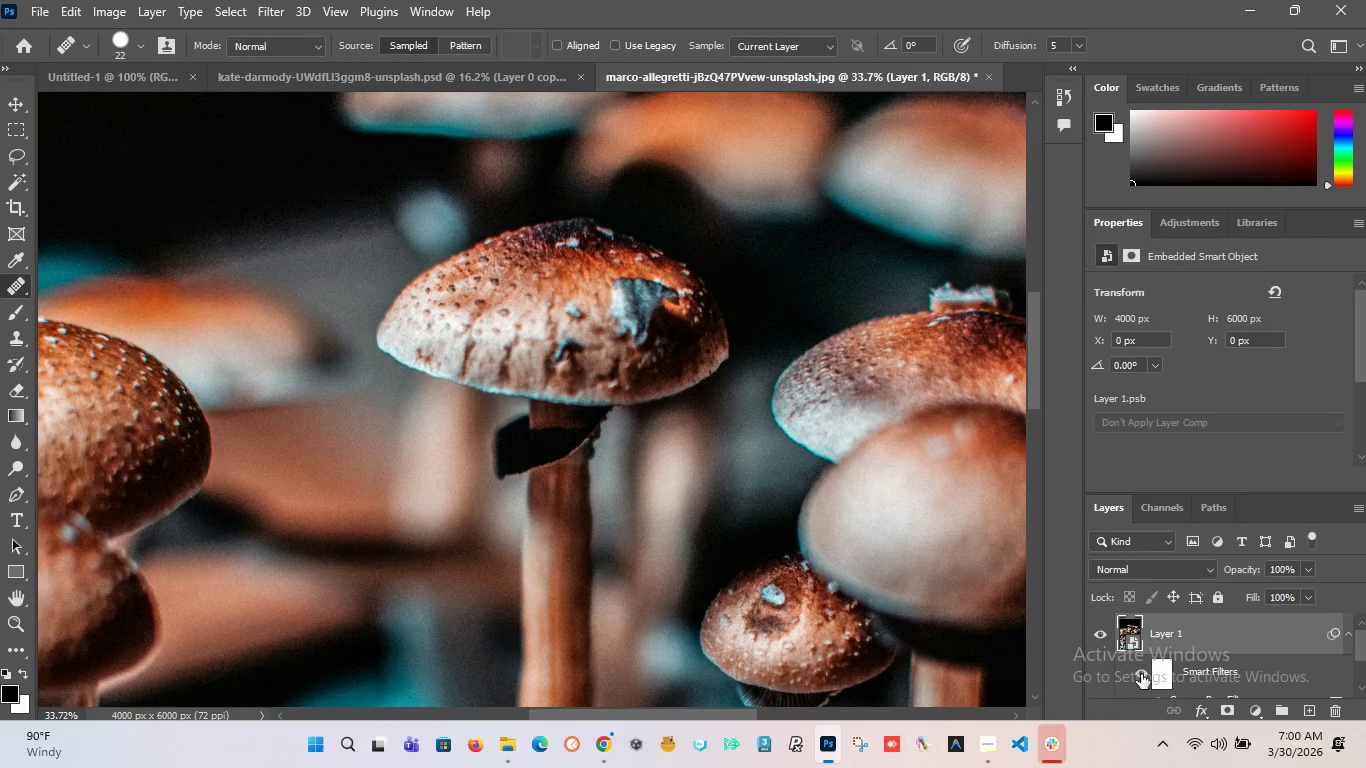 
hold_key(key=AltLeft, duration=1.51)
 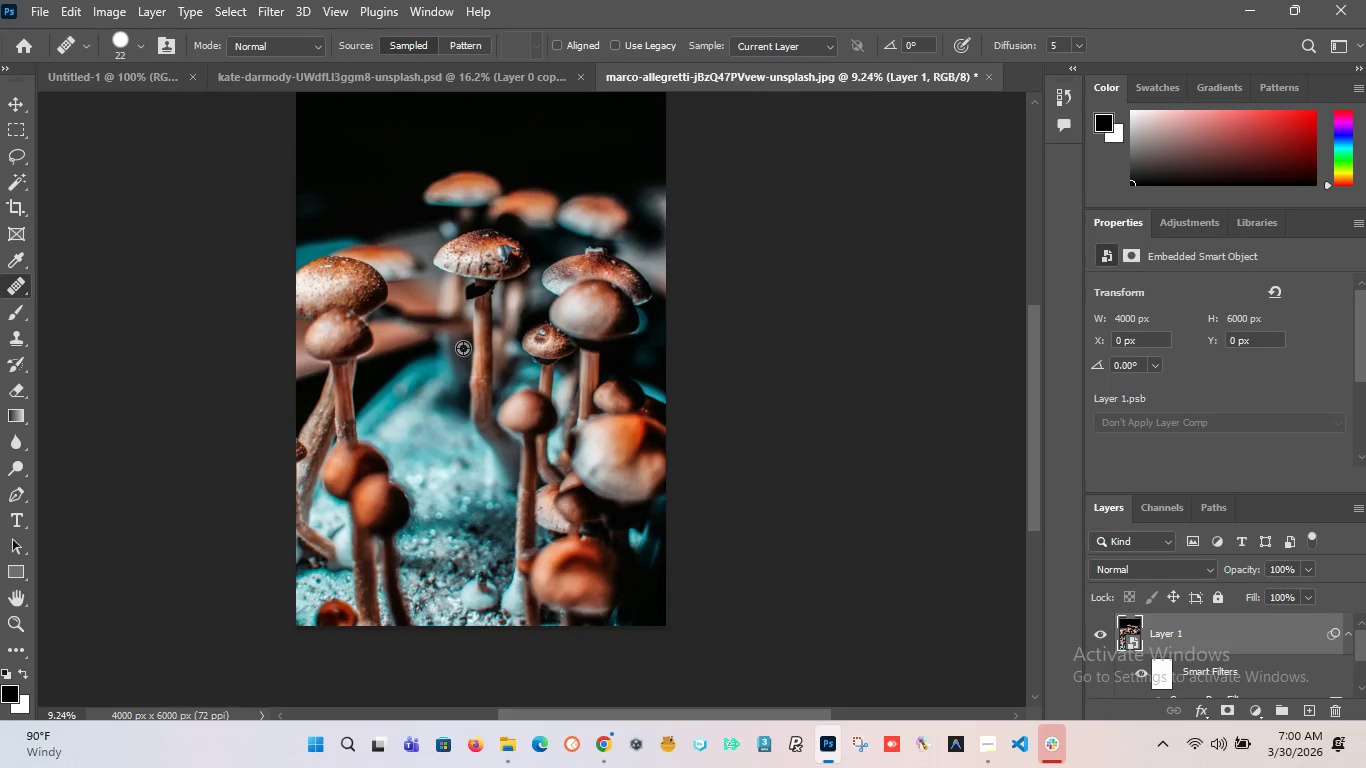 
hold_key(key=AltLeft, duration=1.5)
 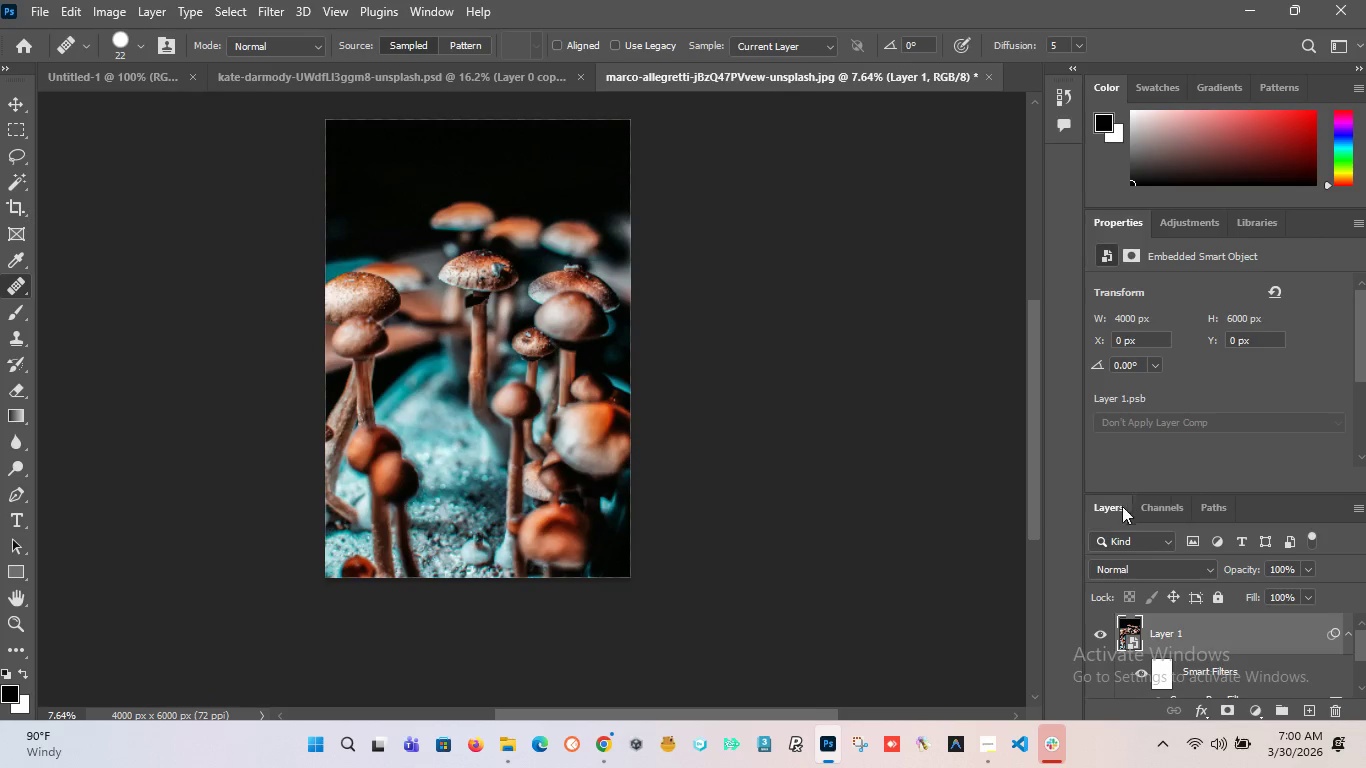 
scroll: coordinate [472, 275], scroll_direction: down, amount: 18.0
 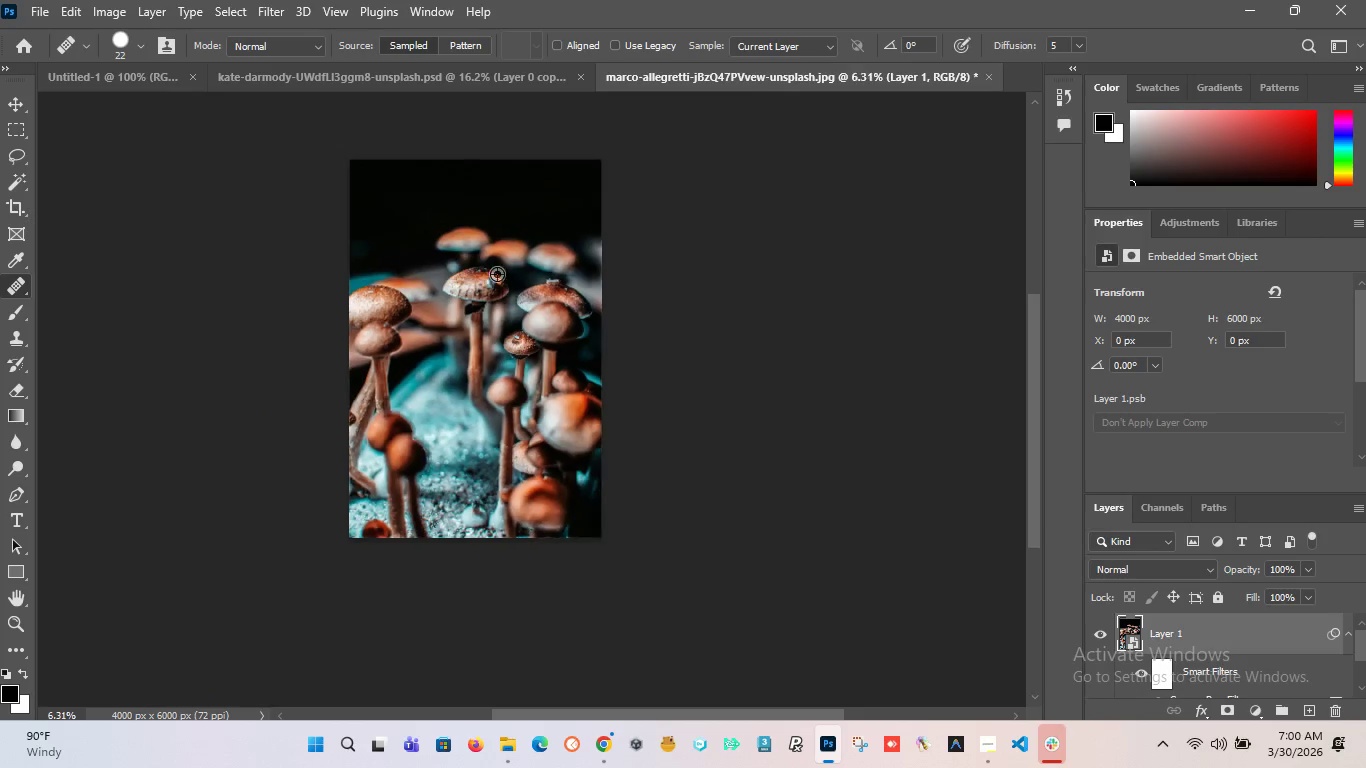 
key(Alt+AltLeft)
 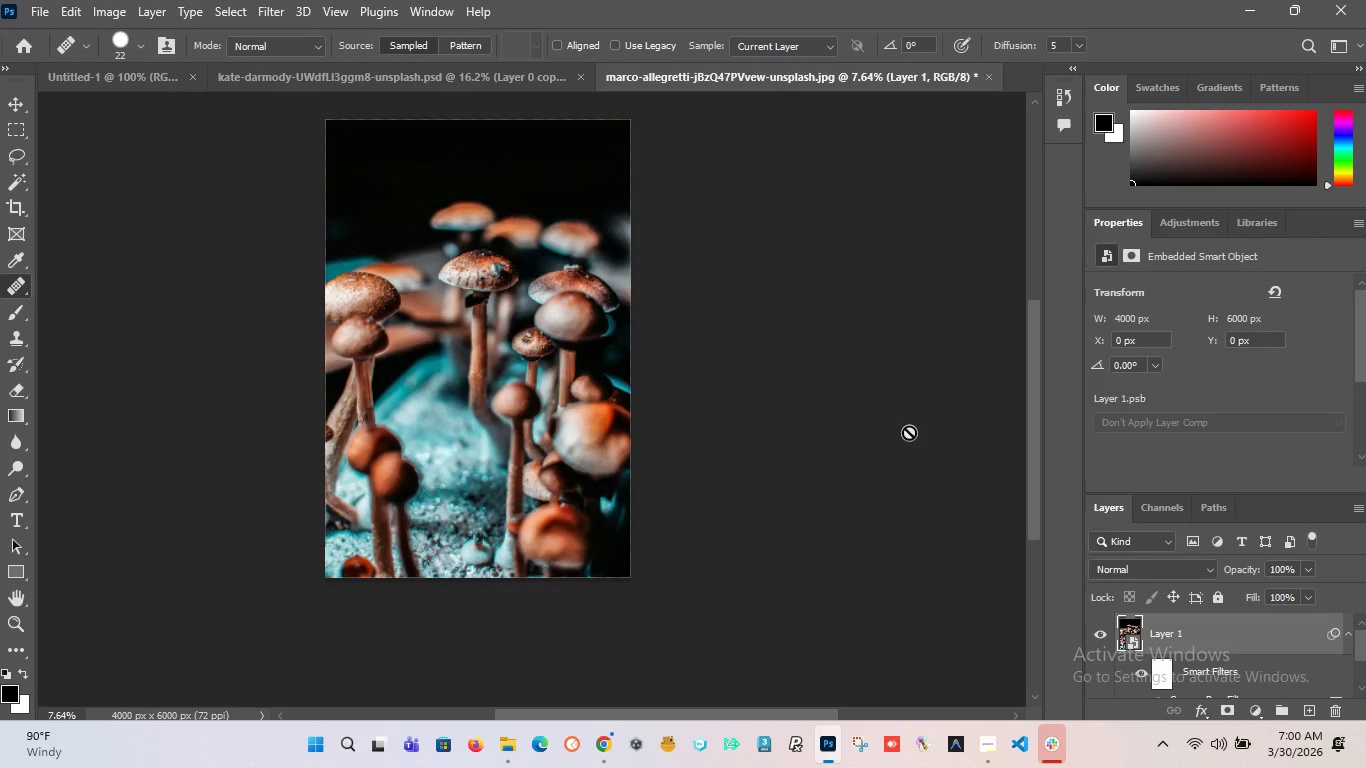 
key(Alt+AltLeft)
 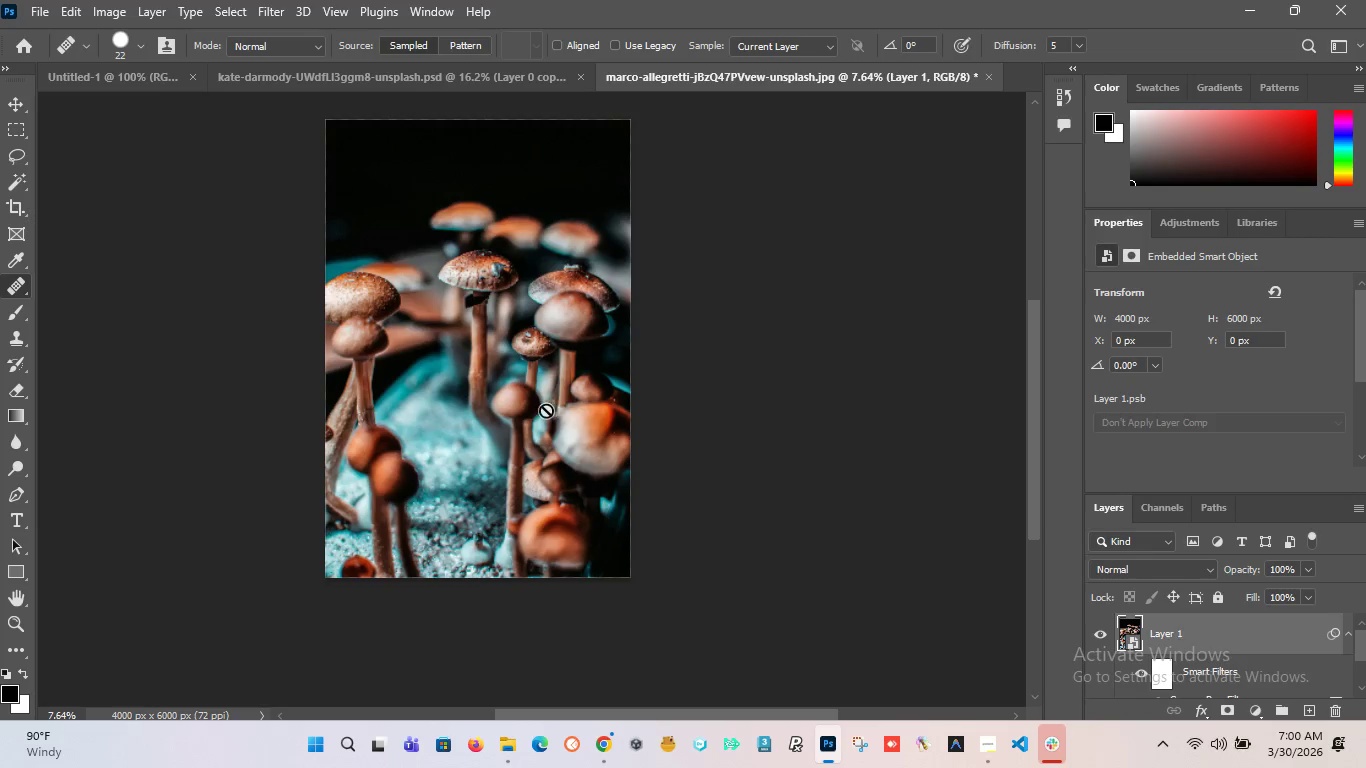 
scroll: coordinate [463, 348], scroll_direction: up, amount: 2.0
 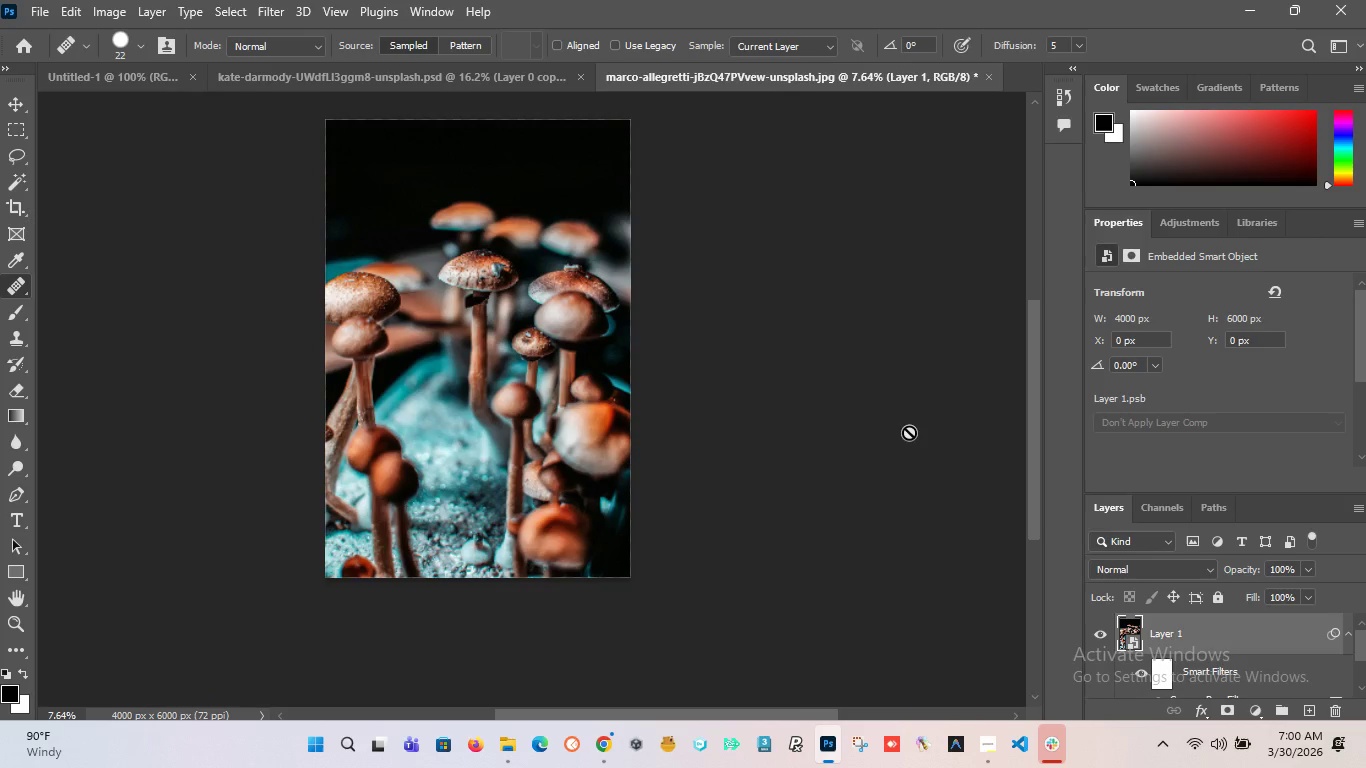 
hold_key(key=AltLeft, duration=1.52)
 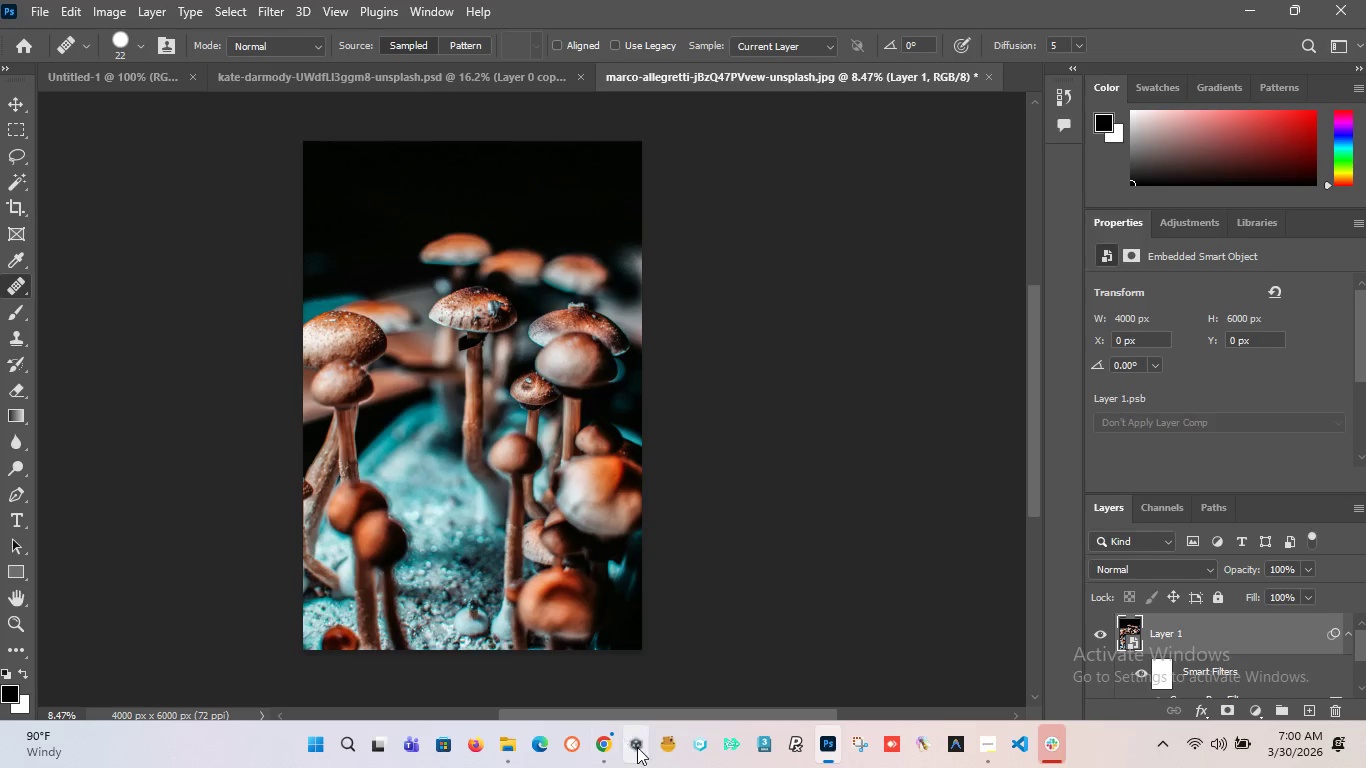 
scroll: coordinate [778, 350], scroll_direction: up, amount: 3.0
 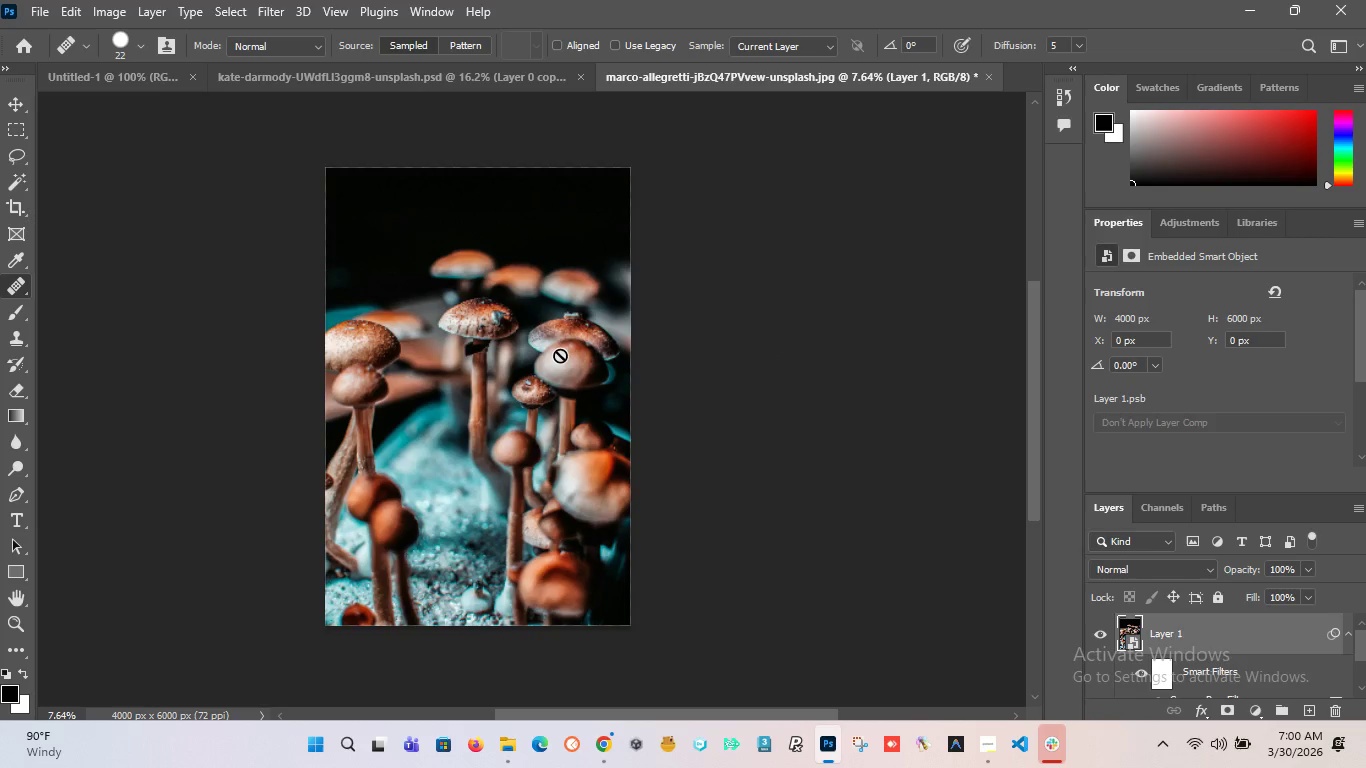 
scroll: coordinate [781, 361], scroll_direction: down, amount: 5.0
 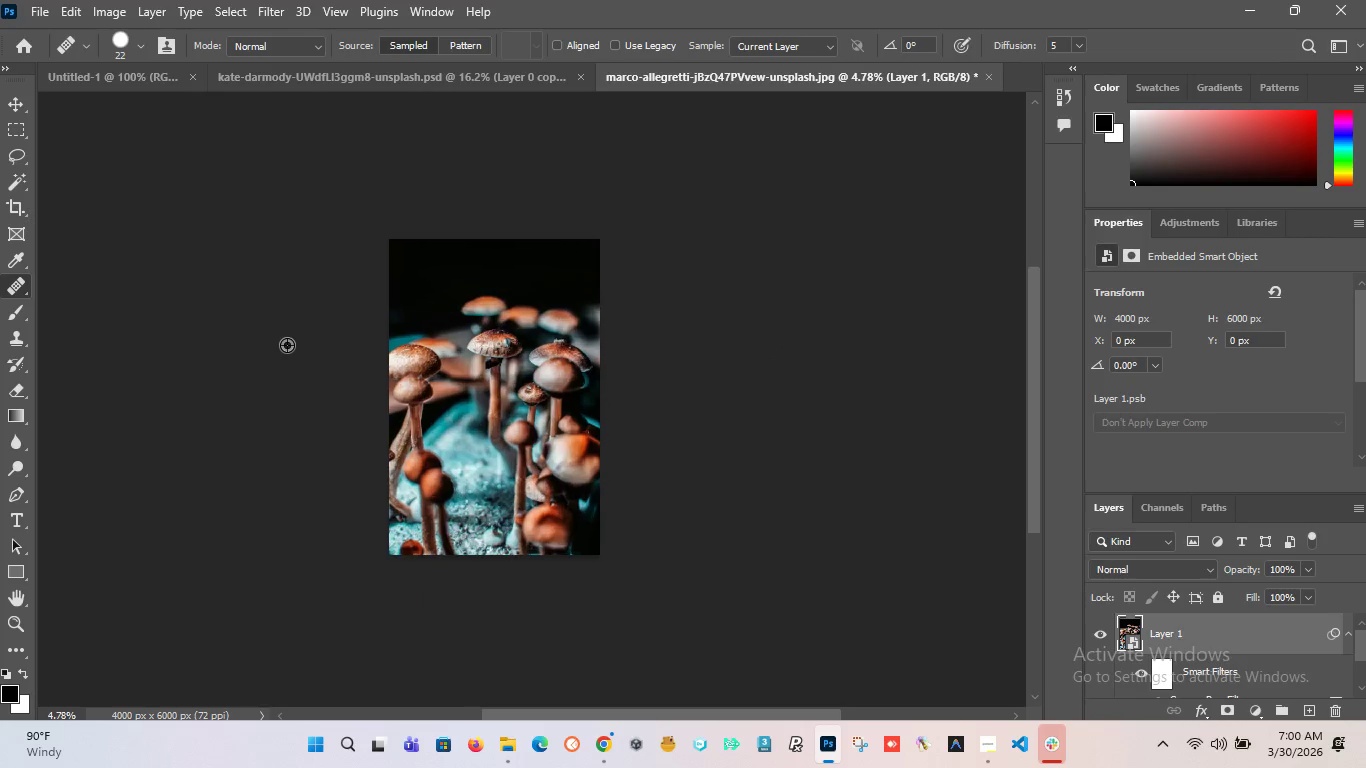 
key(Alt+AltLeft)
 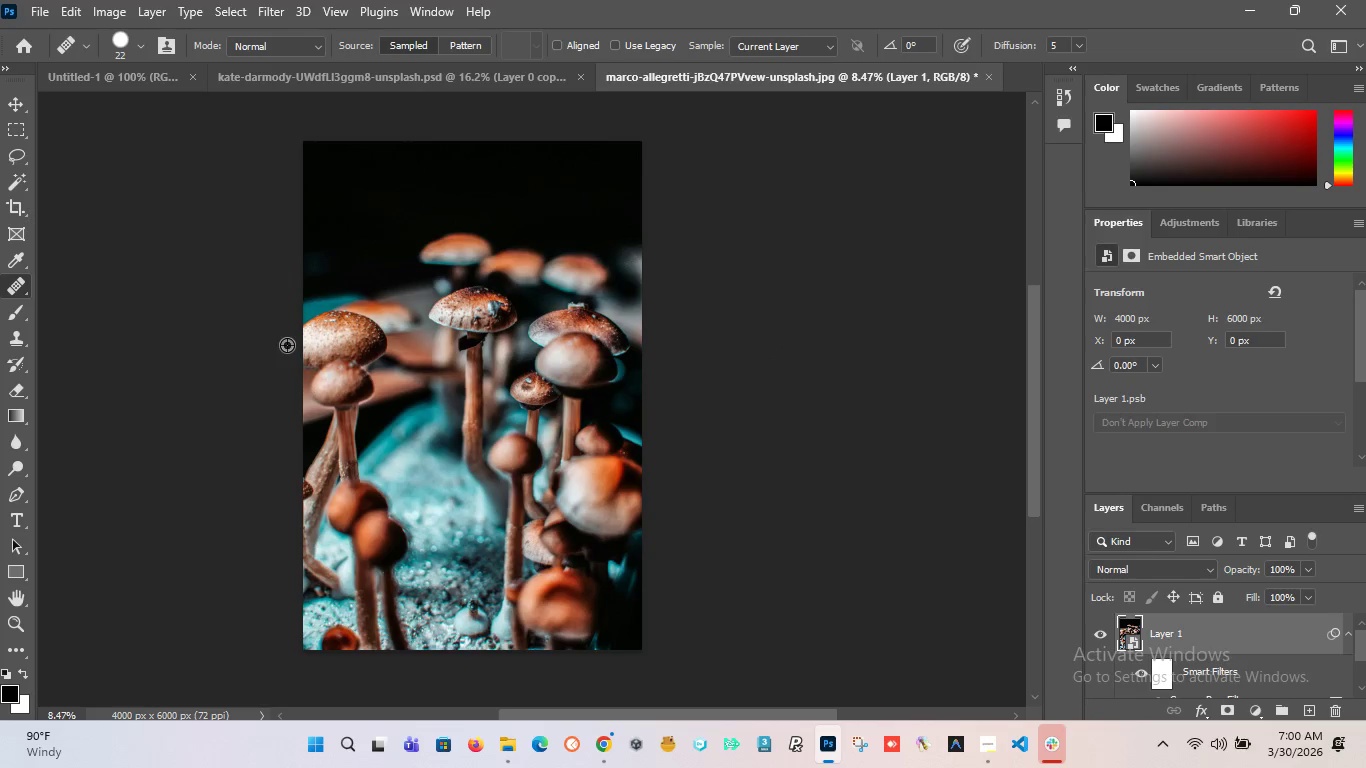 
key(Alt+AltLeft)
 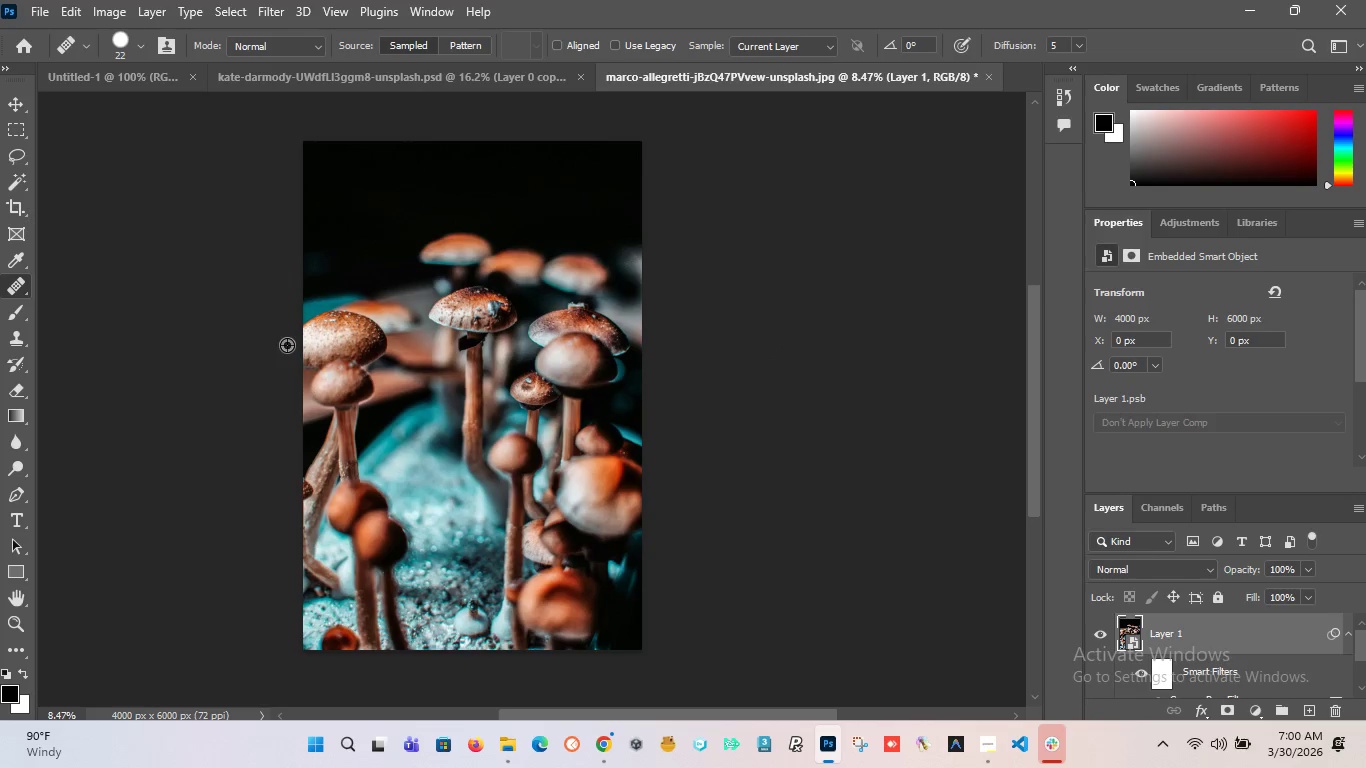 
key(Alt+AltLeft)
 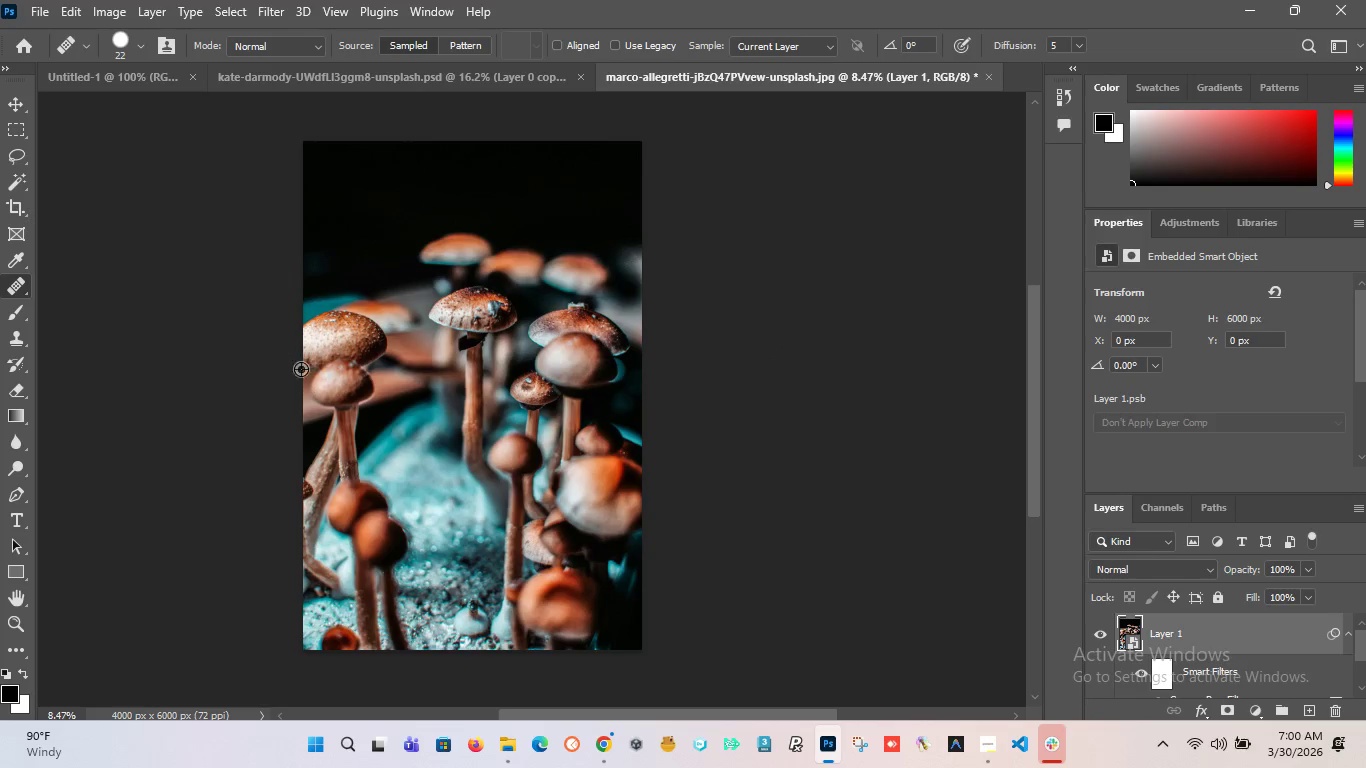 
key(Alt+AltLeft)
 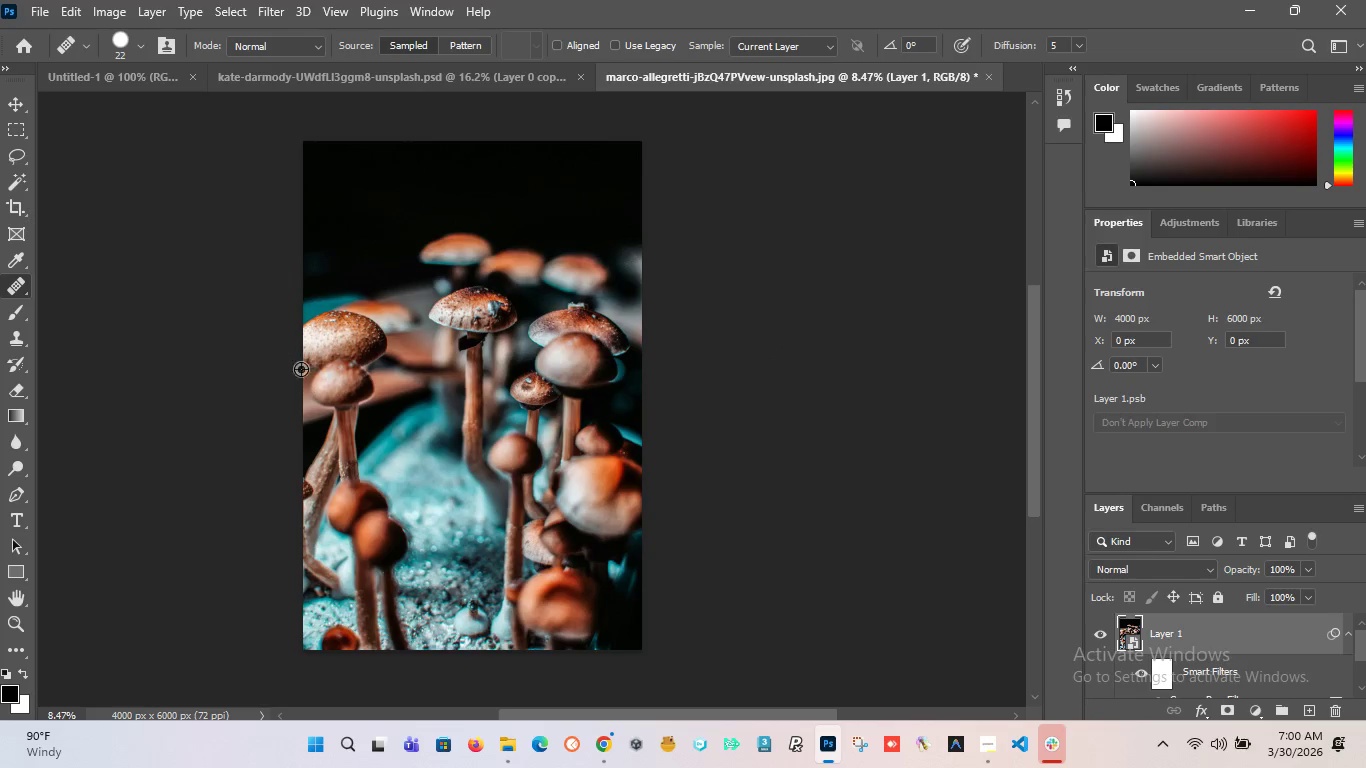 
key(Alt+AltLeft)
 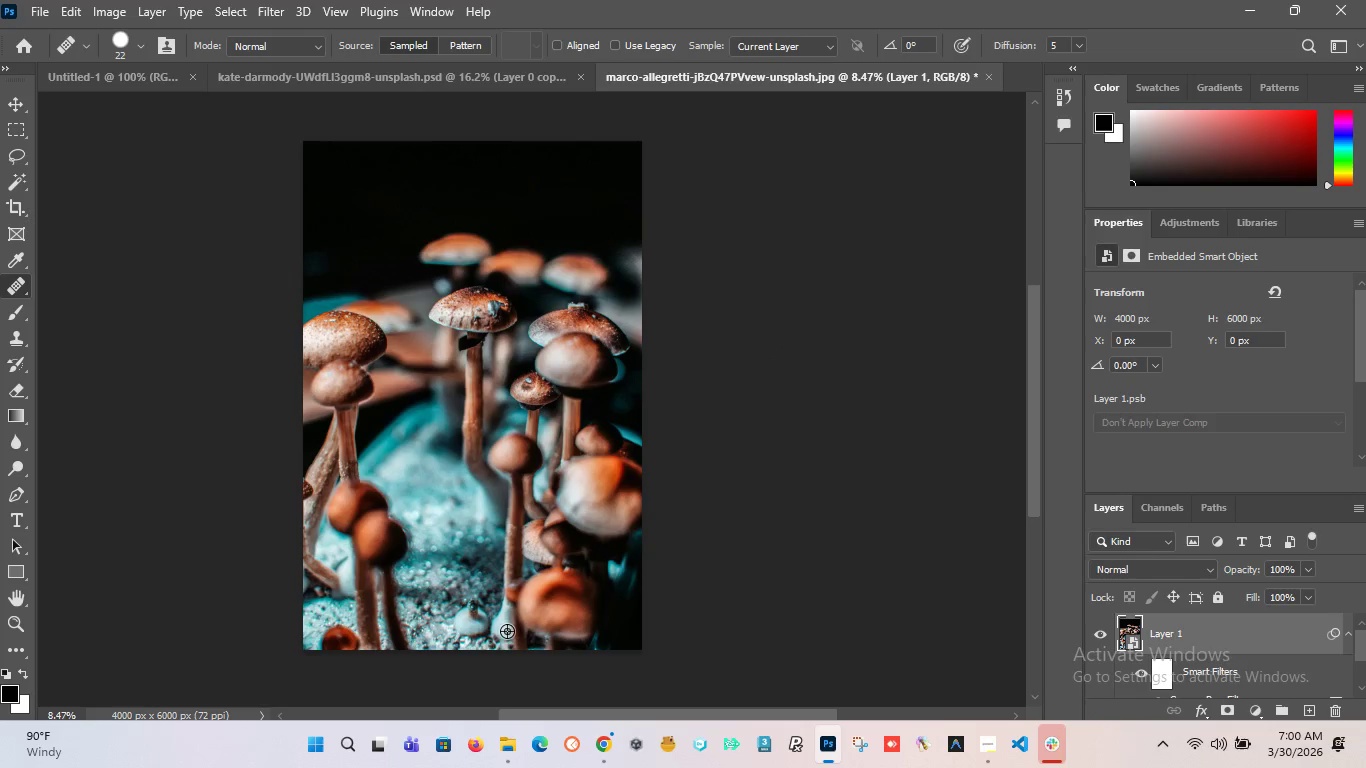 
key(Alt+AltLeft)
 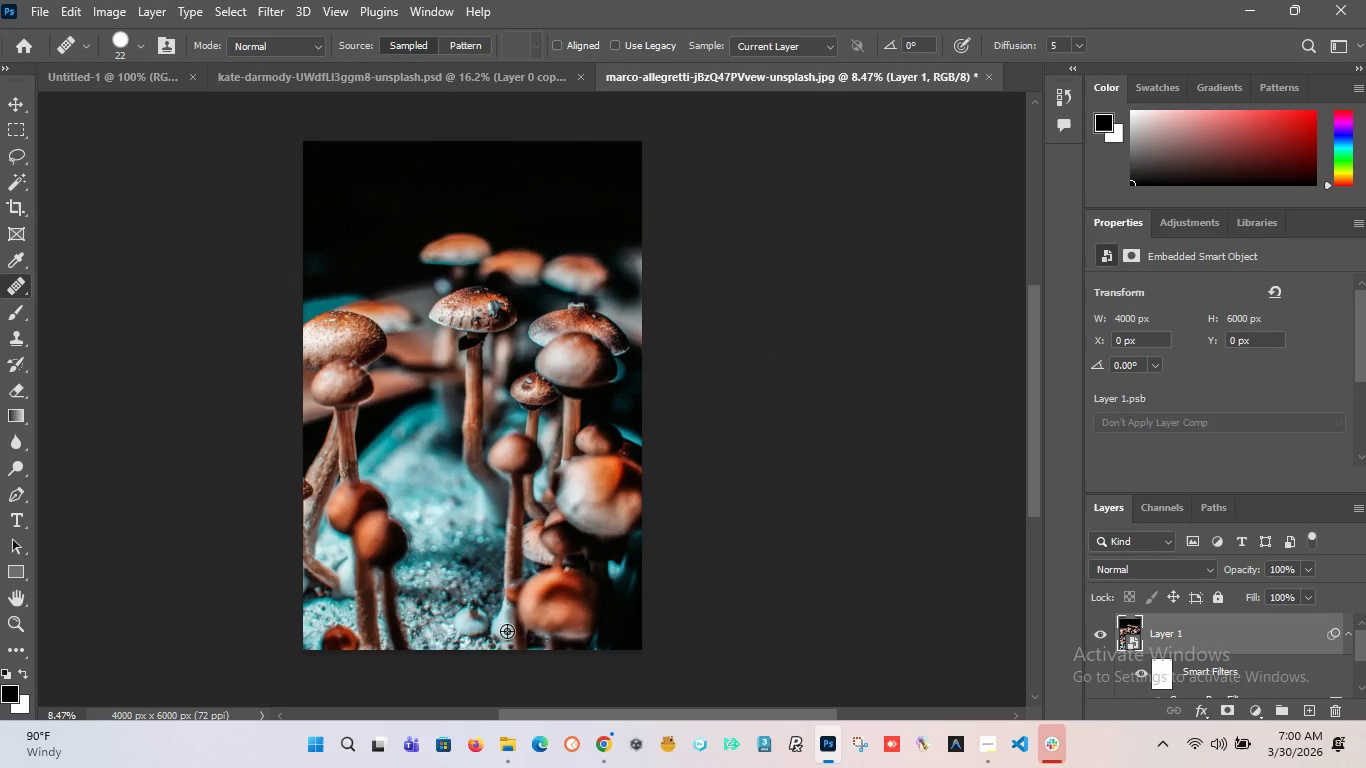 
key(Alt+AltLeft)
 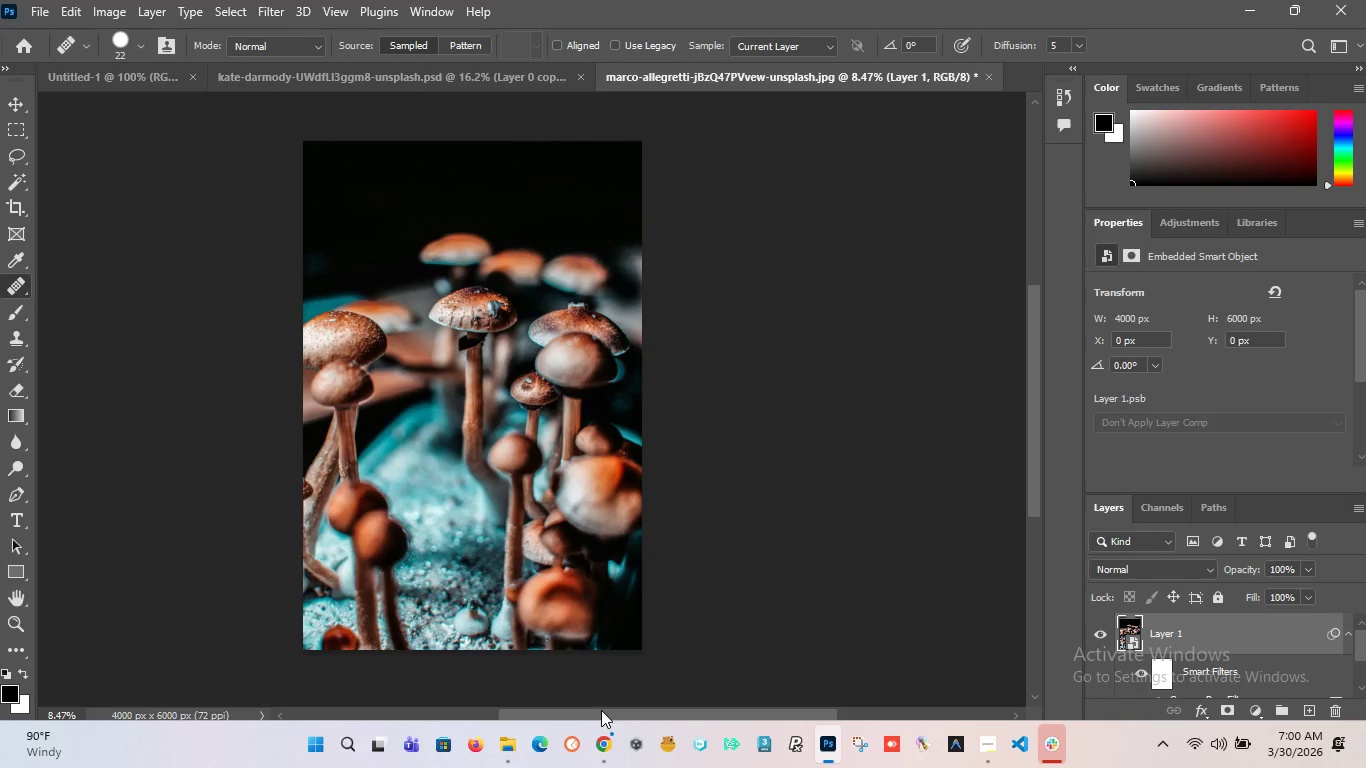 
scroll: coordinate [287, 345], scroll_direction: up, amount: 6.0
 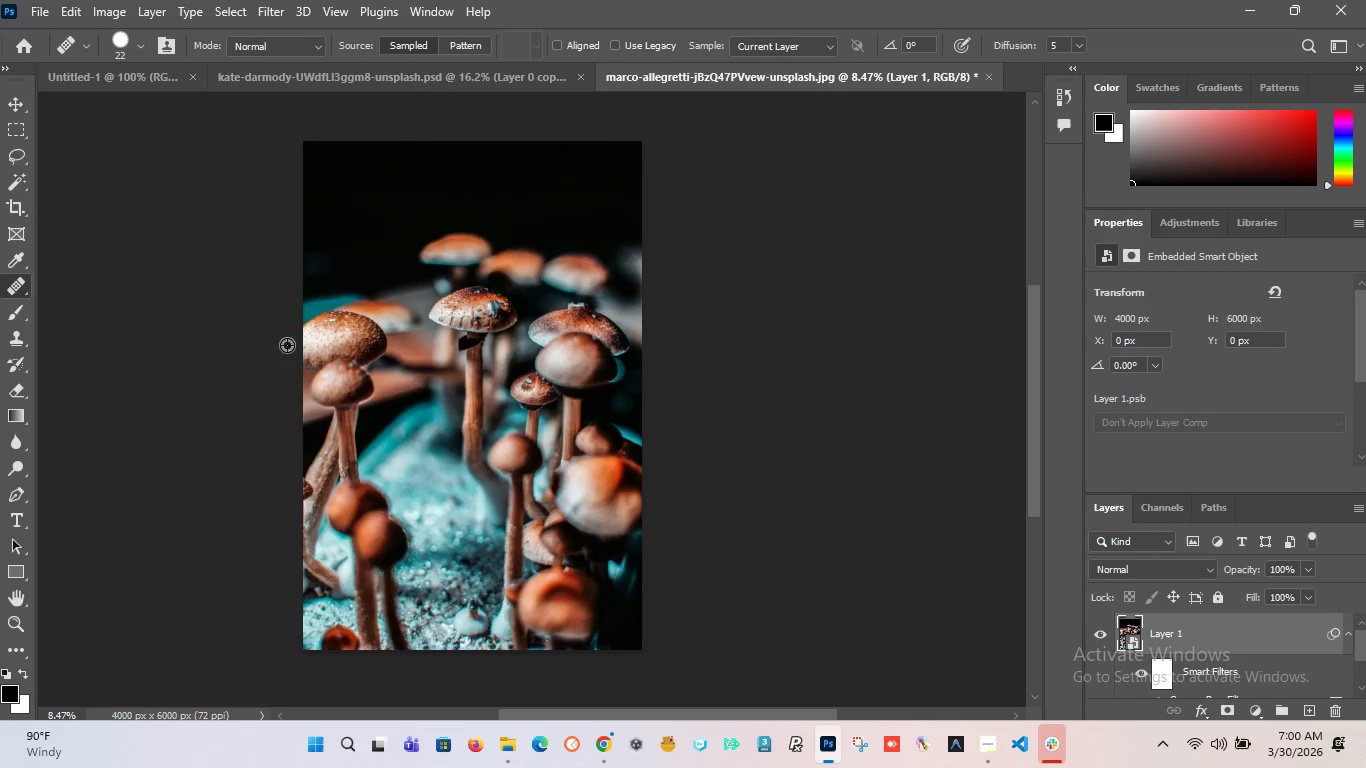 
left_click_drag(start_coordinate=[601, 710], to_coordinate=[579, 714])
 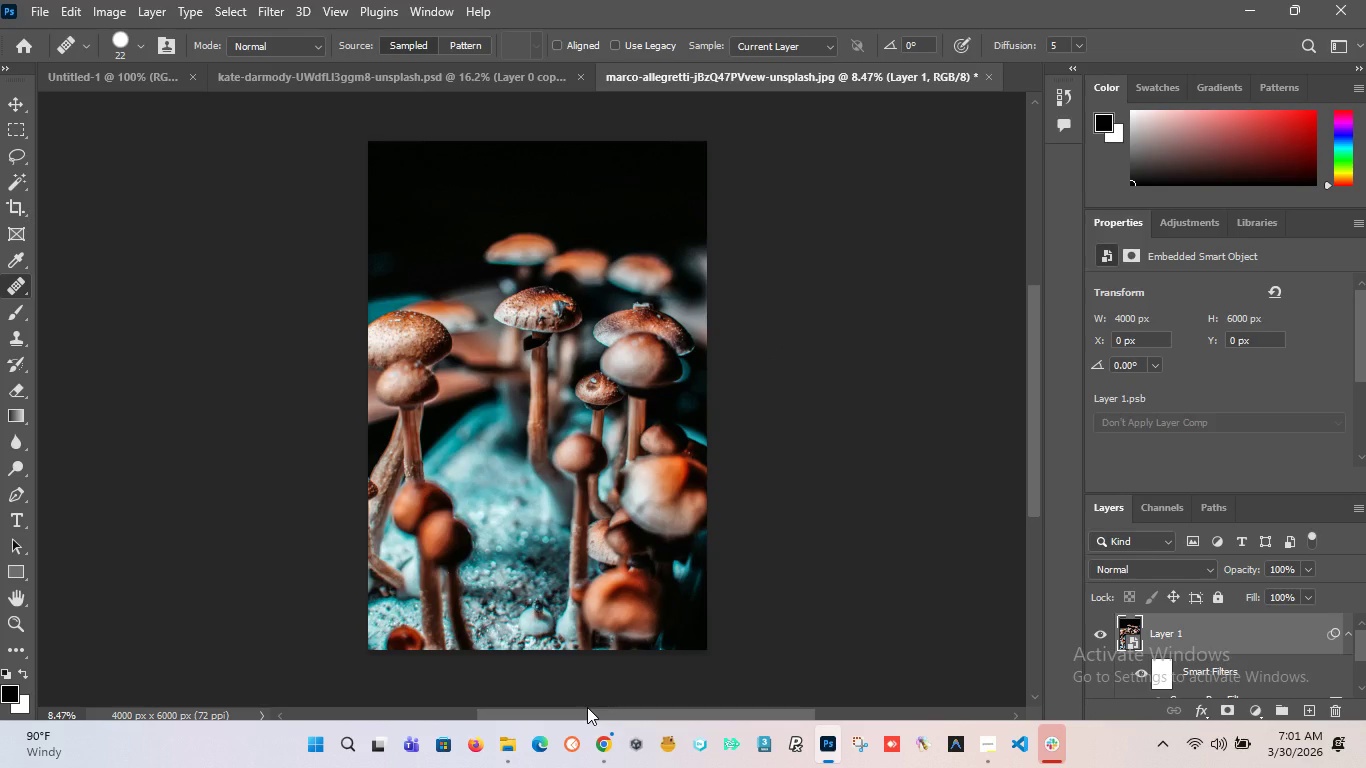 
wait(30.55)
 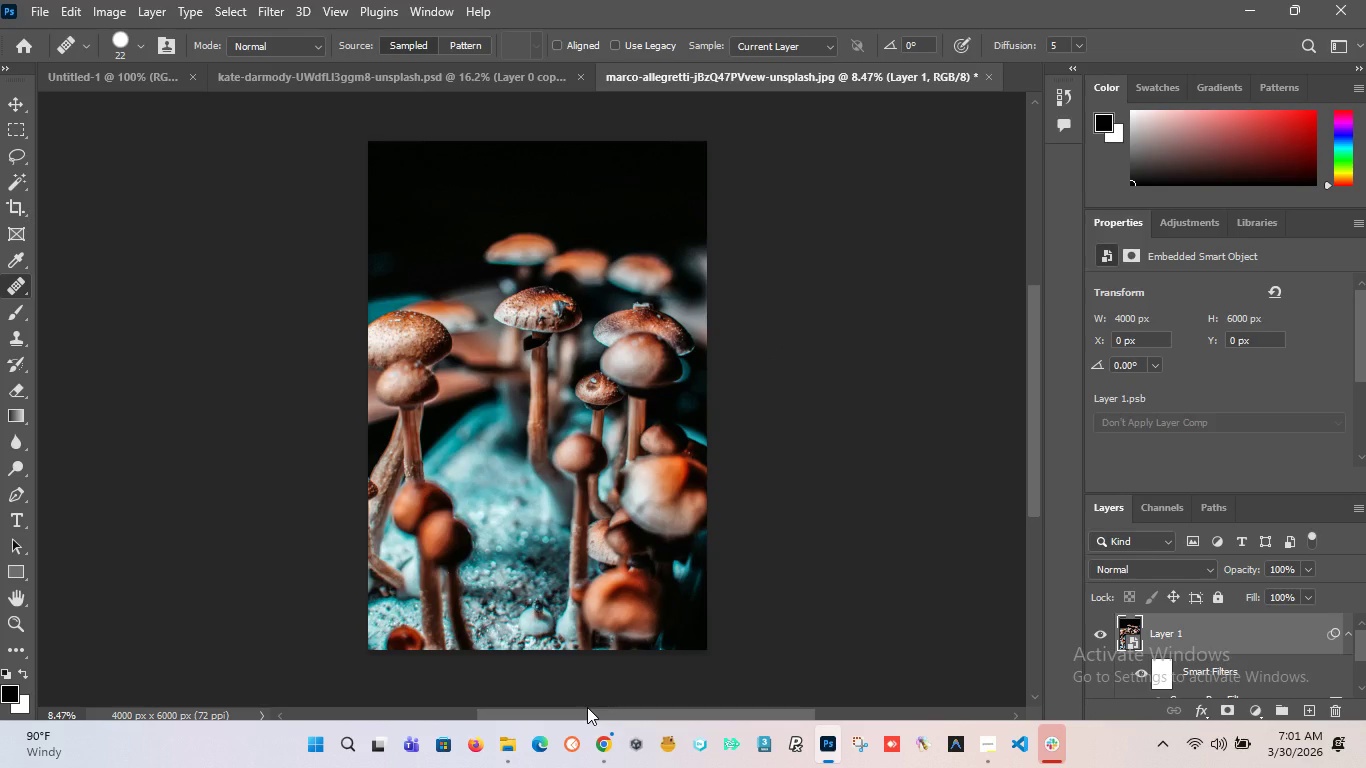 
hold_key(key=AltLeft, duration=1.5)
scroll: coordinate [442, 406], scroll_direction: up, amount: 9.0
 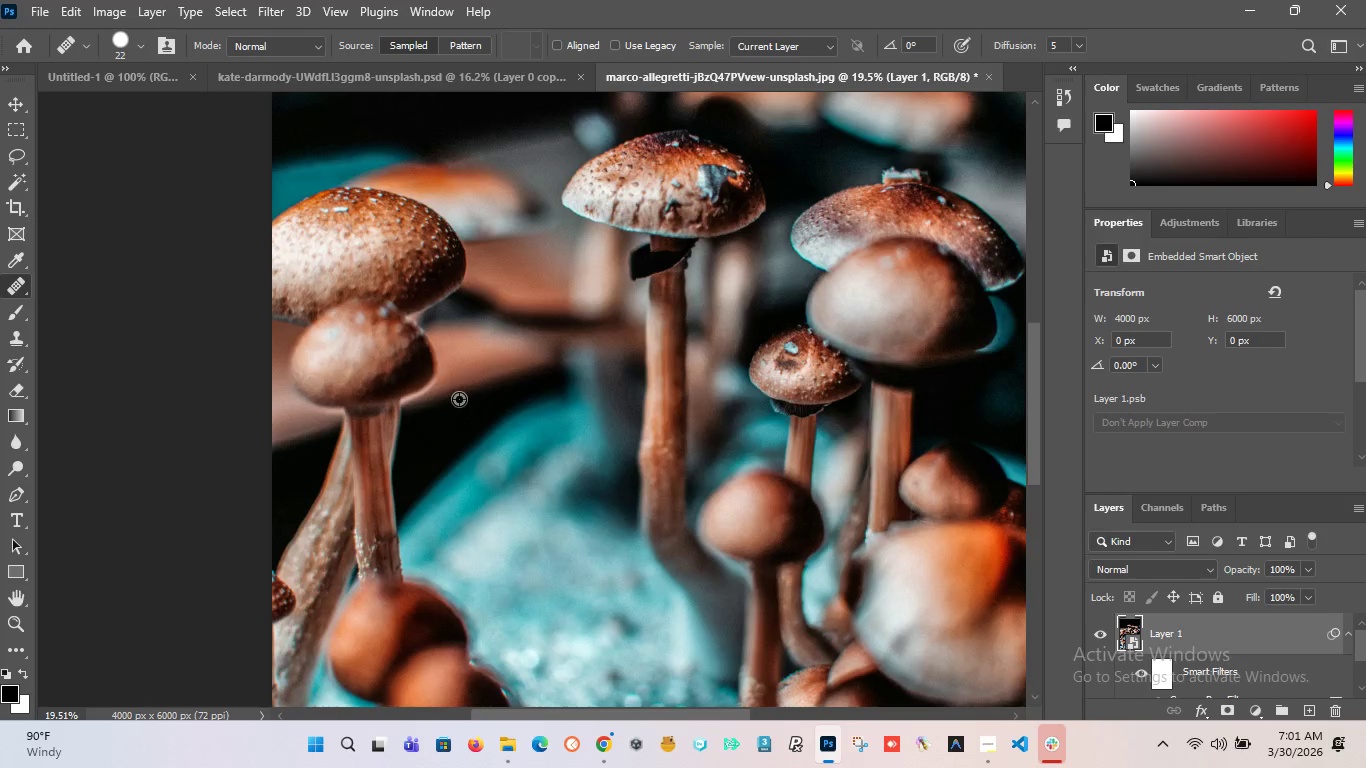 
hold_key(key=AltLeft, duration=1.5)
 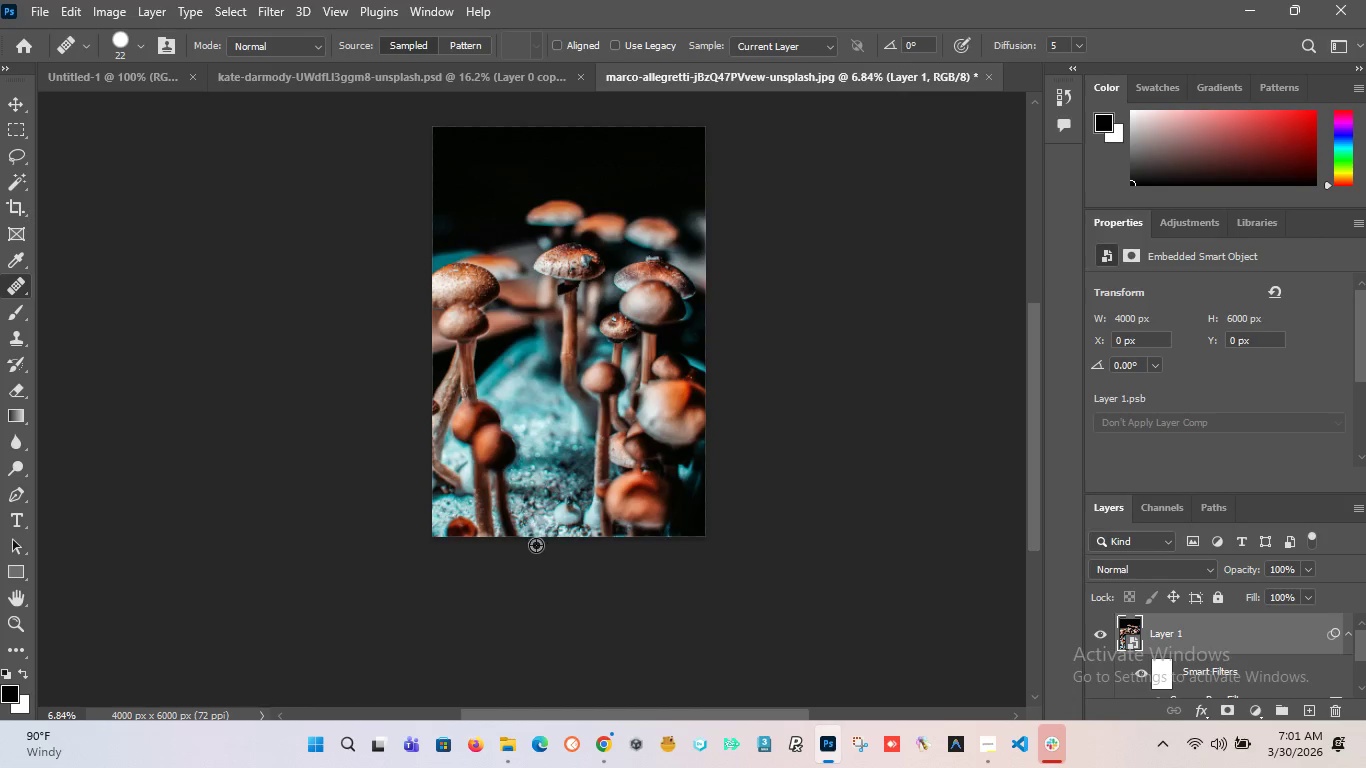 
scroll: coordinate [459, 399], scroll_direction: down, amount: 5.0
 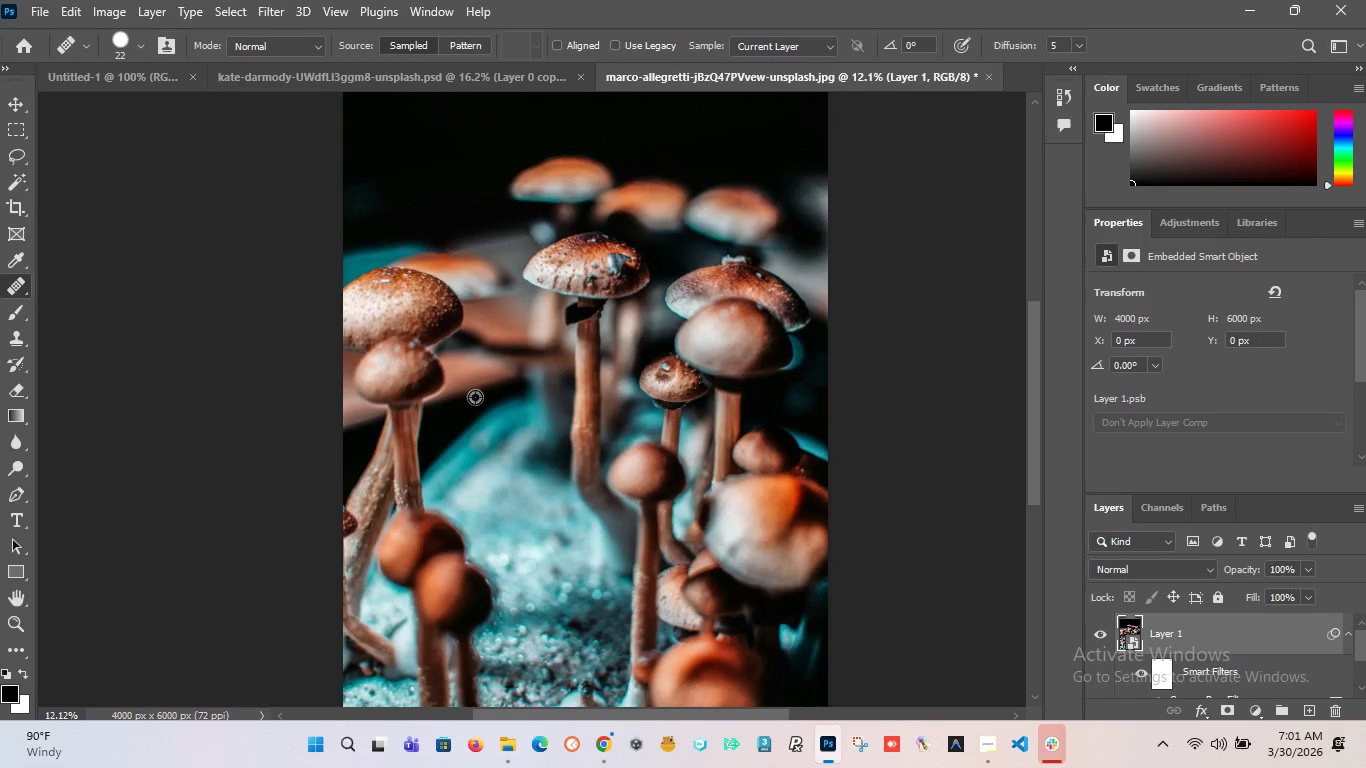 
hold_key(key=AltLeft, duration=1.5)
 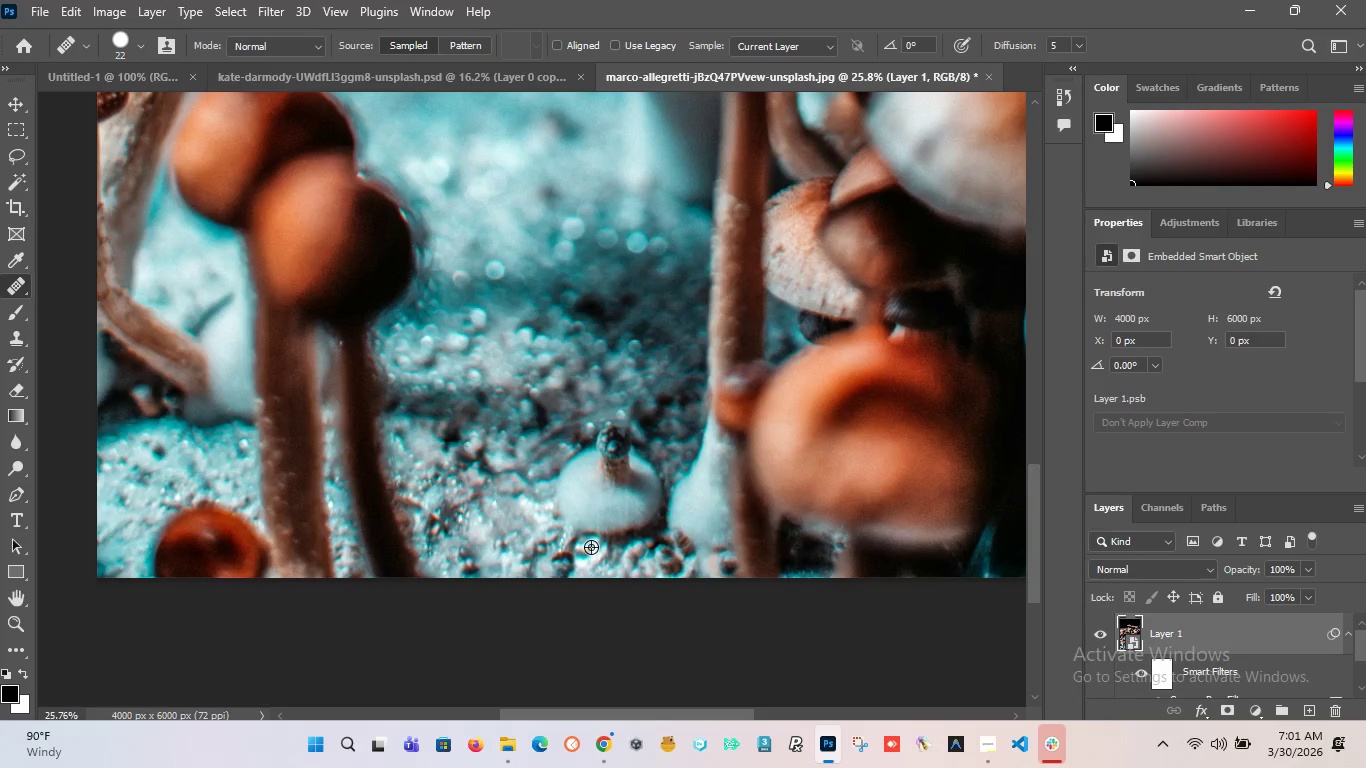 
scroll: coordinate [549, 258], scroll_direction: down, amount: 6.0
 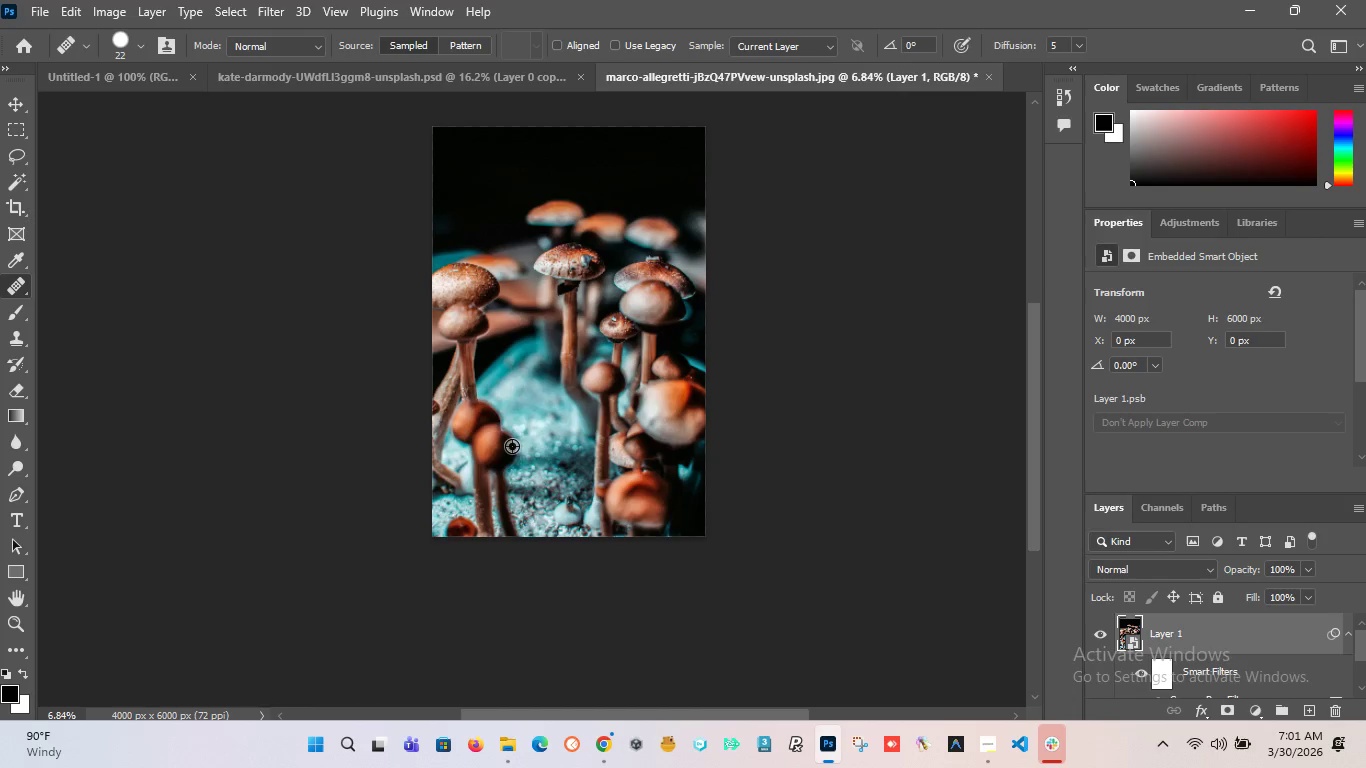 
hold_key(key=AltLeft, duration=1.5)
 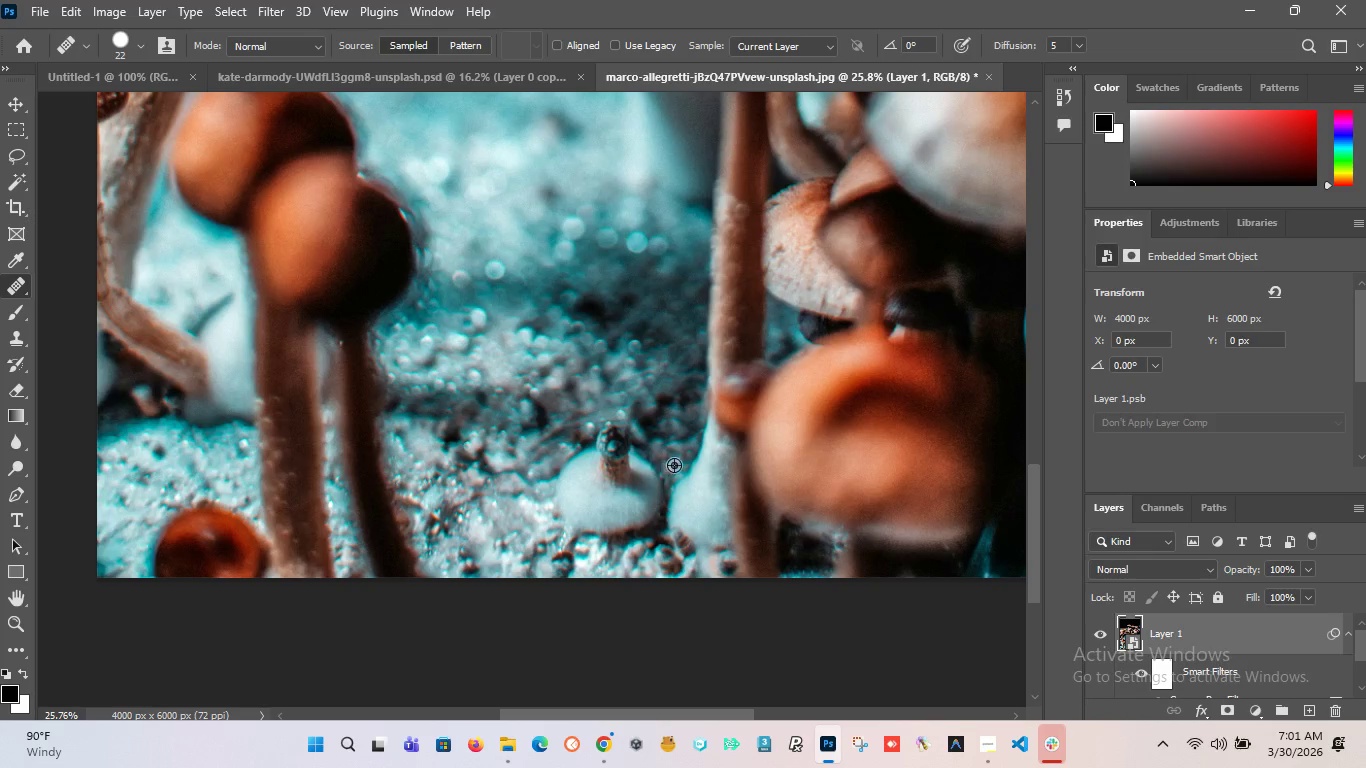 
scroll: coordinate [590, 546], scroll_direction: up, amount: 13.0
 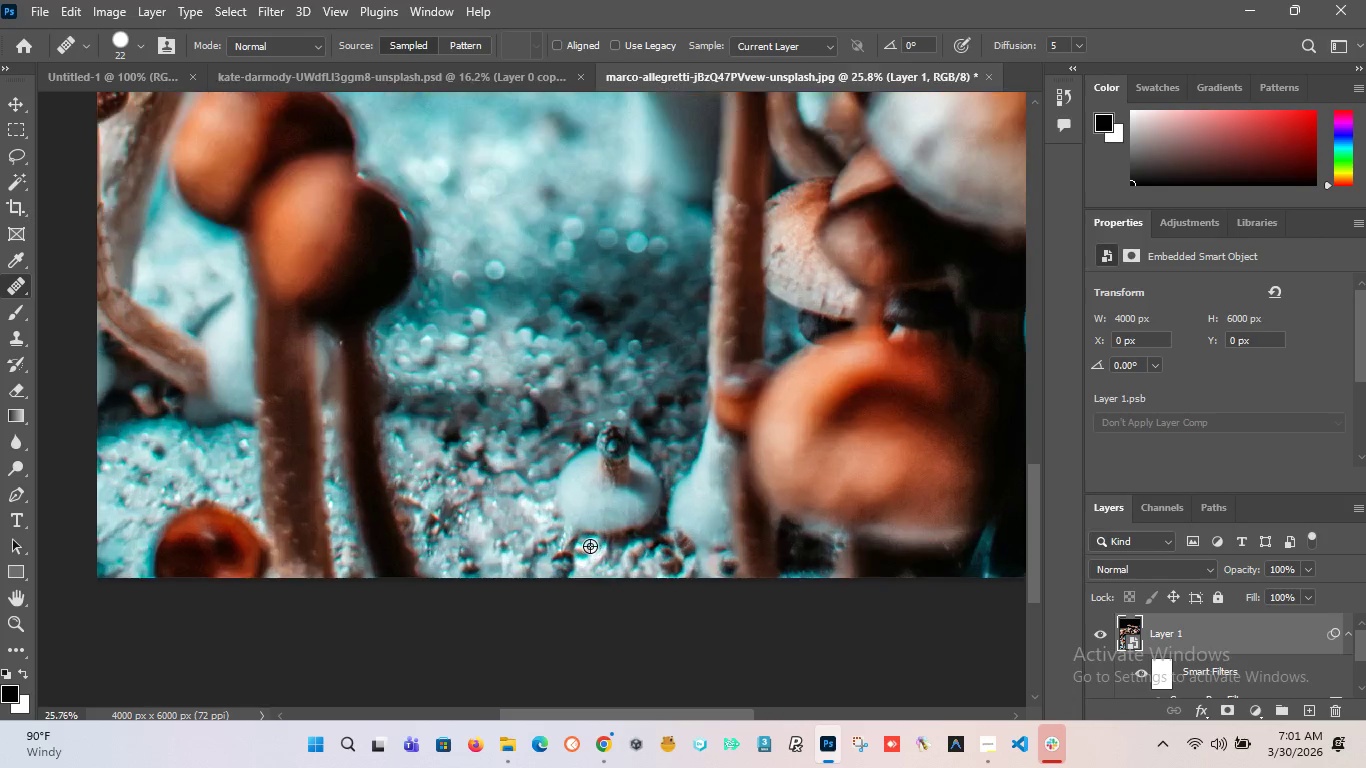 
hold_key(key=AltLeft, duration=1.5)
scroll: coordinate [685, 462], scroll_direction: down, amount: 5.0
 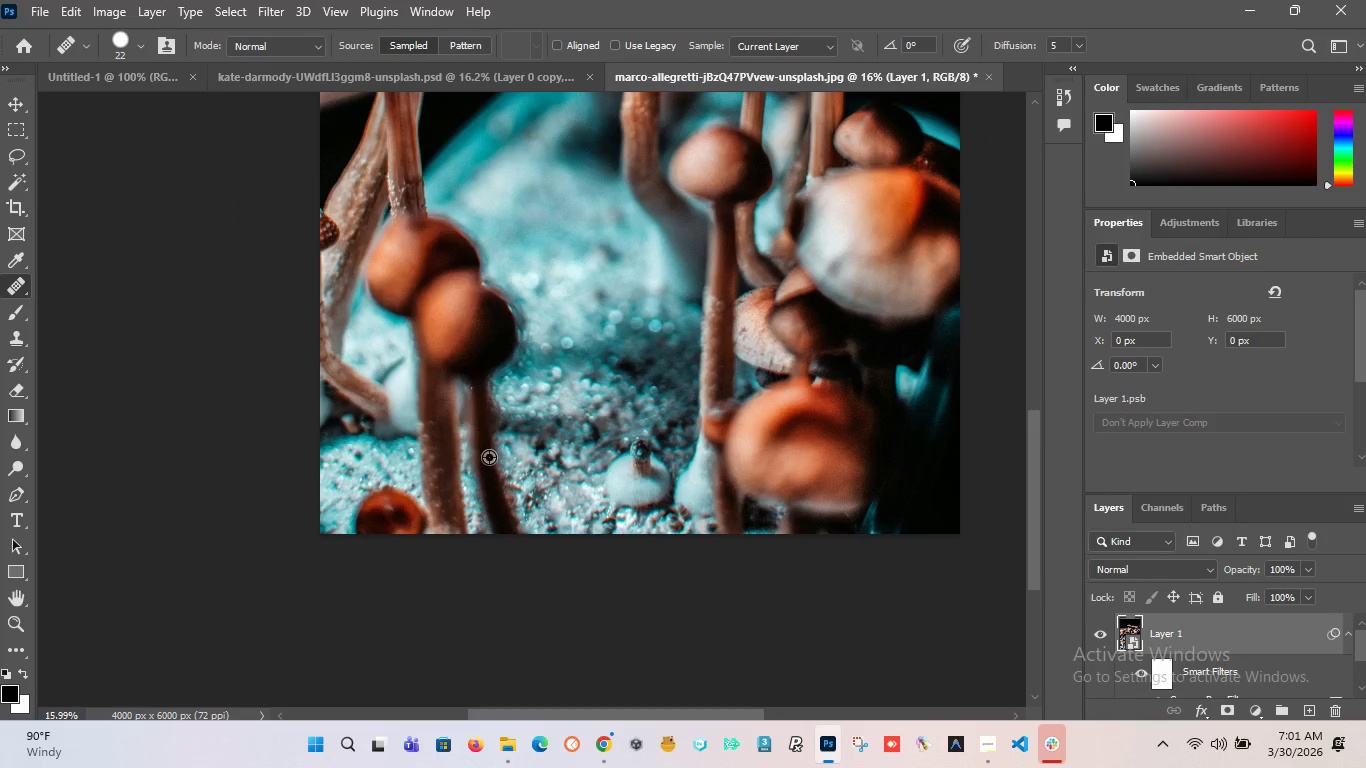 
hold_key(key=AltLeft, duration=1.5)
scroll: coordinate [489, 457], scroll_direction: up, amount: 5.0
 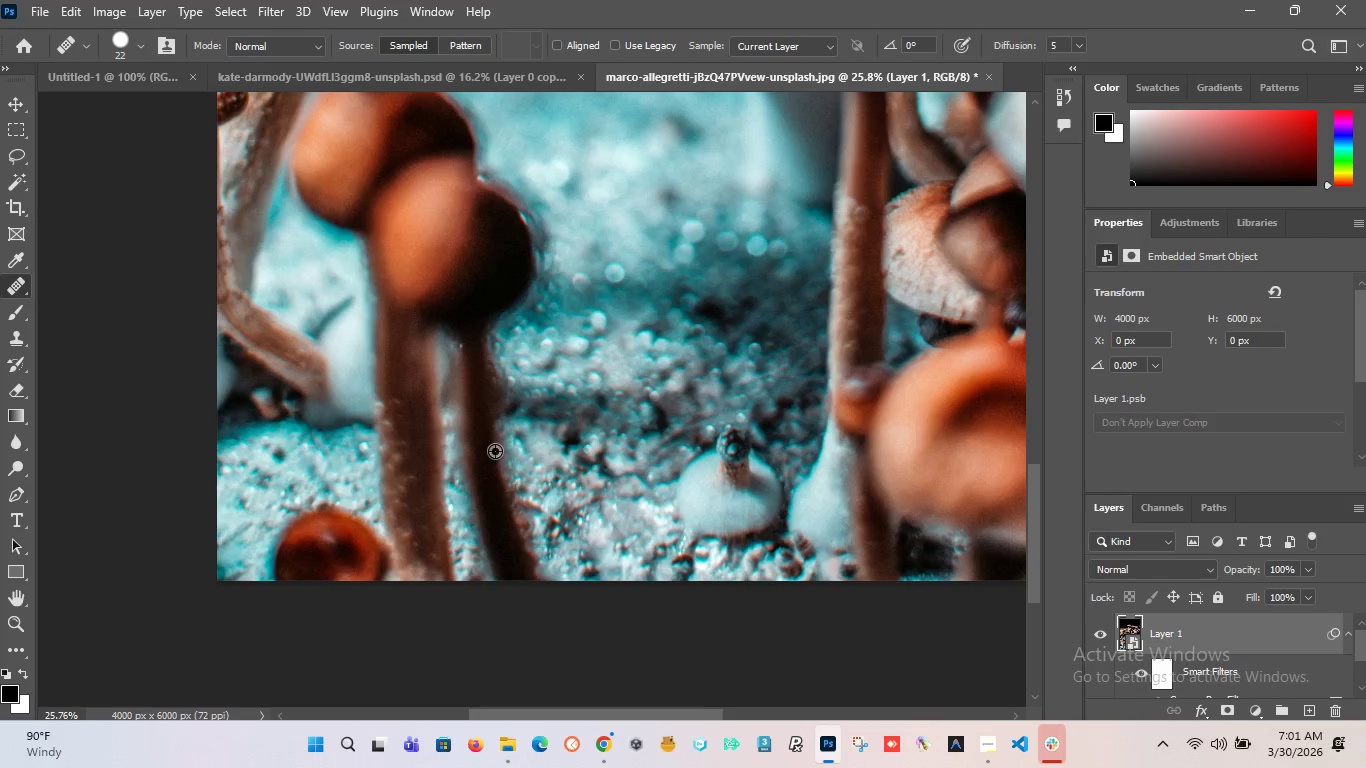 
hold_key(key=AltLeft, duration=0.91)
scroll: coordinate [497, 450], scroll_direction: down, amount: 10.0
 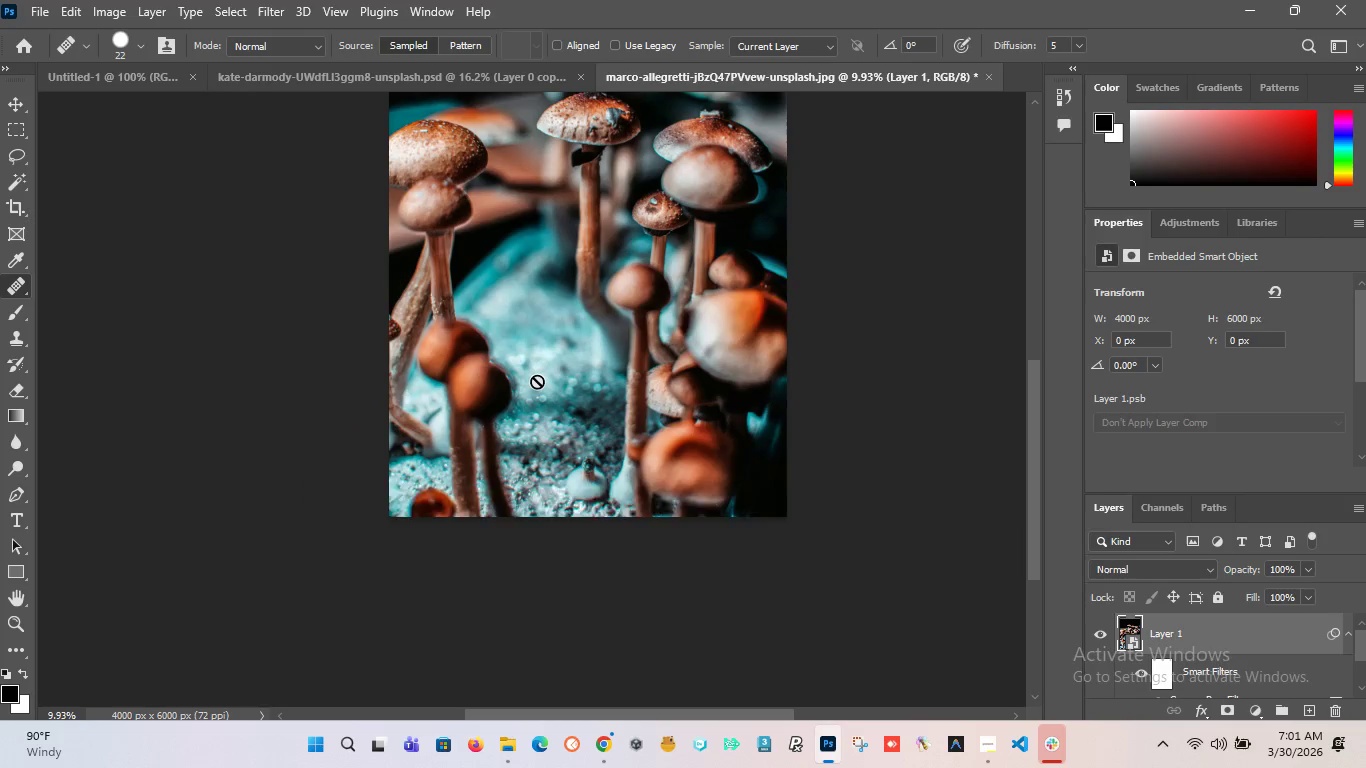 
scroll: coordinate [1125, 643], scroll_direction: up, amount: 11.0
 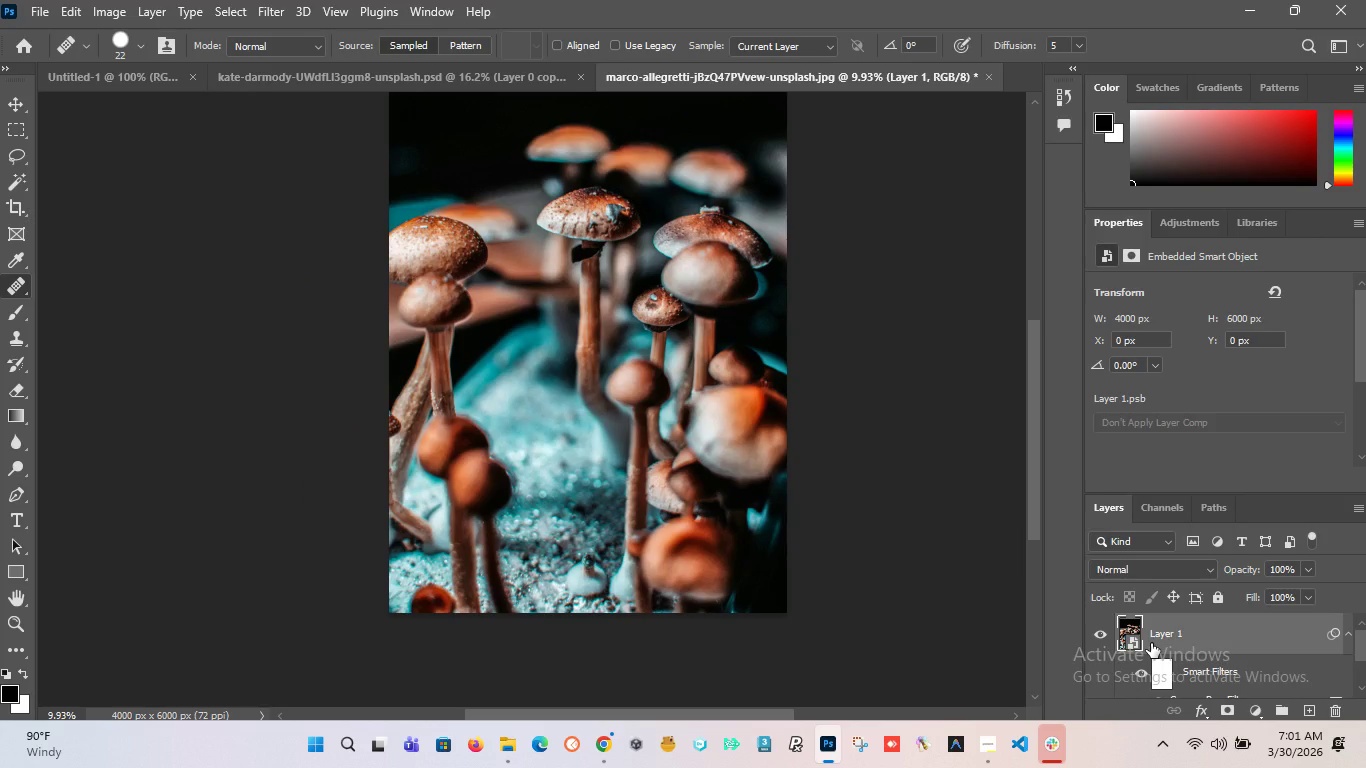 
hold_key(key=ControlLeft, duration=0.75)
 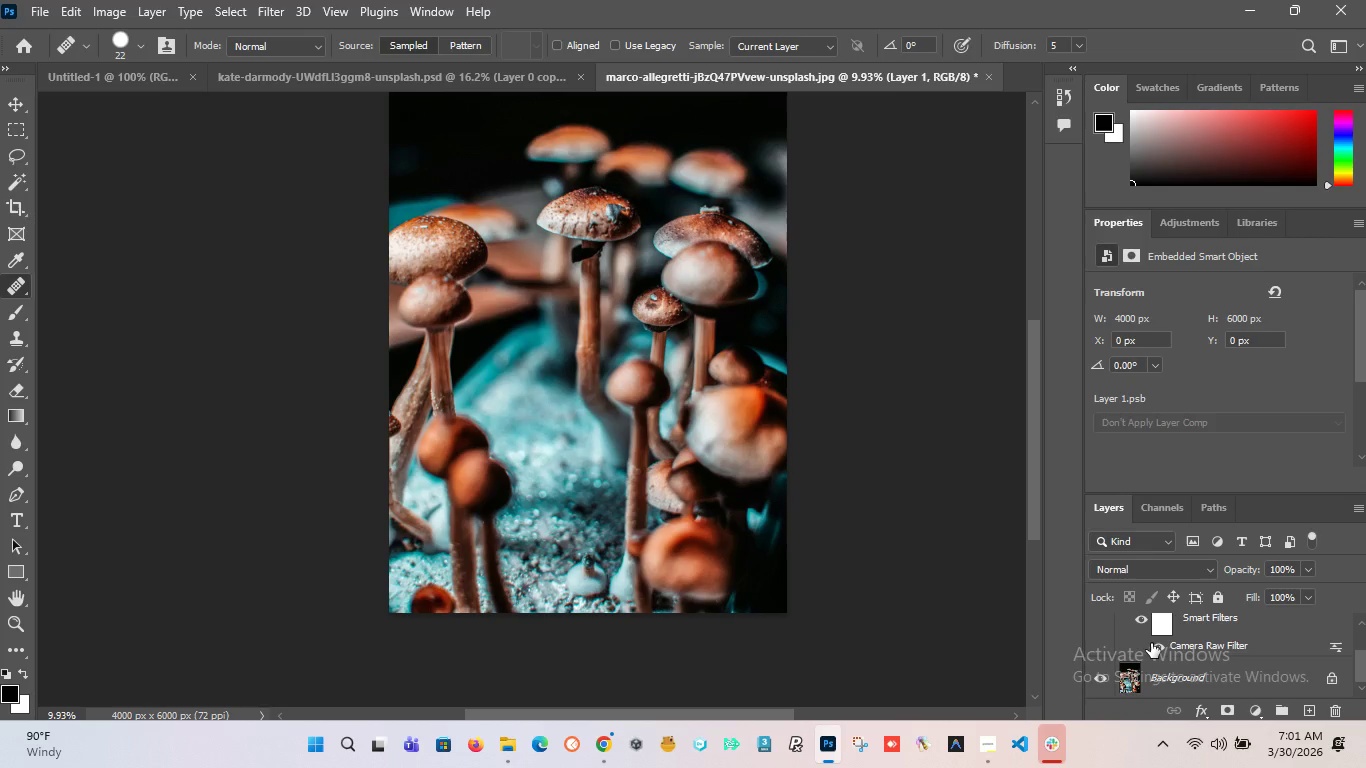 
scroll: coordinate [1151, 643], scroll_direction: down, amount: 3.0
 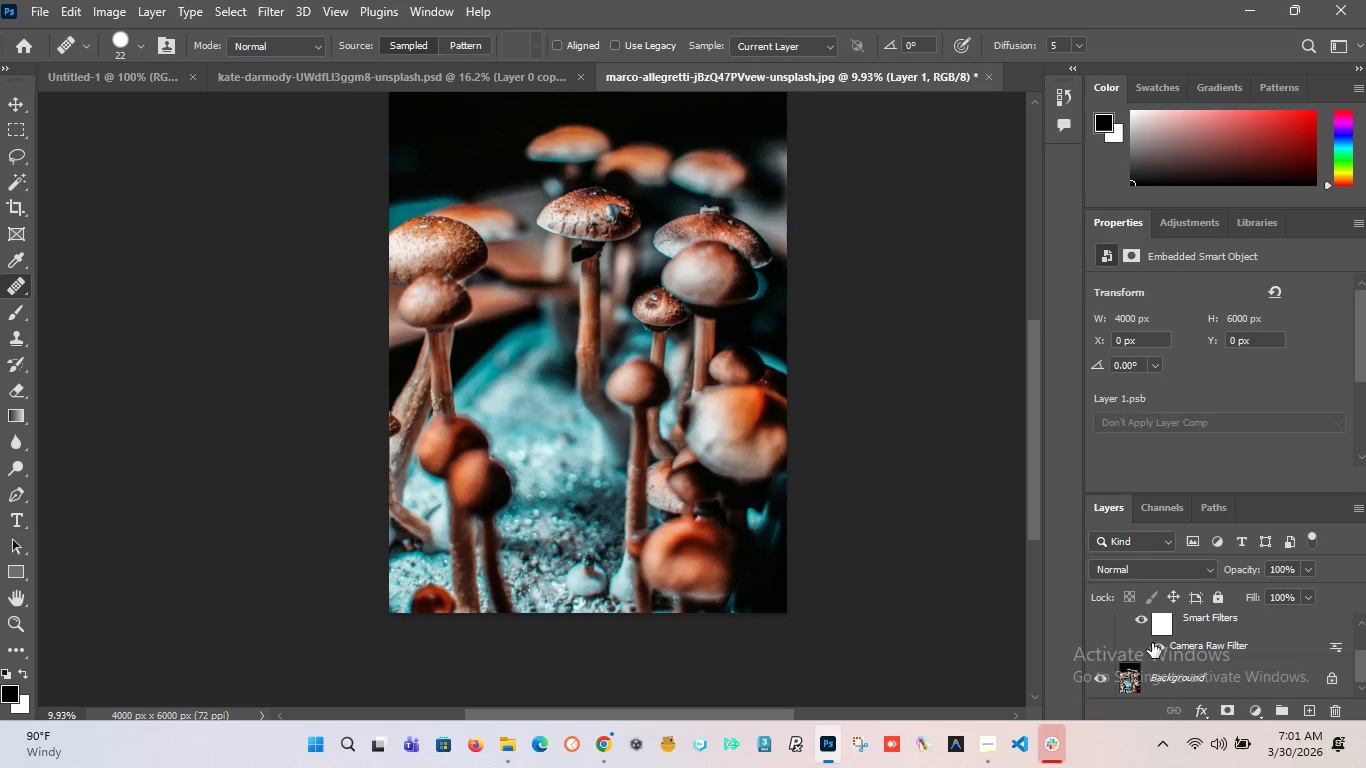 
key(Control+J)
 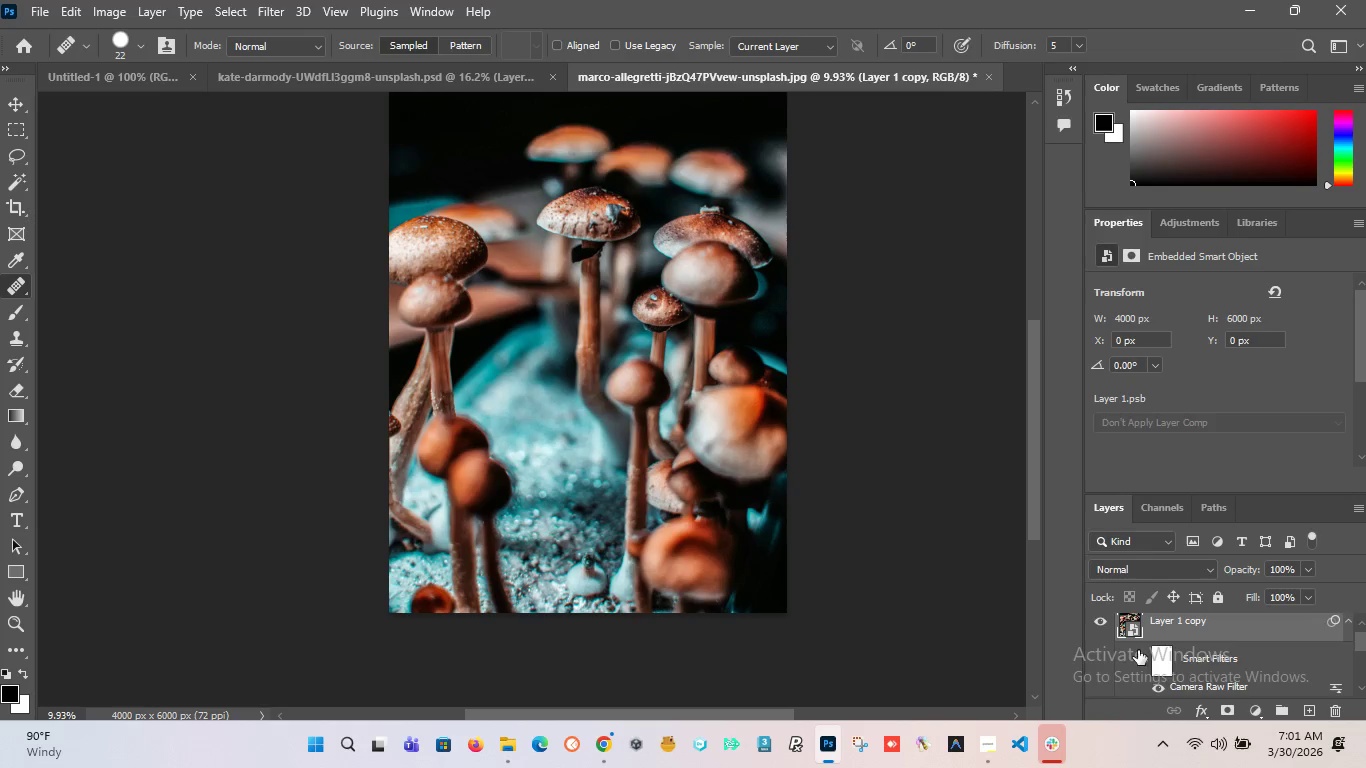 
scroll: coordinate [1115, 668], scroll_direction: down, amount: 4.0
 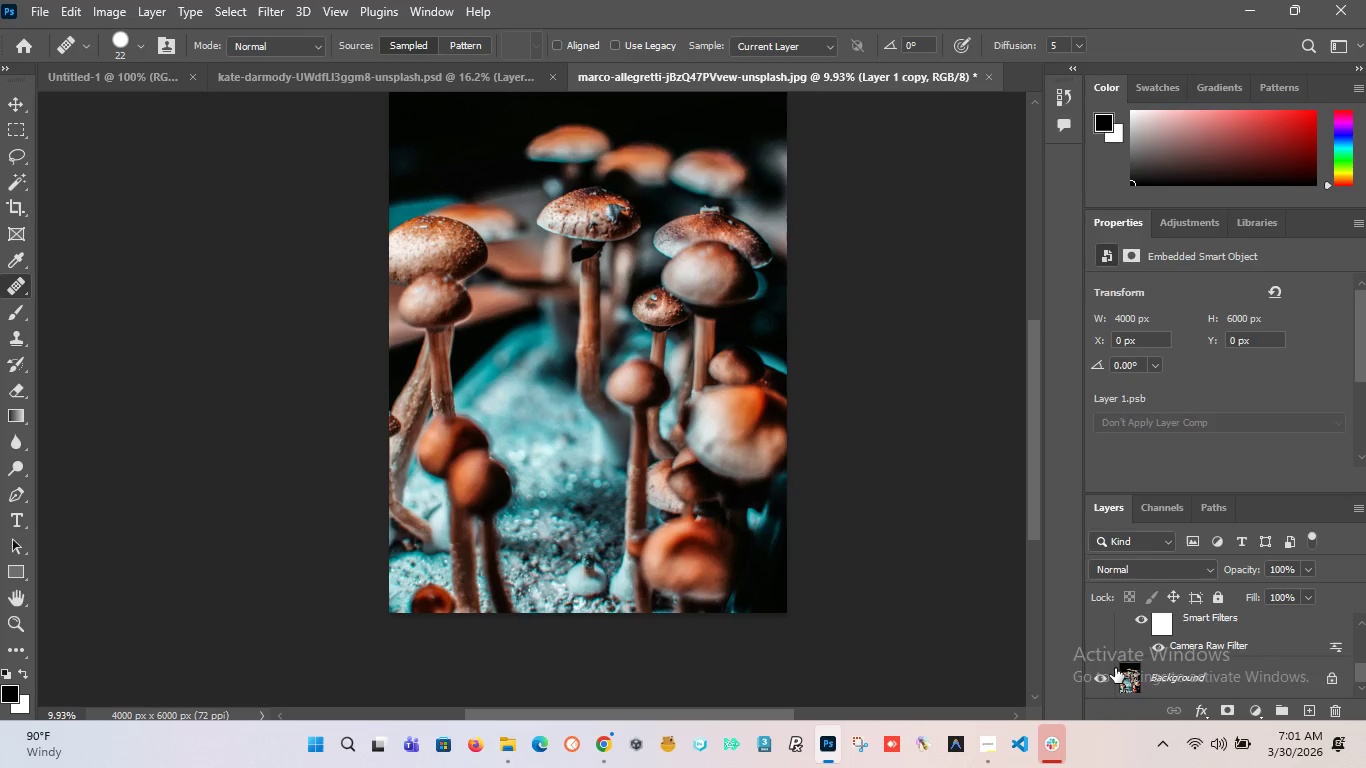 
scroll: coordinate [1115, 668], scroll_direction: up, amount: 2.0
 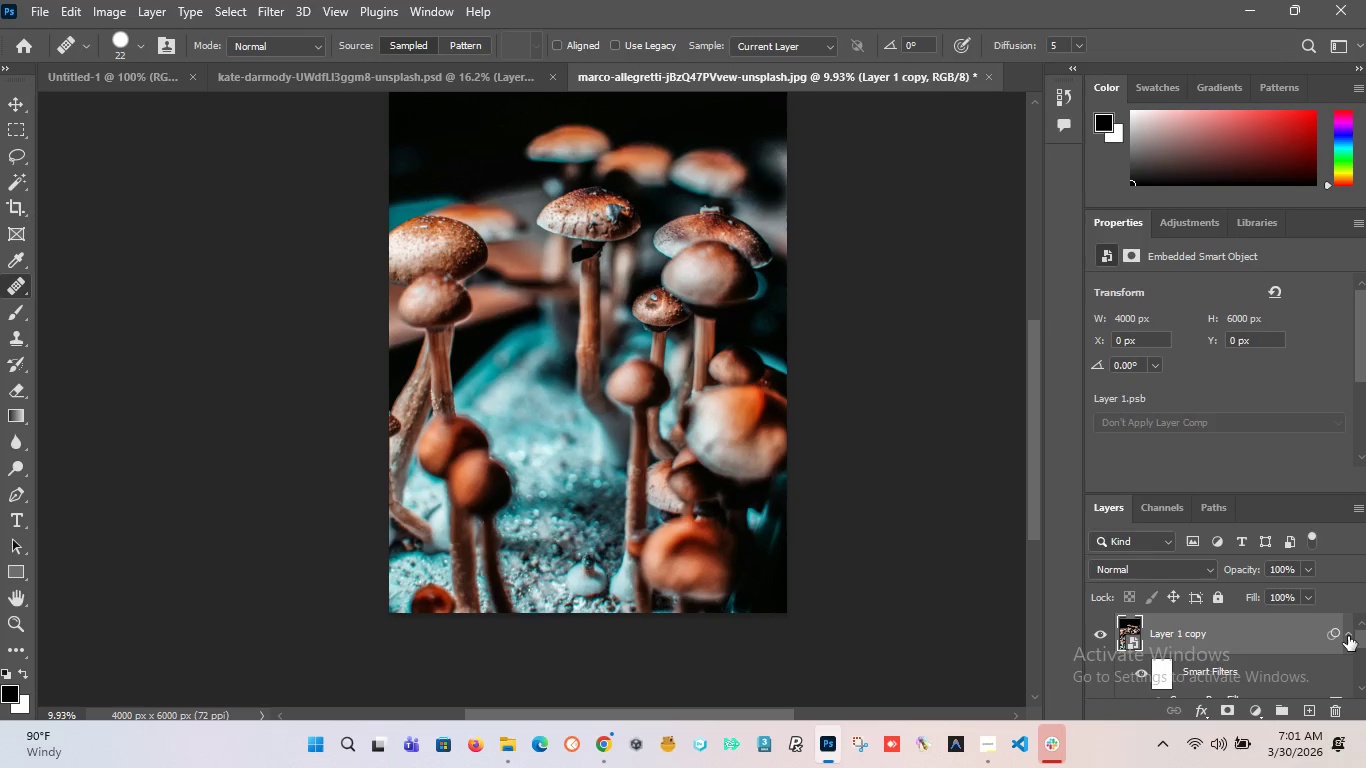 
left_click_drag(start_coordinate=[1362, 636], to_coordinate=[1362, 654])
 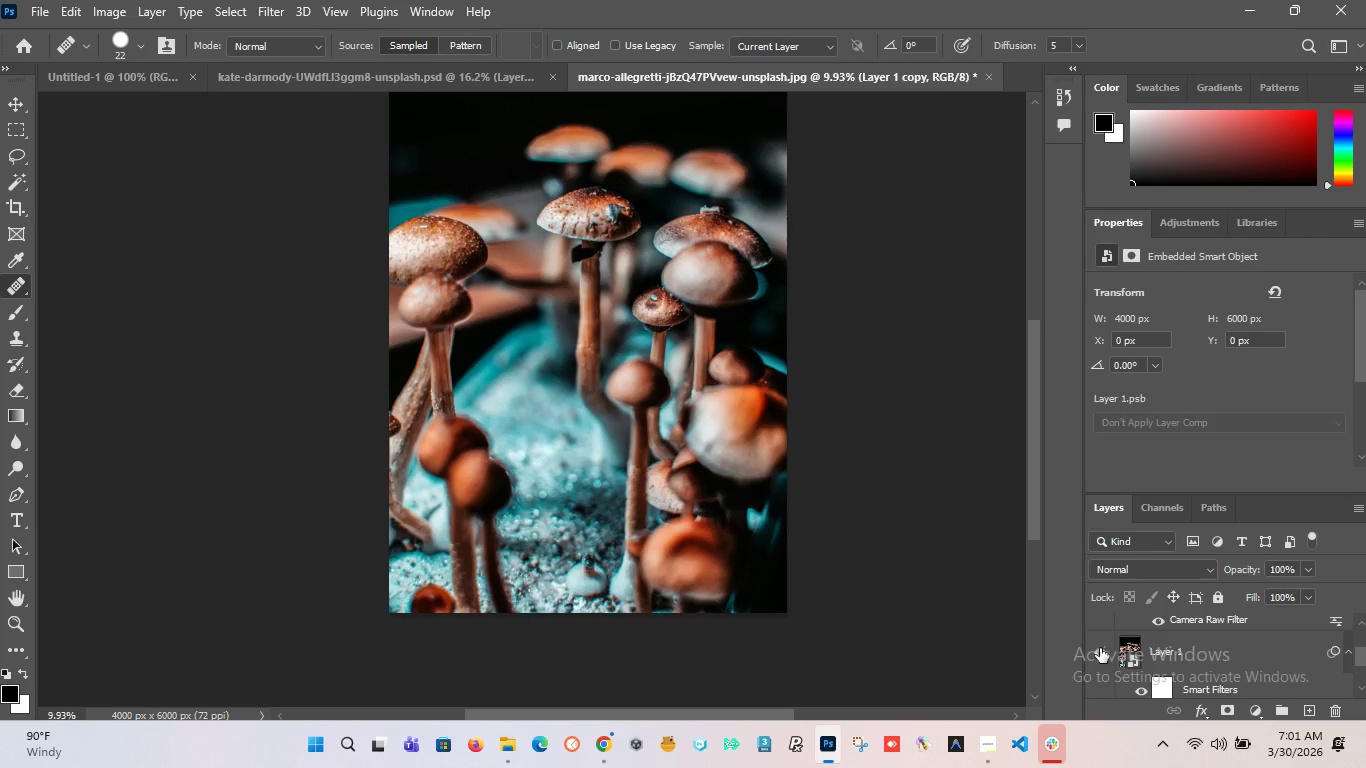 
left_click([1100, 648])
 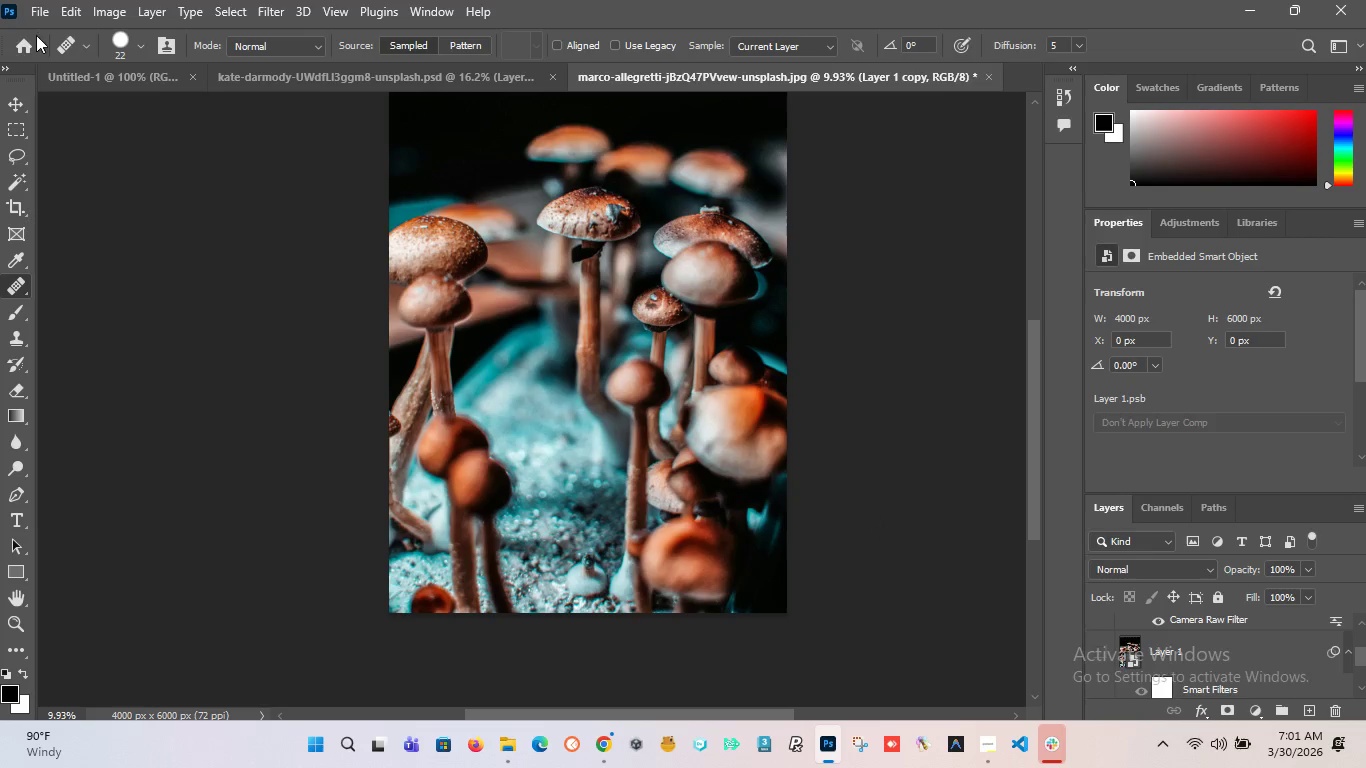 
left_click([36, 19])
 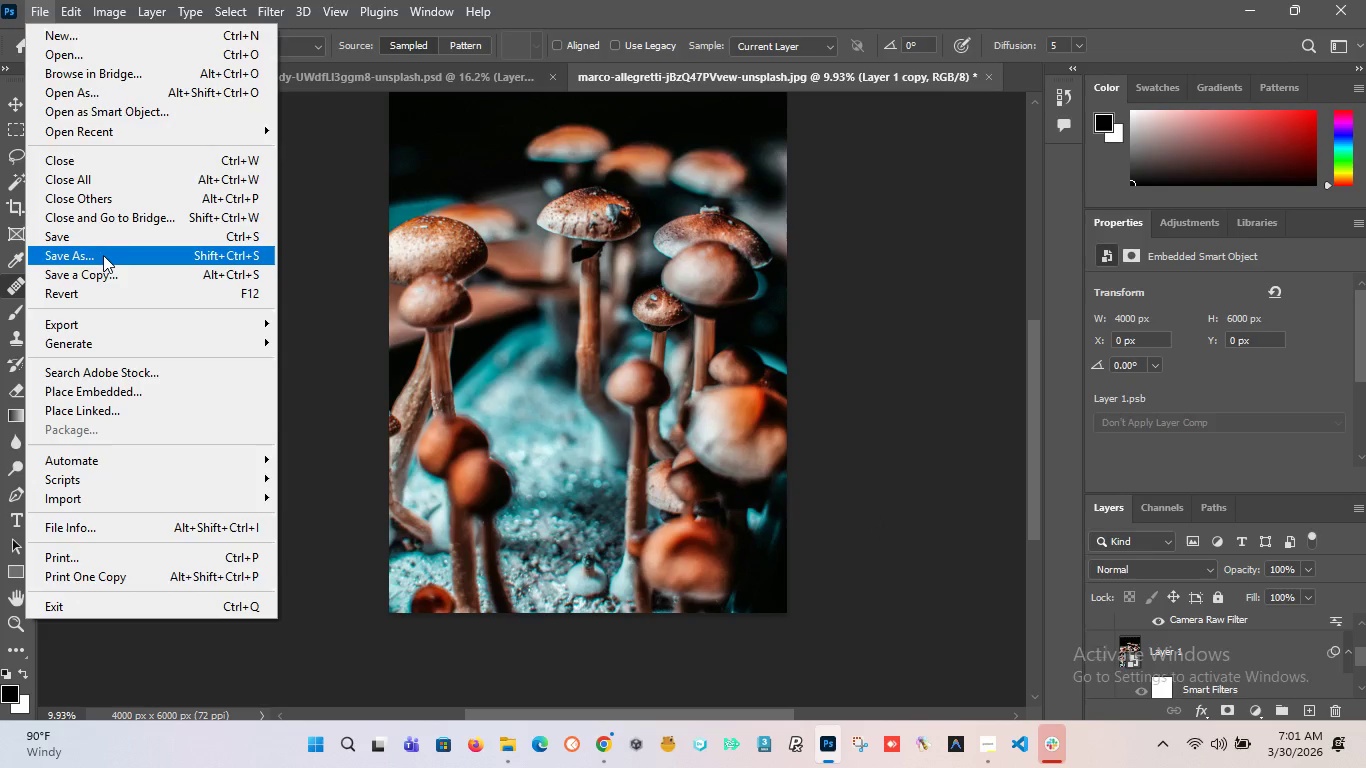 
left_click([103, 255])
 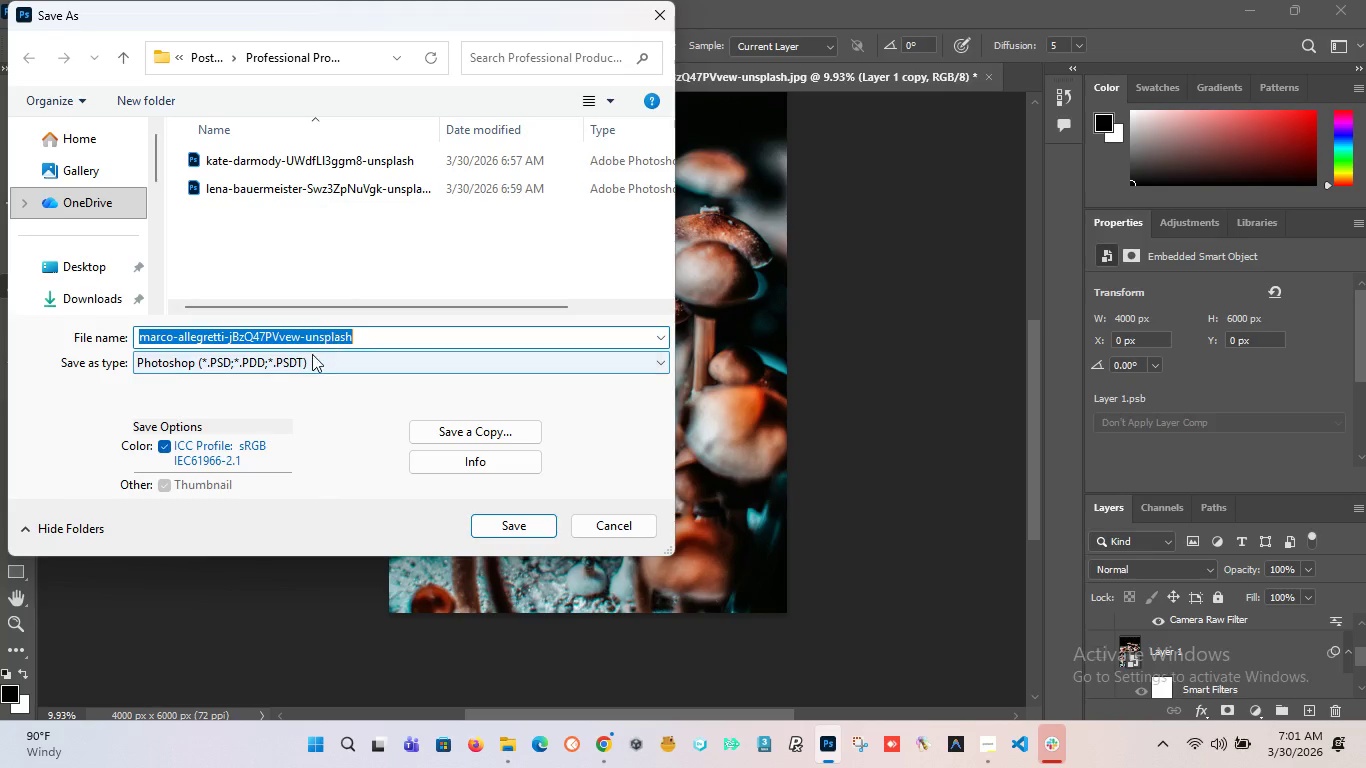 
left_click([523, 525])
 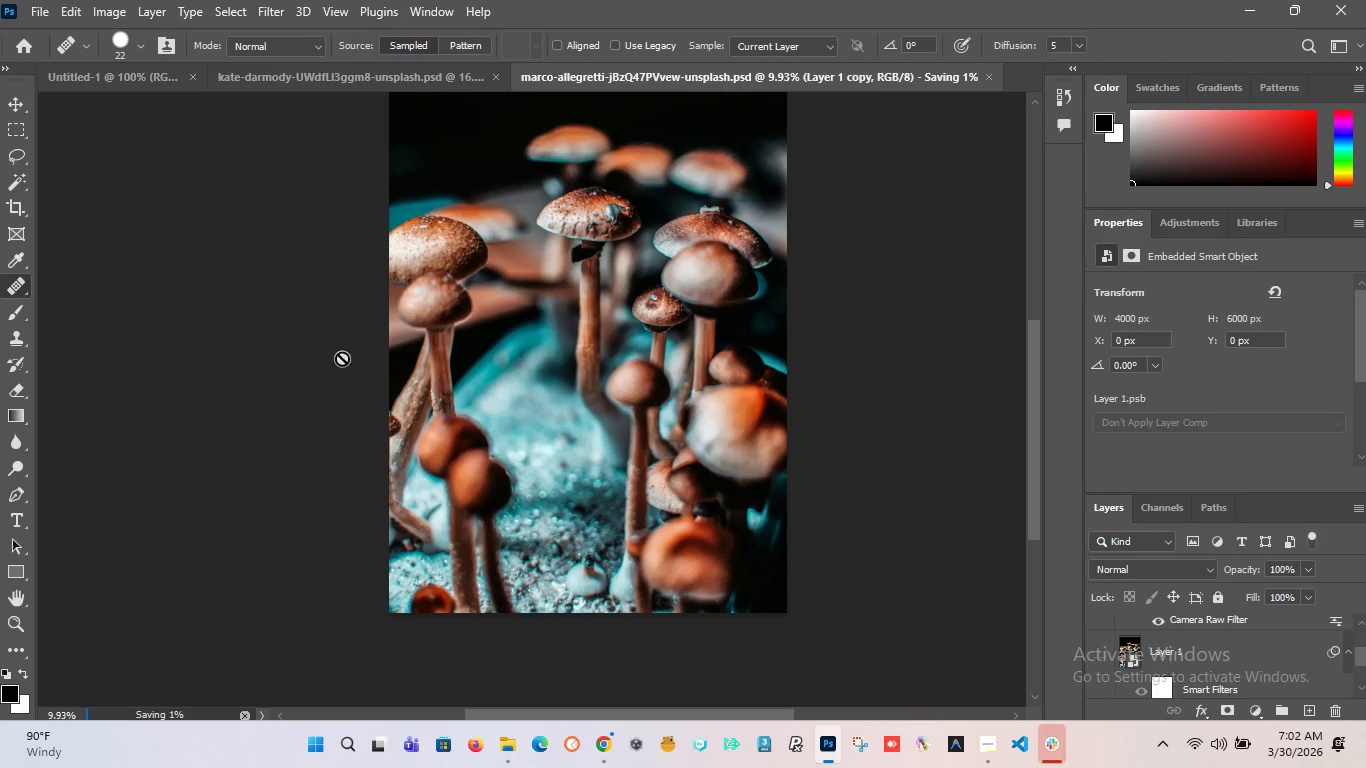 
wait(5.25)
 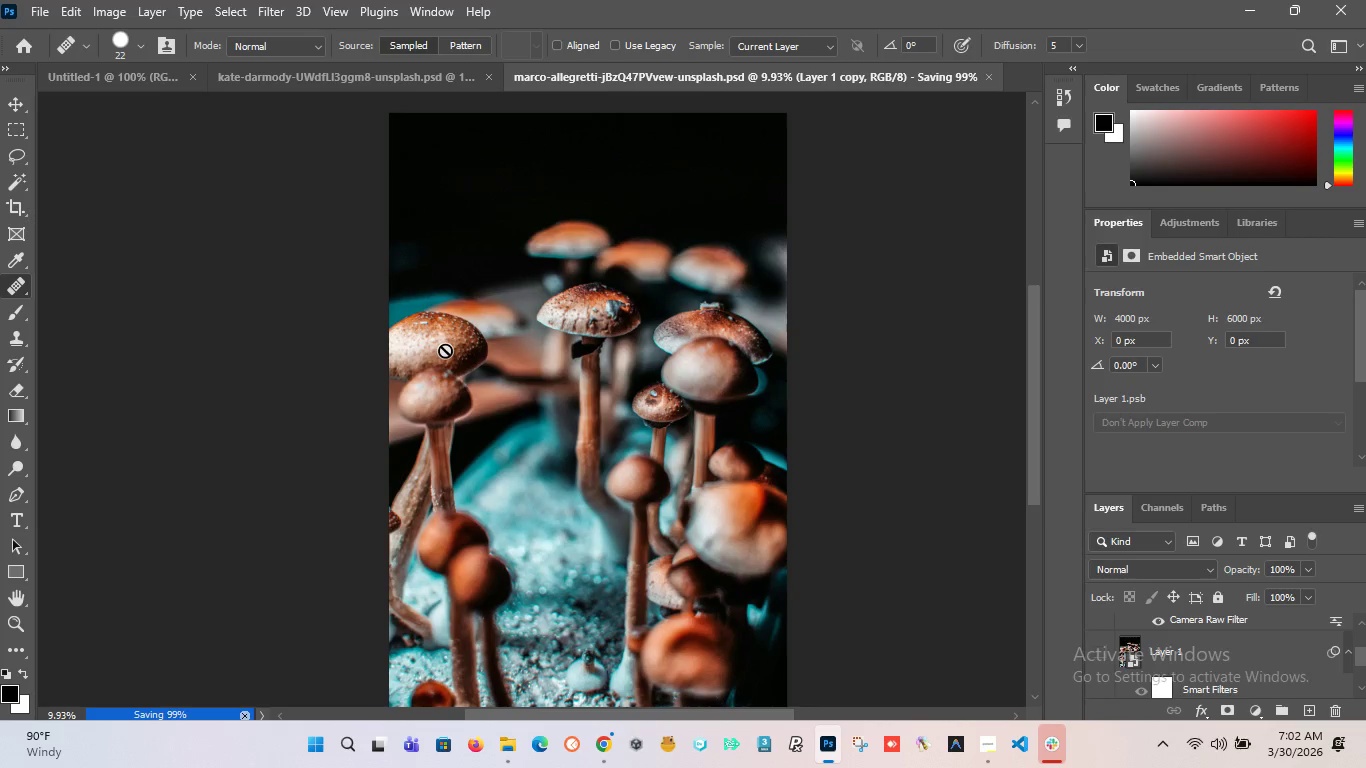 
hold_key(key=AltLeft, duration=1.52)
 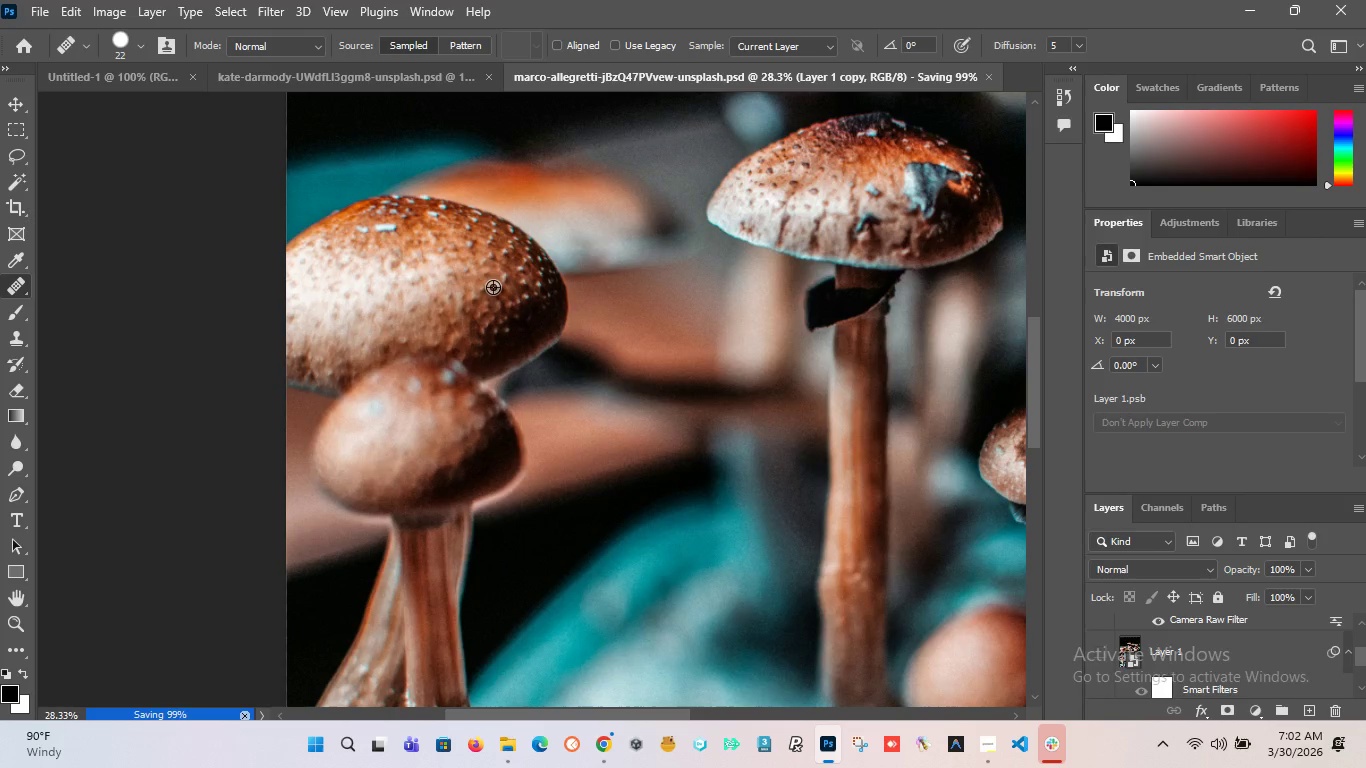 
scroll: coordinate [447, 418], scroll_direction: up, amount: 17.0
 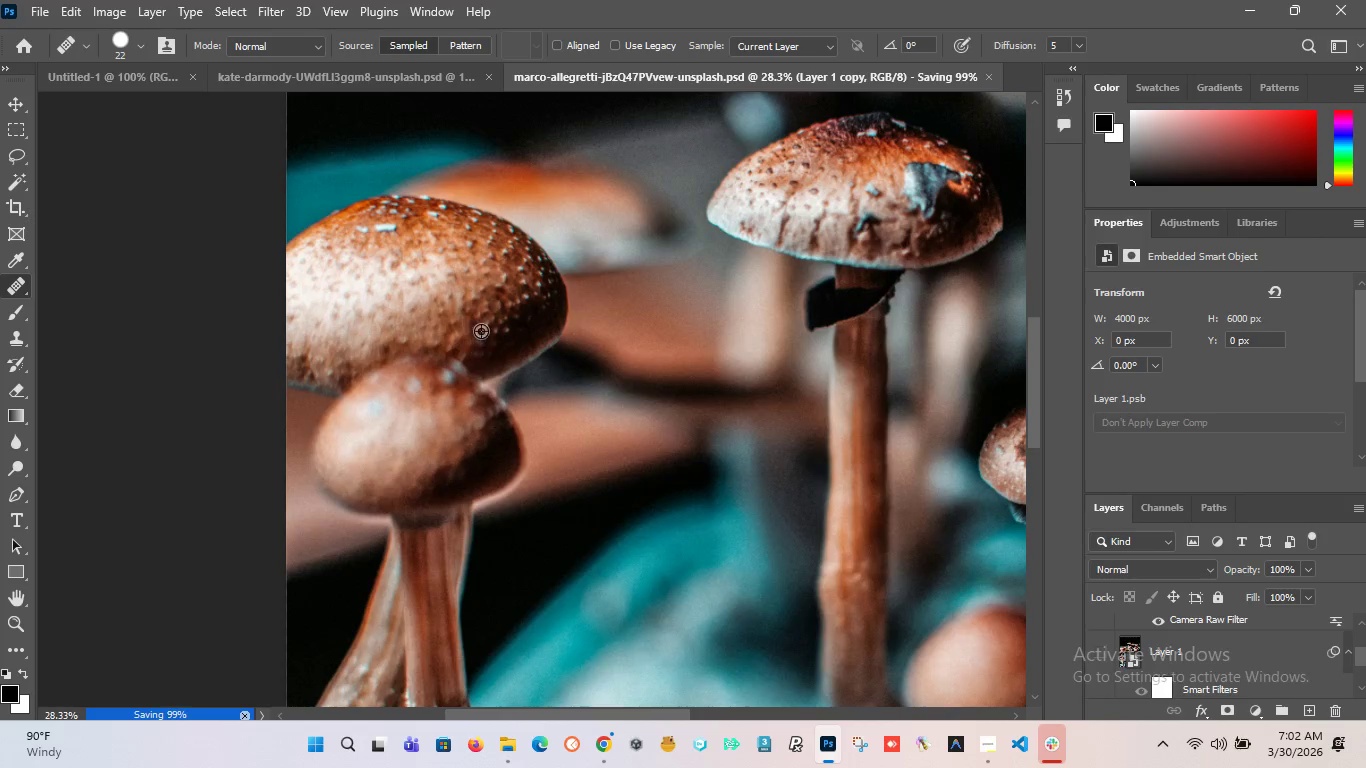 
hold_key(key=AltLeft, duration=1.5)
 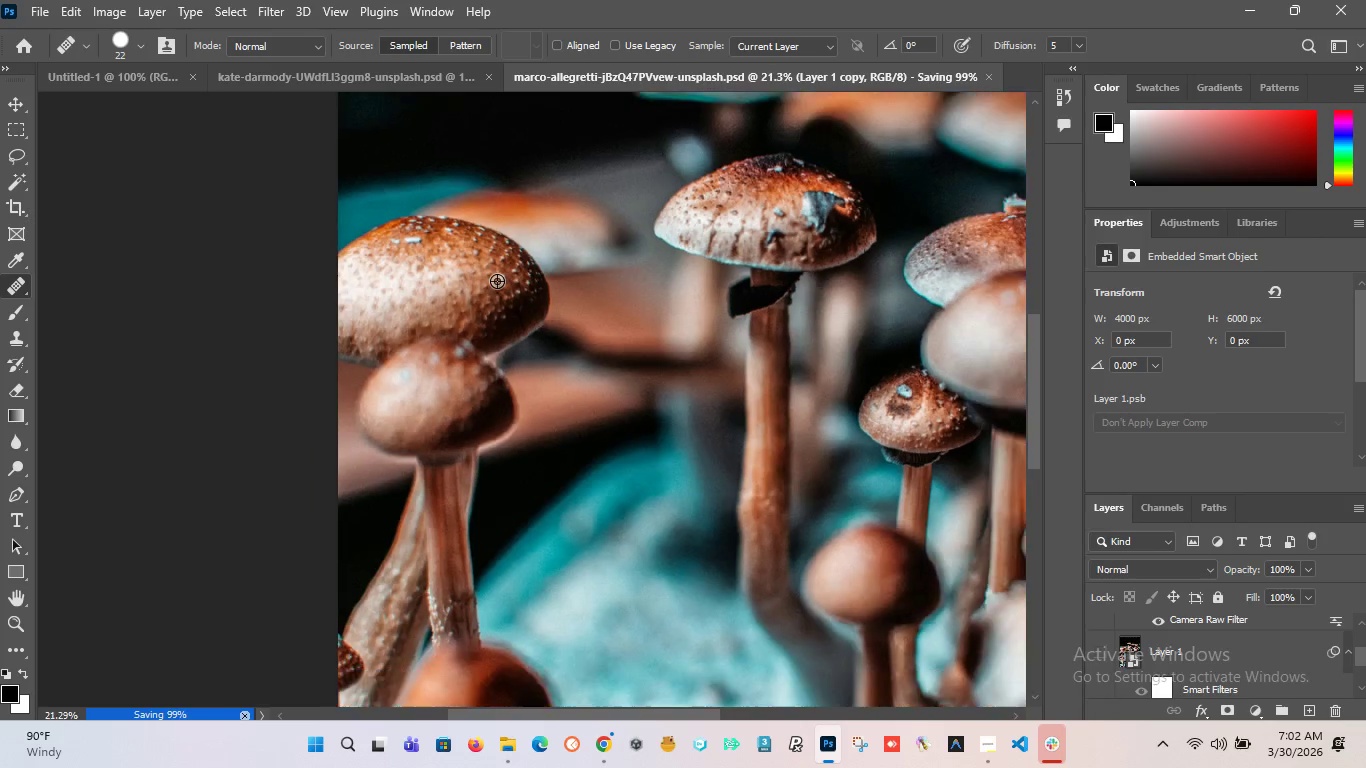 
hold_key(key=AltLeft, duration=1.5)
scroll: coordinate [497, 281], scroll_direction: down, amount: 3.0
 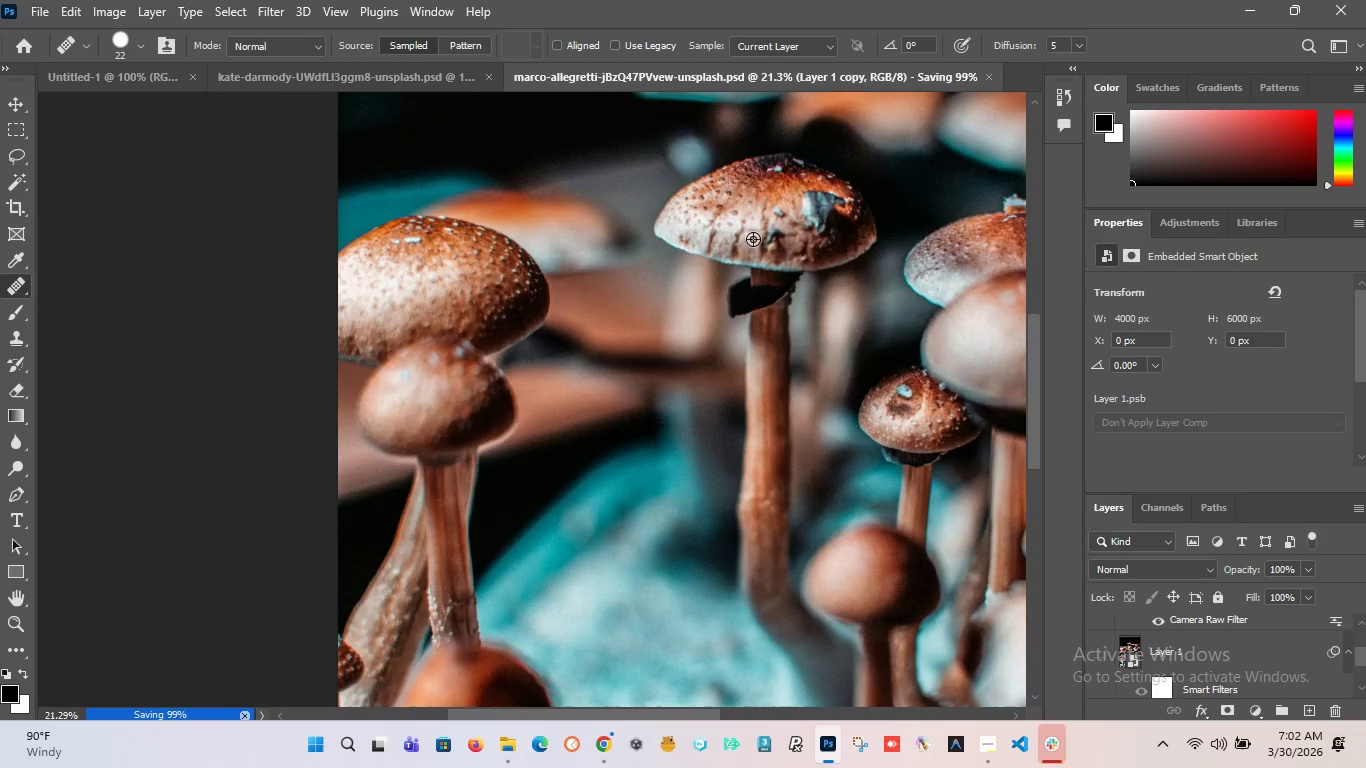 
hold_key(key=AltLeft, duration=1.51)
scroll: coordinate [690, 253], scroll_direction: down, amount: 8.0
 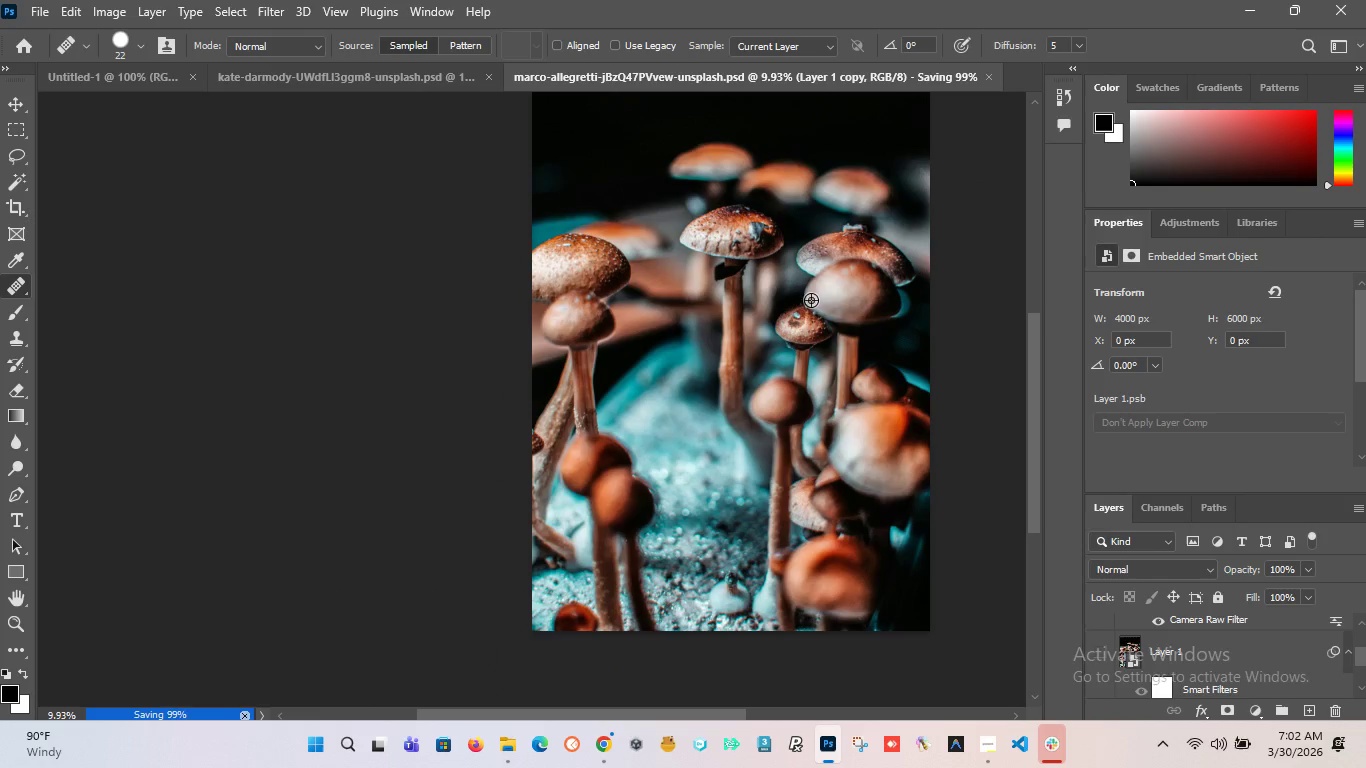 
hold_key(key=AltLeft, duration=1.06)
scroll: coordinate [887, 249], scroll_direction: up, amount: 5.0
 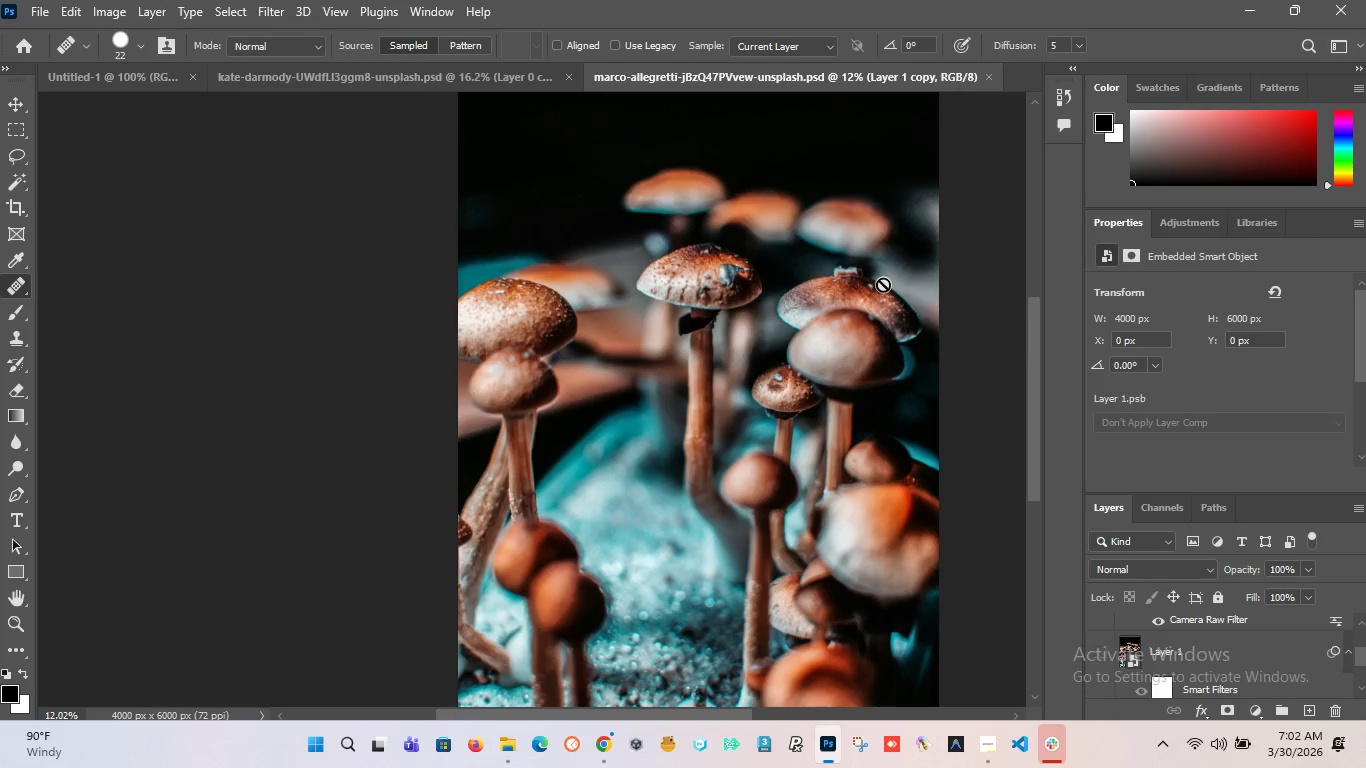 
hold_key(key=AltLeft, duration=1.51)
 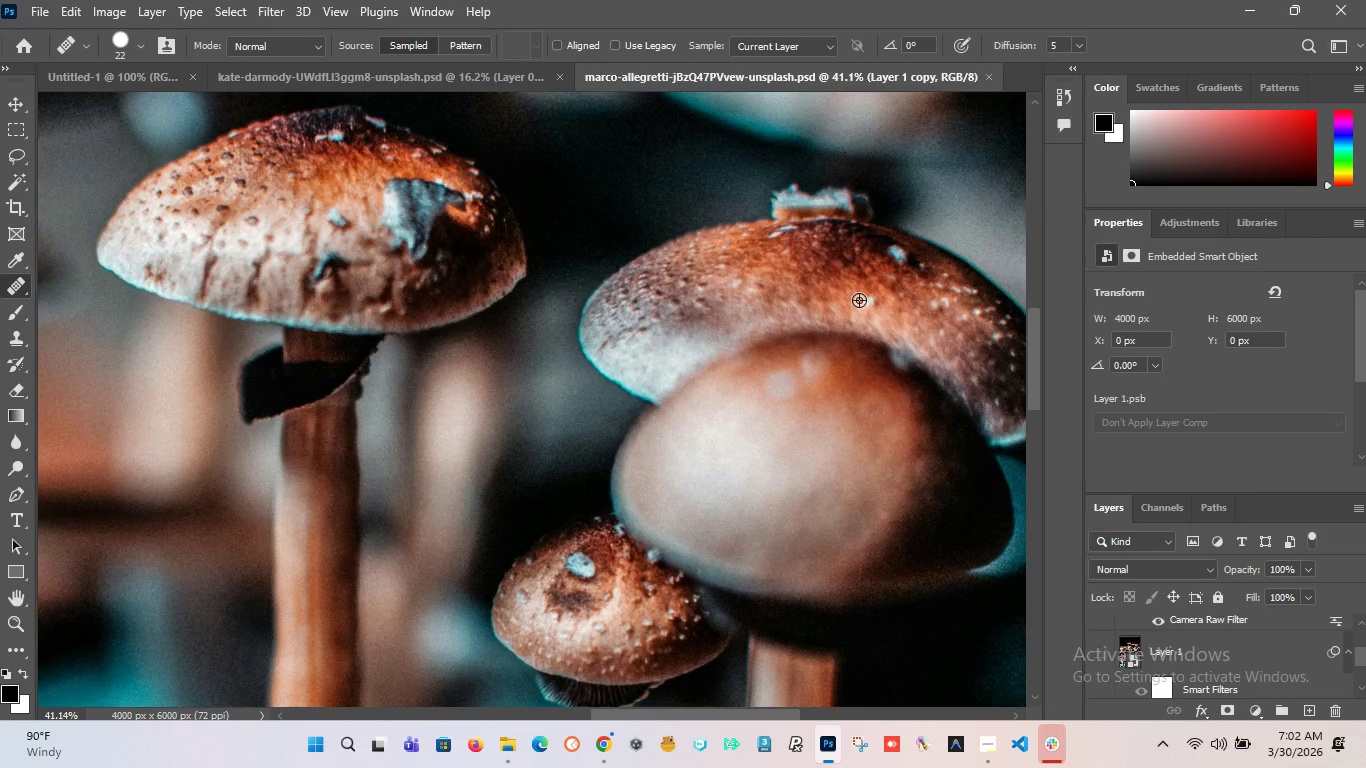 
hold_key(key=AltLeft, duration=1.5)
 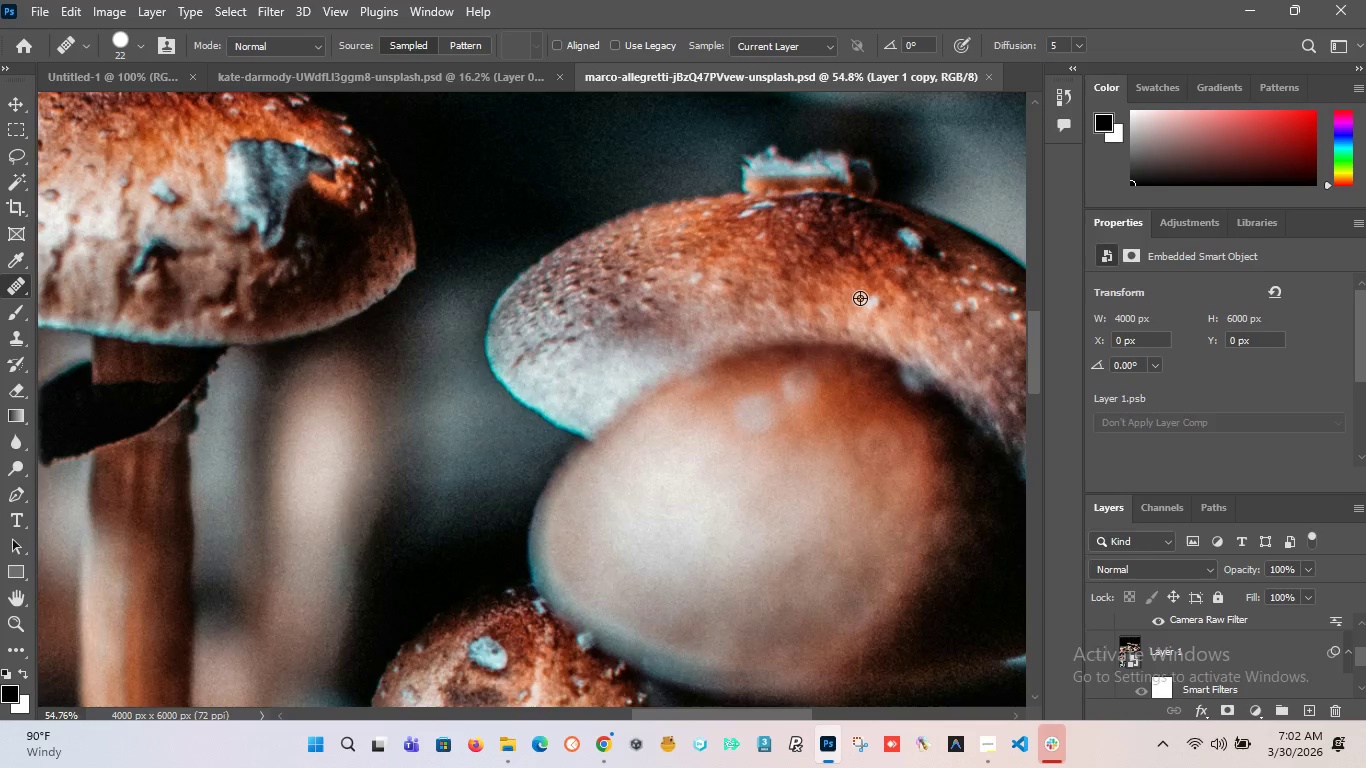 
scroll: coordinate [859, 300], scroll_direction: up, amount: 13.0
 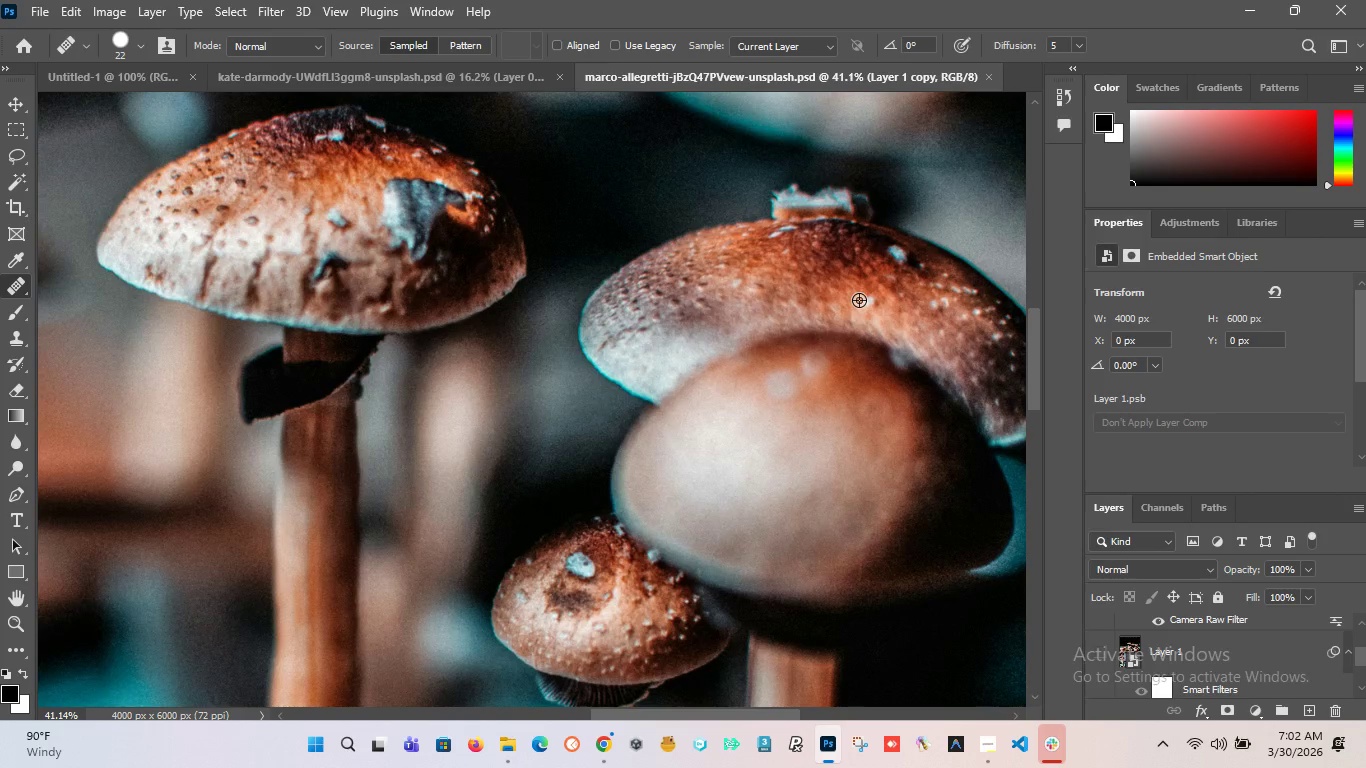 
hold_key(key=AltLeft, duration=1.52)
 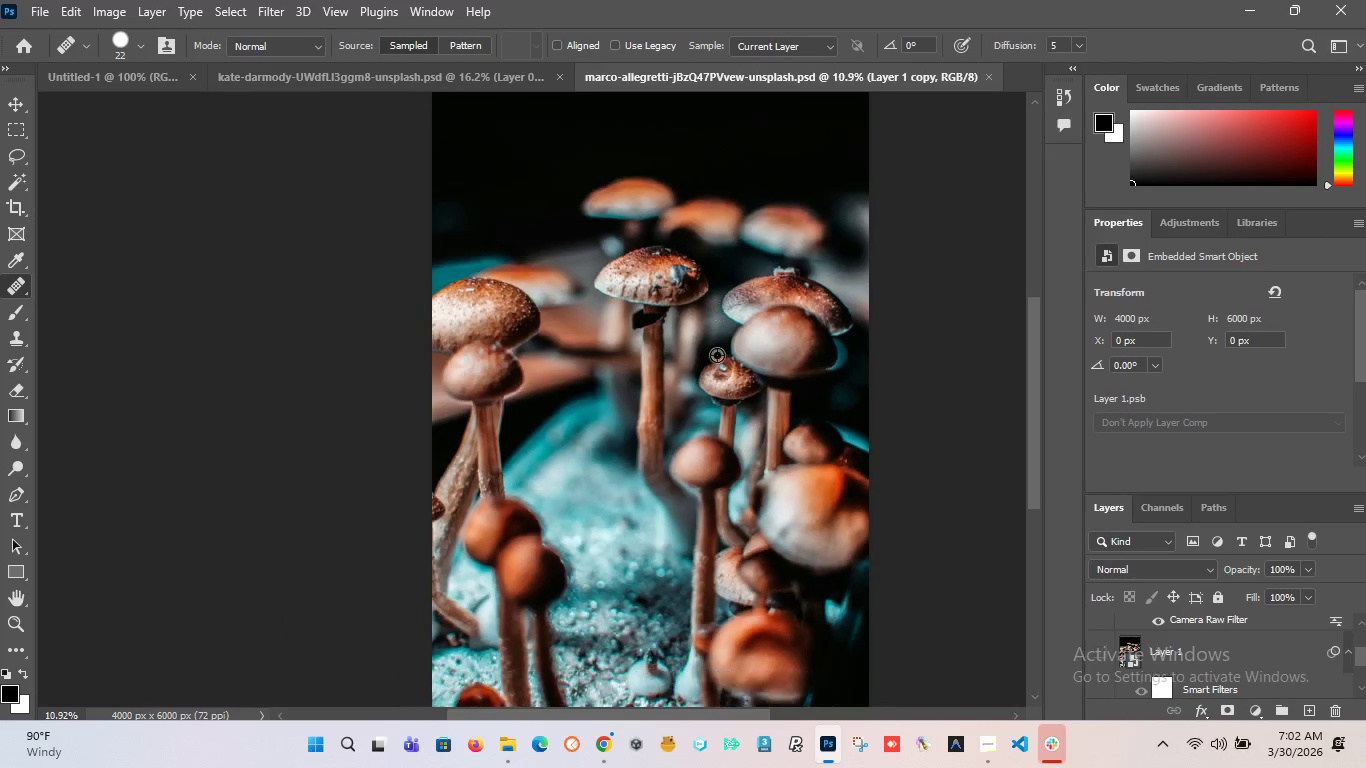 
scroll: coordinate [859, 300], scroll_direction: up, amount: 4.0
 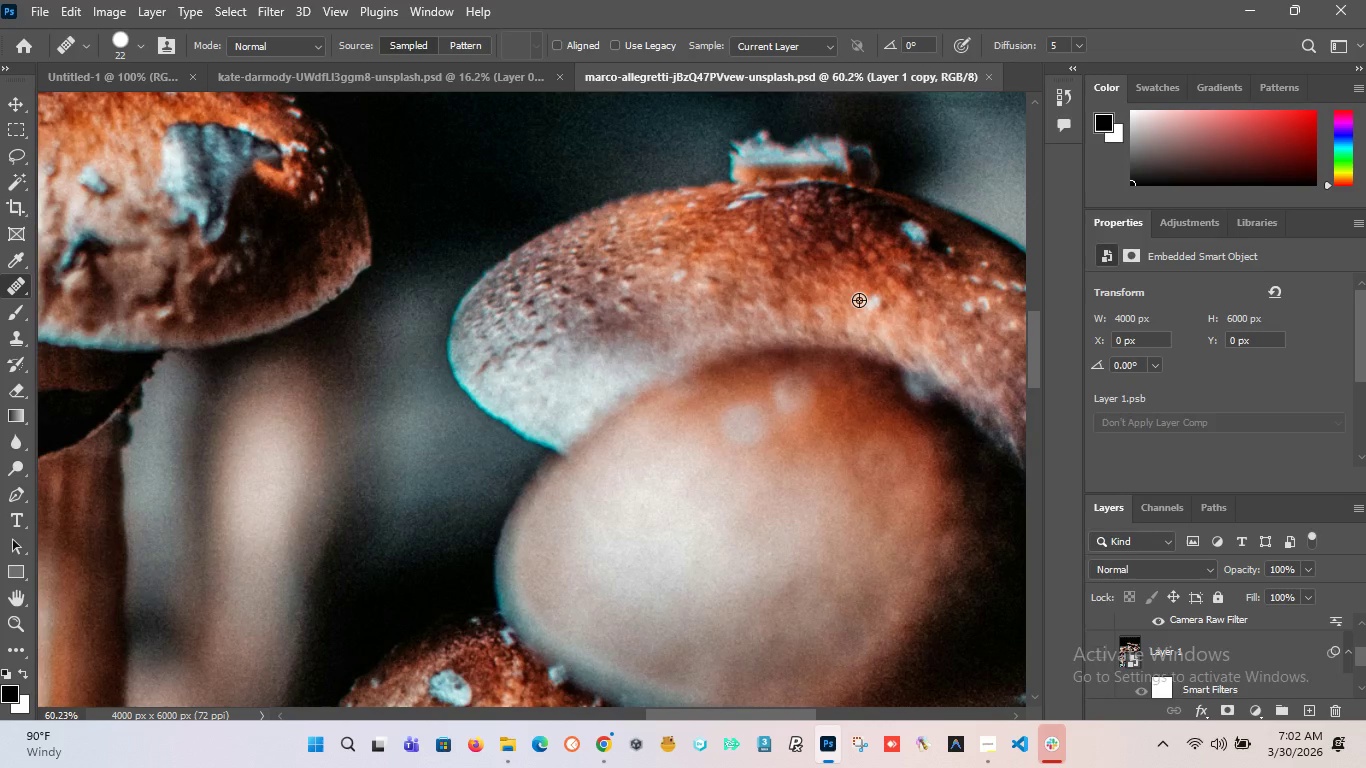 
hold_key(key=AltLeft, duration=0.67)
scroll: coordinate [723, 308], scroll_direction: down, amount: 18.0
 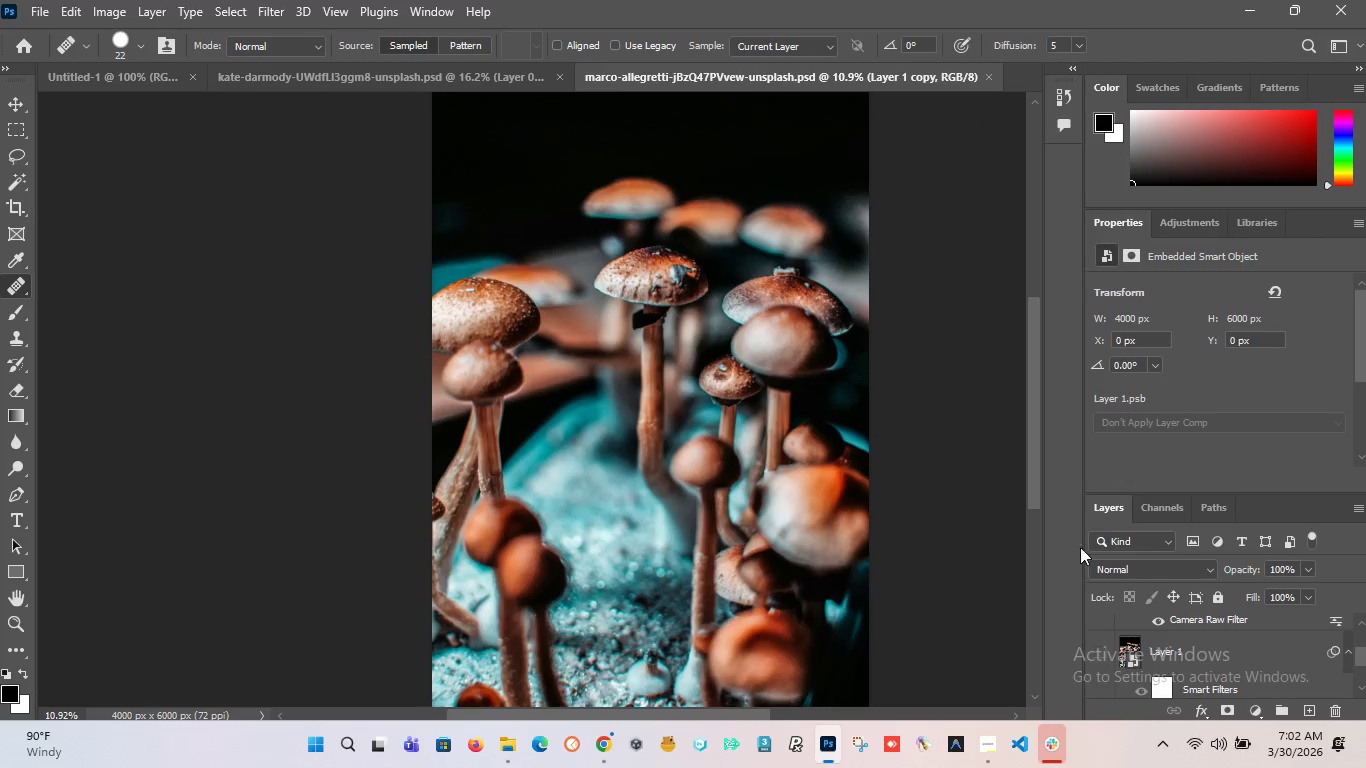 
left_click([1256, 713])
 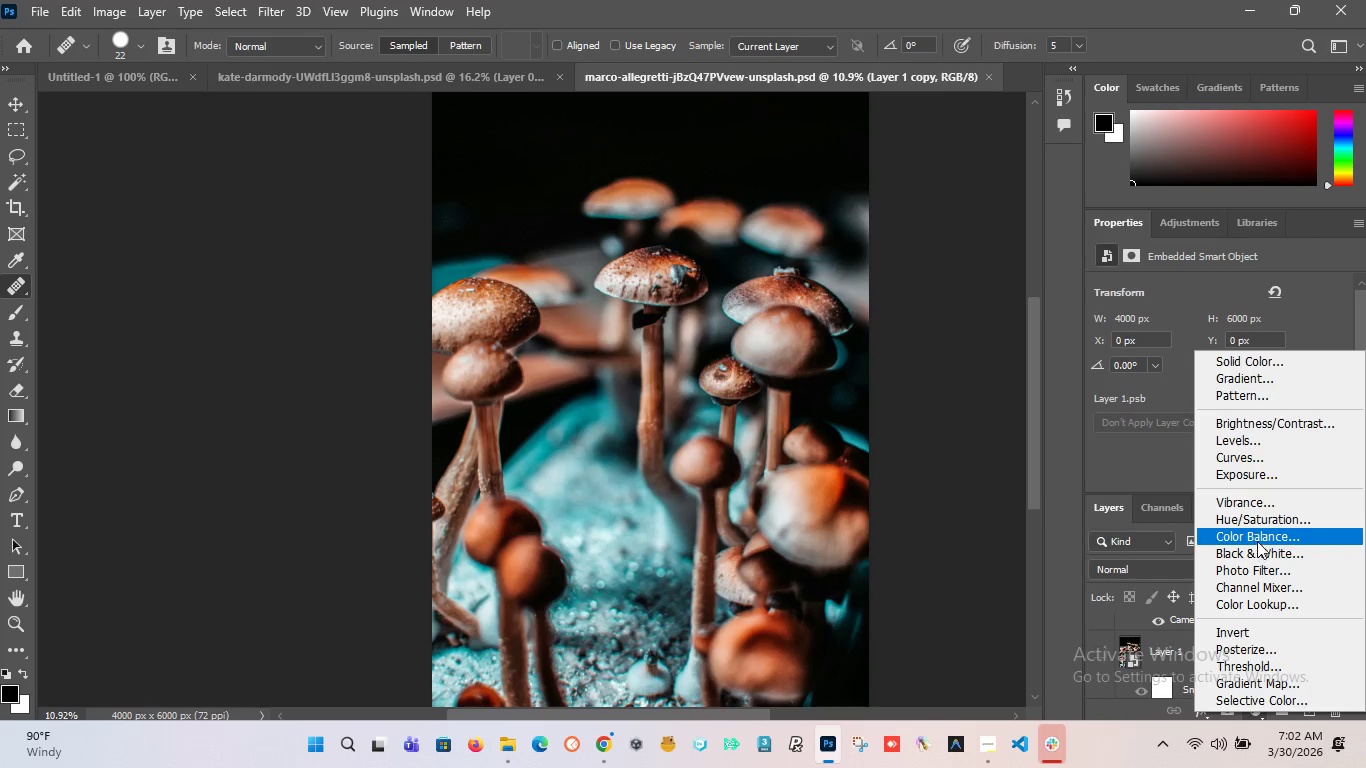 
left_click([1257, 525])
 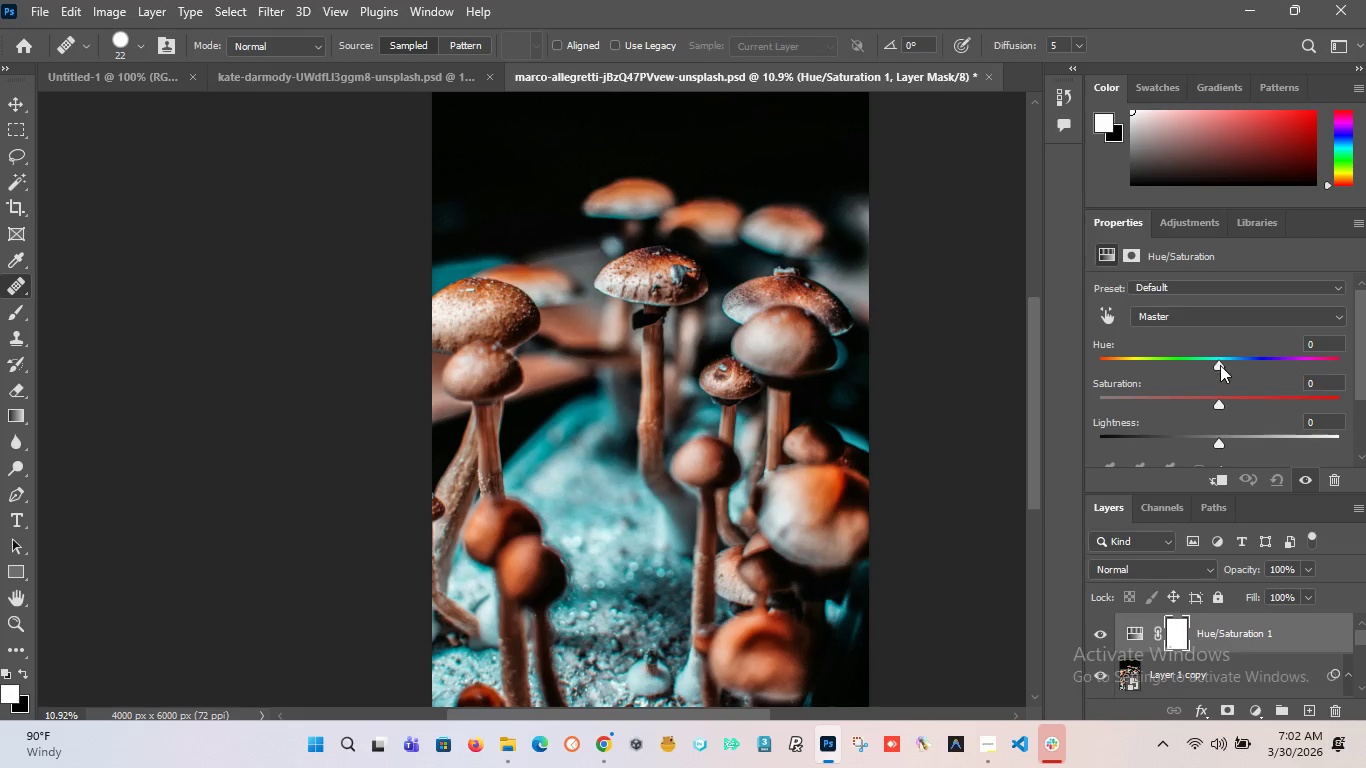 
left_click_drag(start_coordinate=[1220, 365], to_coordinate=[1192, 367])
 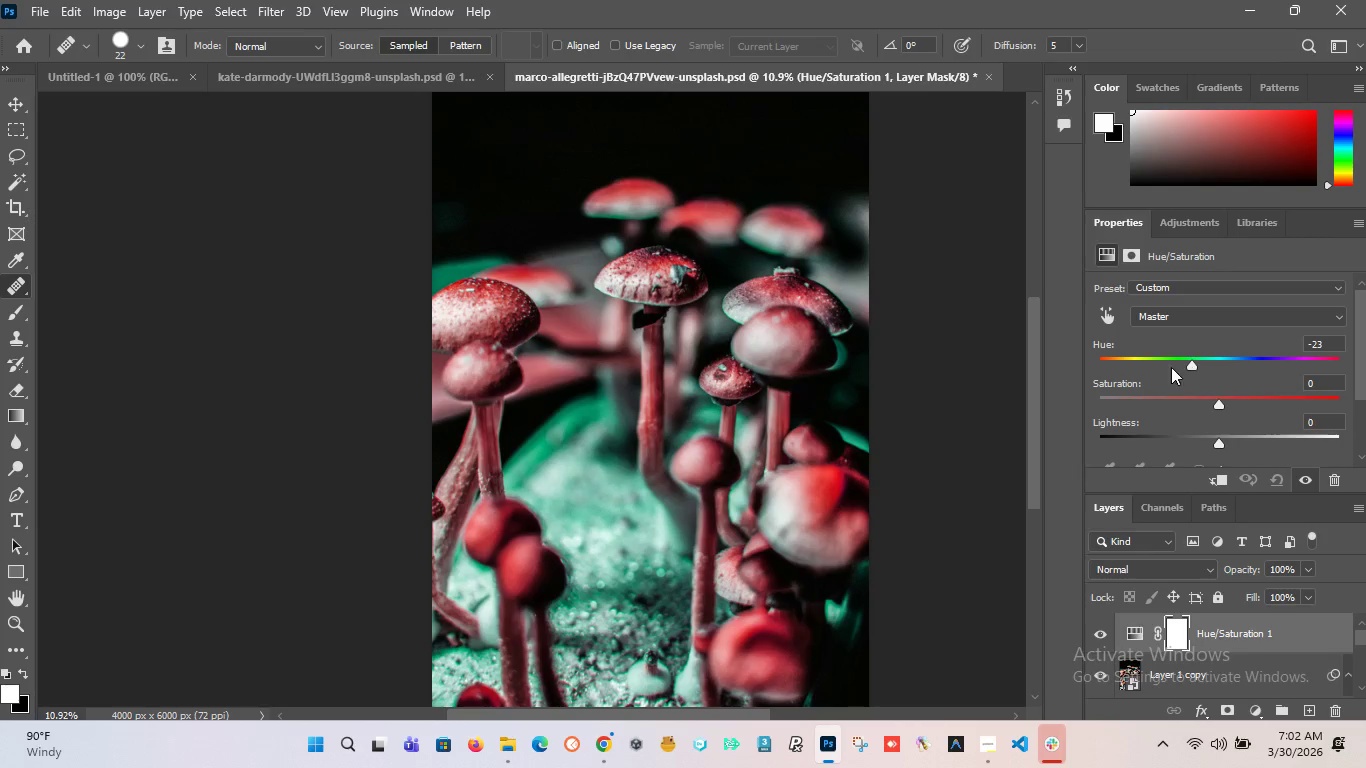 
hold_key(key=AltLeft, duration=1.47)
scroll: coordinate [630, 272], scroll_direction: down, amount: 3.0
 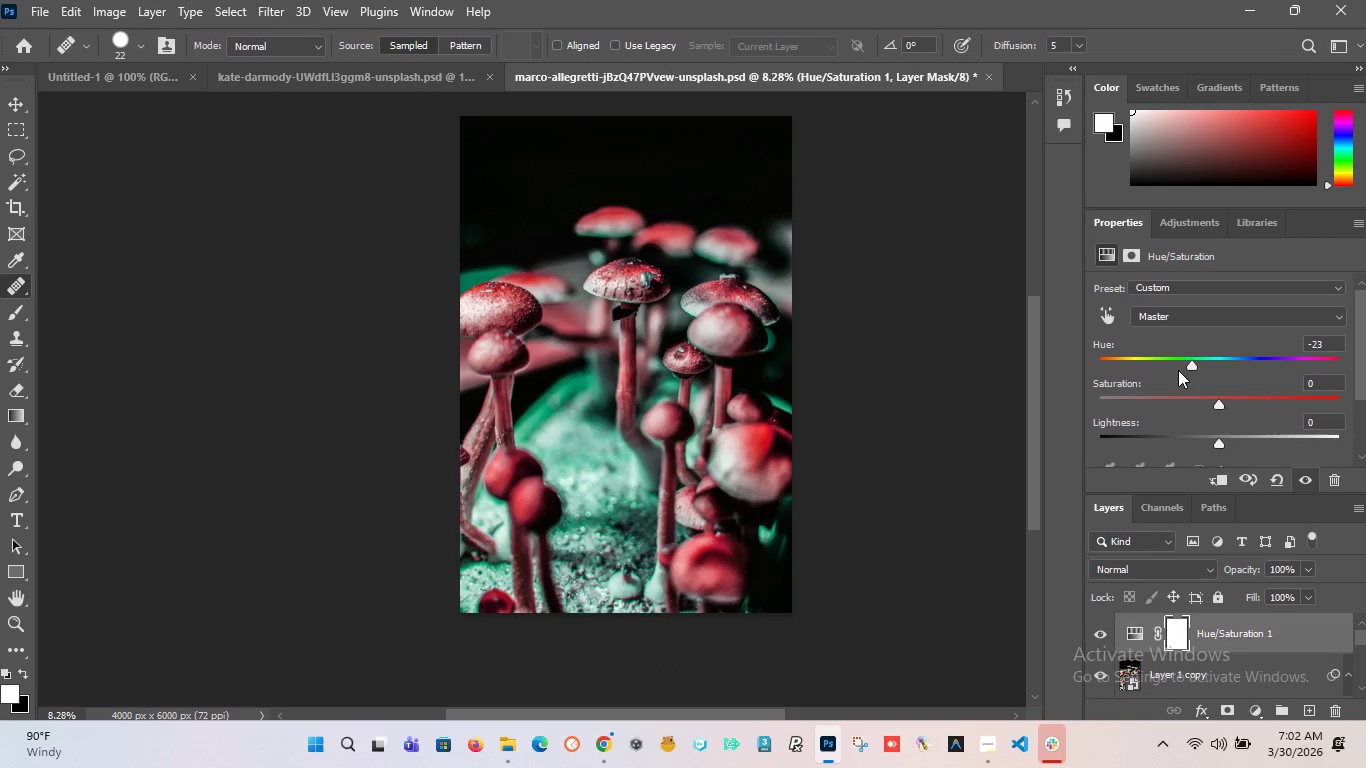 
key(Control+Z)
 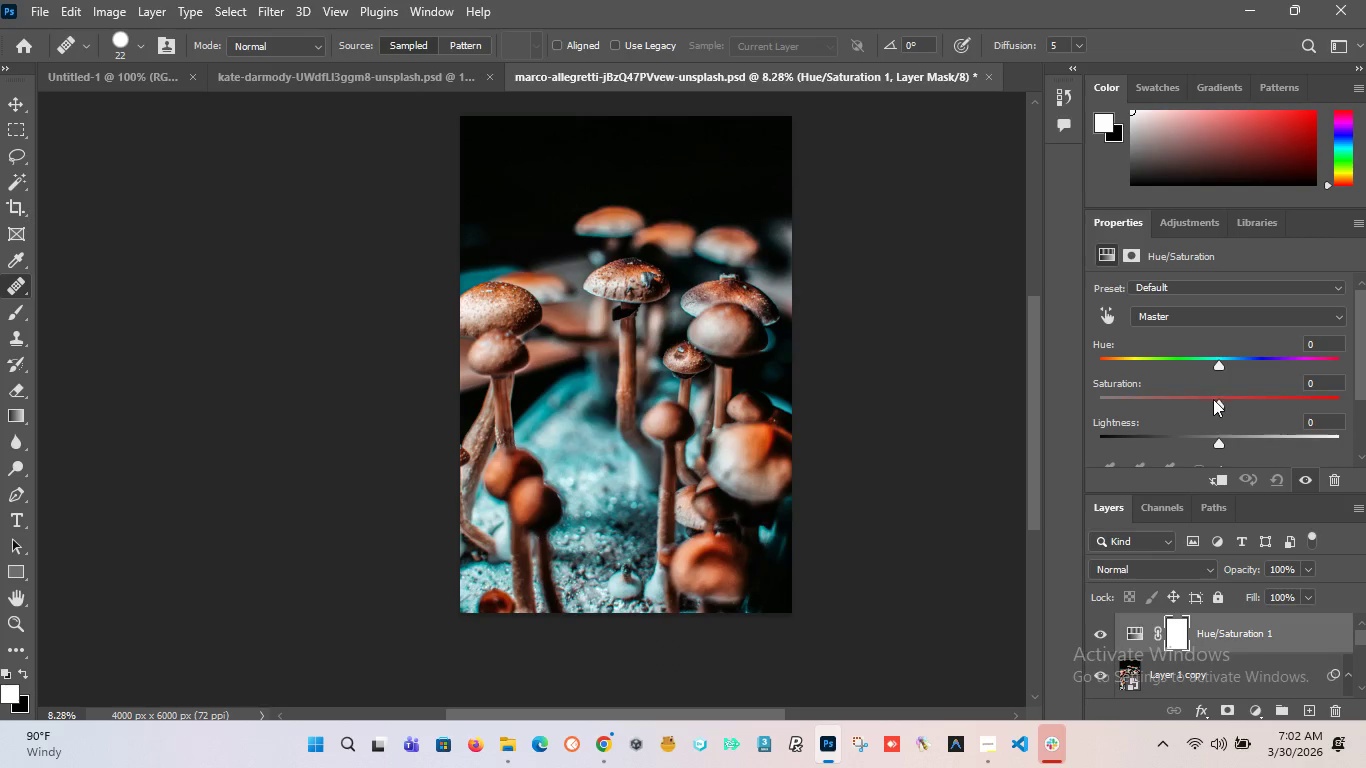 
left_click_drag(start_coordinate=[1221, 405], to_coordinate=[1236, 407])
 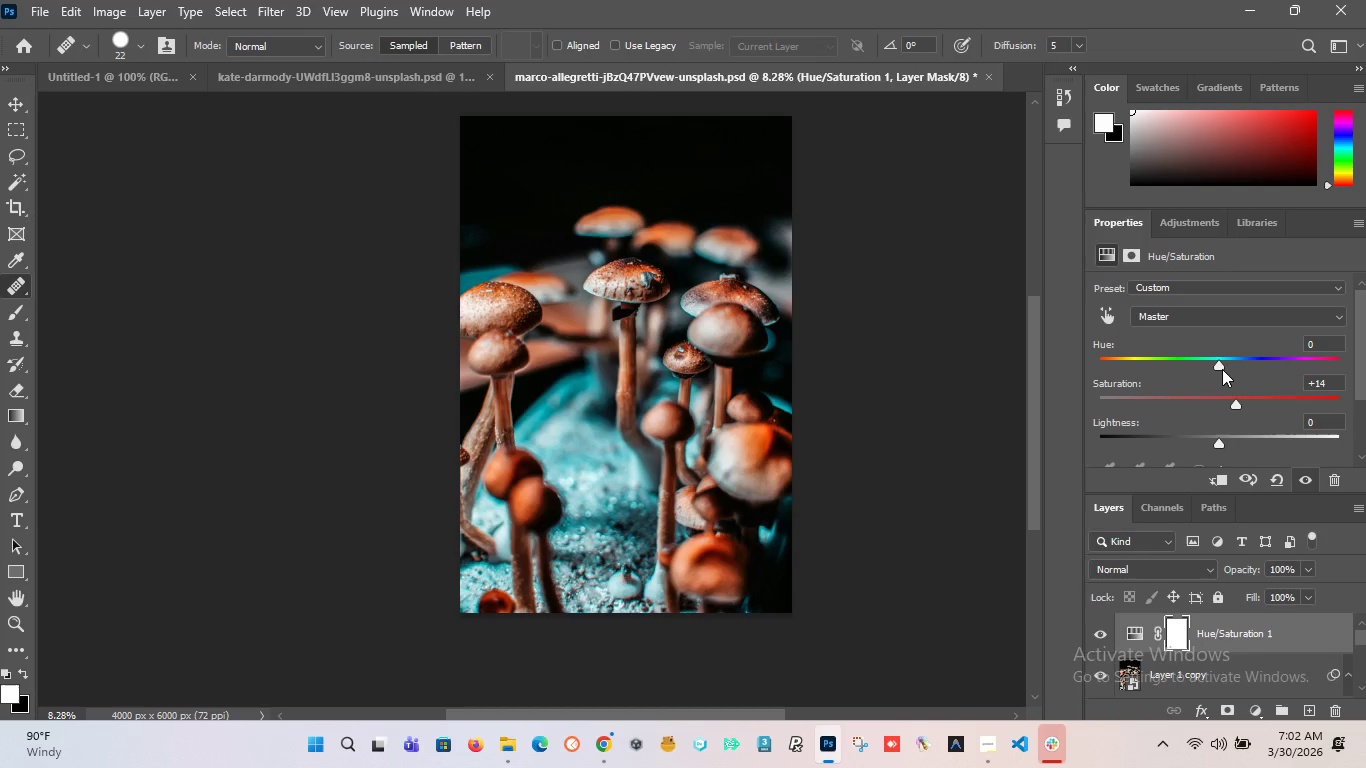 
left_click_drag(start_coordinate=[1218, 369], to_coordinate=[1228, 376])
 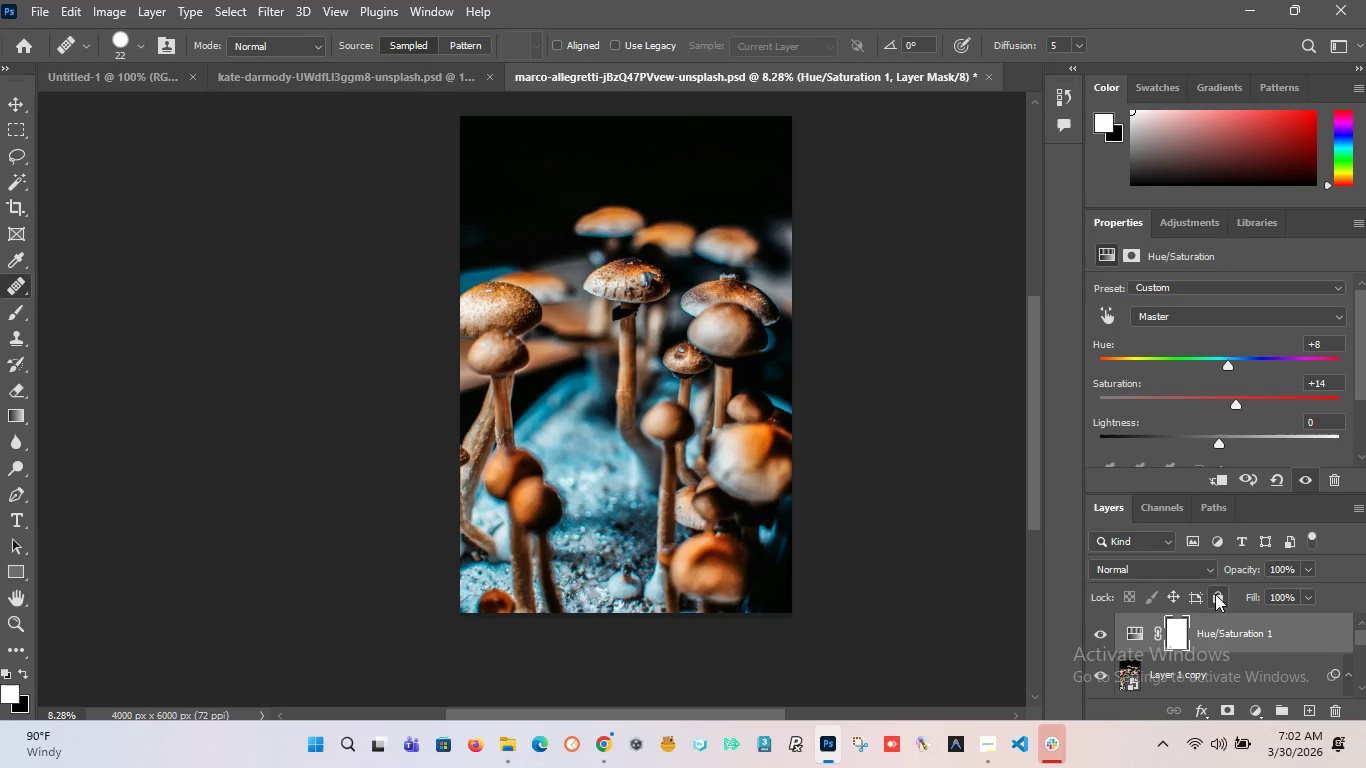 
left_click([1255, 709])
 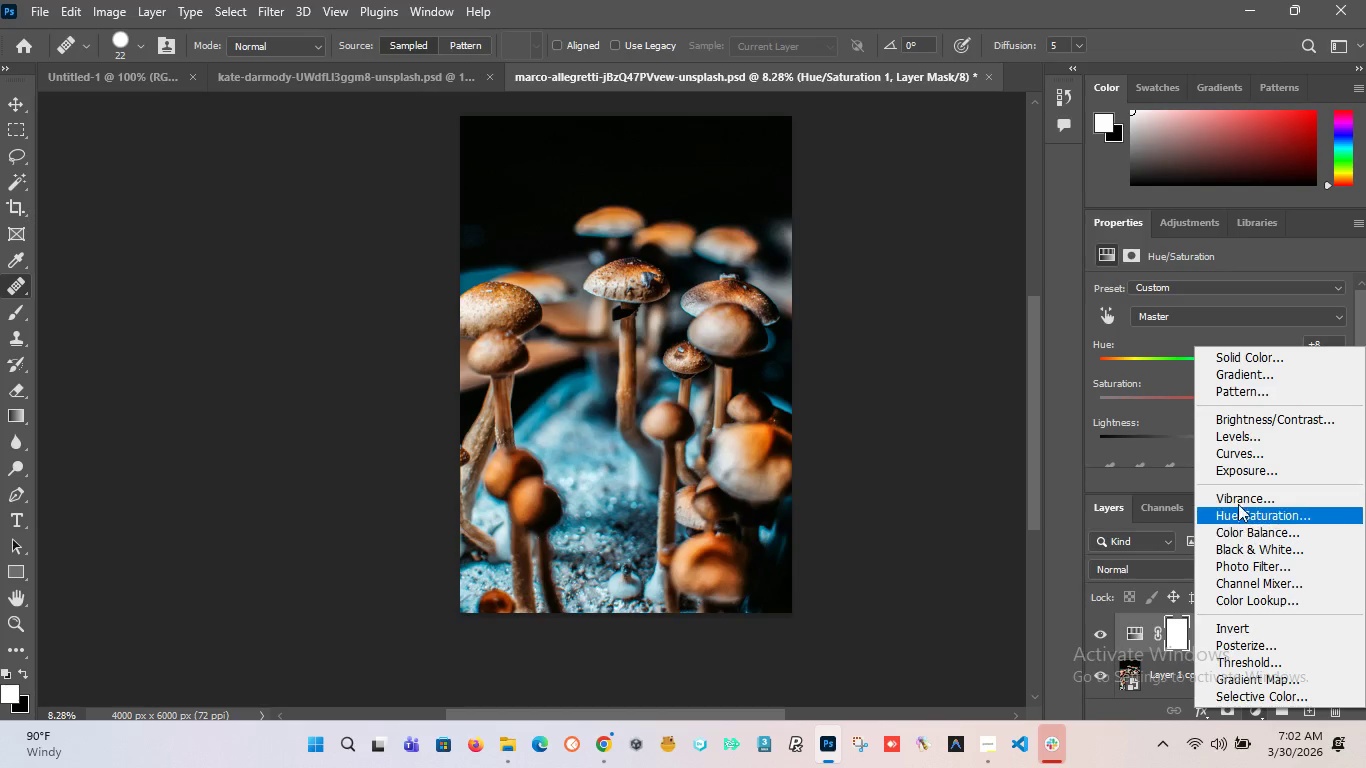 
left_click([1241, 466])
 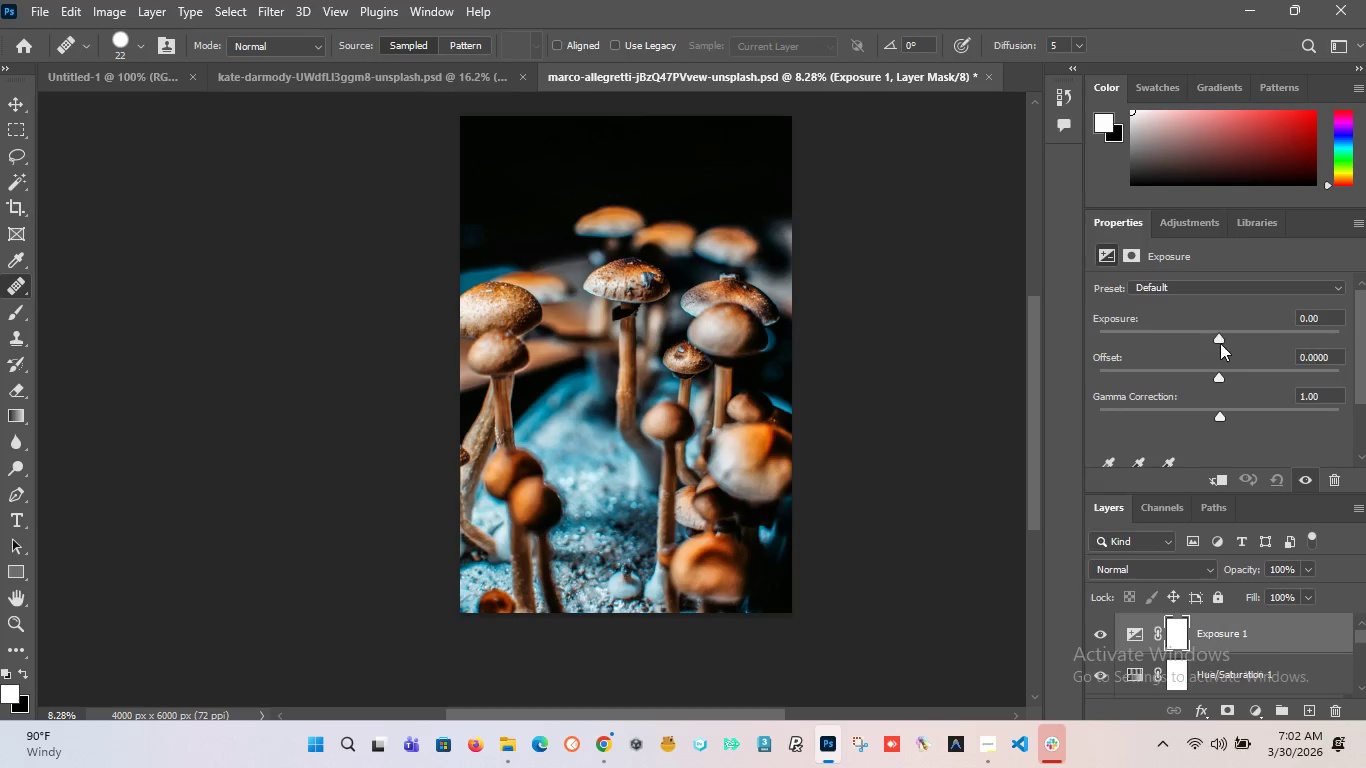 
left_click_drag(start_coordinate=[1218, 337], to_coordinate=[1224, 345])
 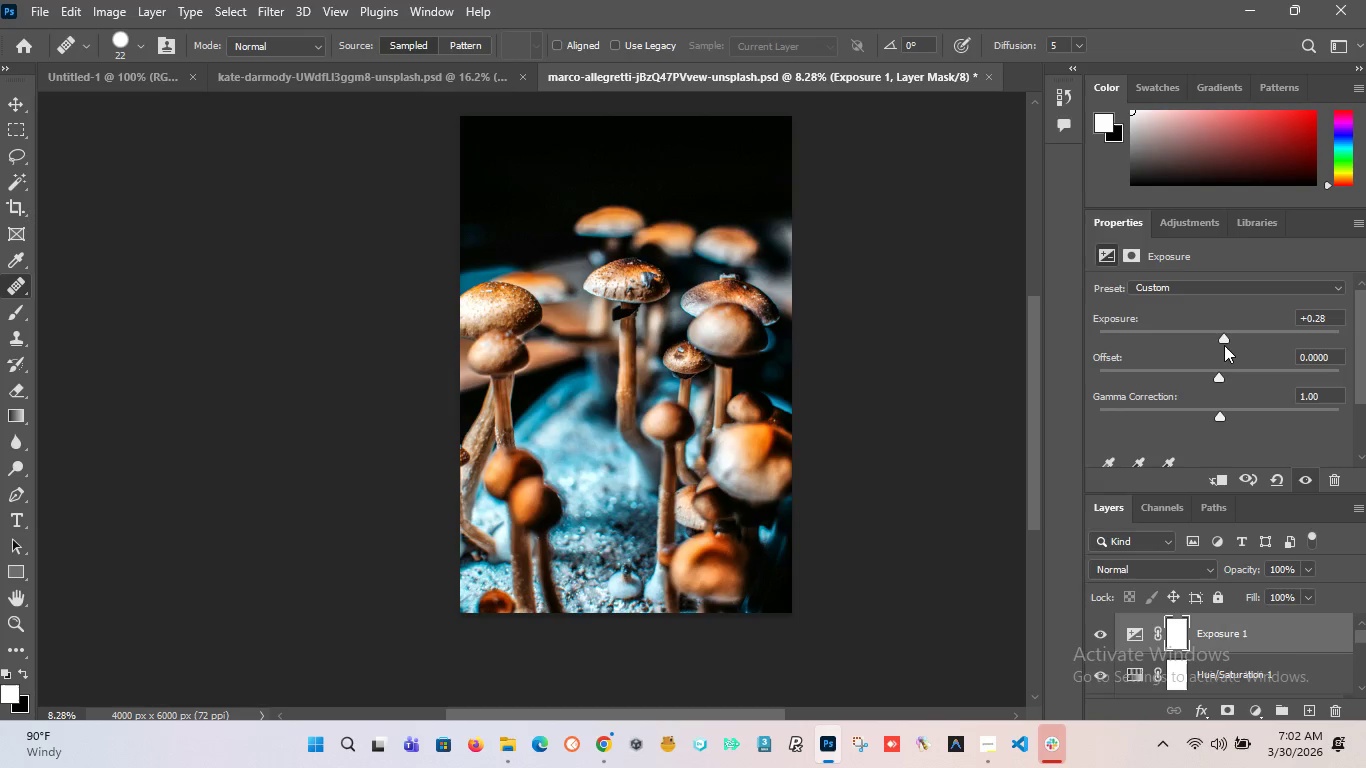 
key(Control+Z)
 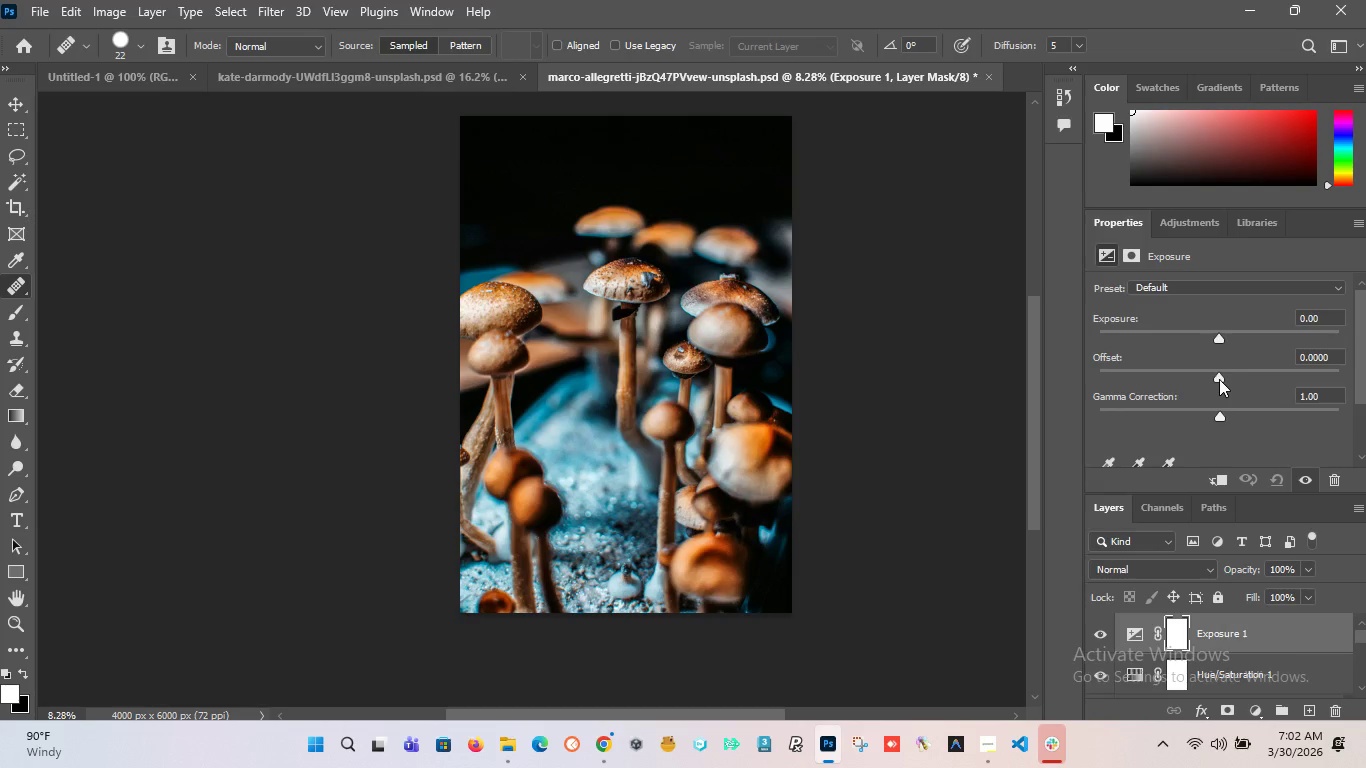 
left_click_drag(start_coordinate=[1221, 379], to_coordinate=[1231, 379])
 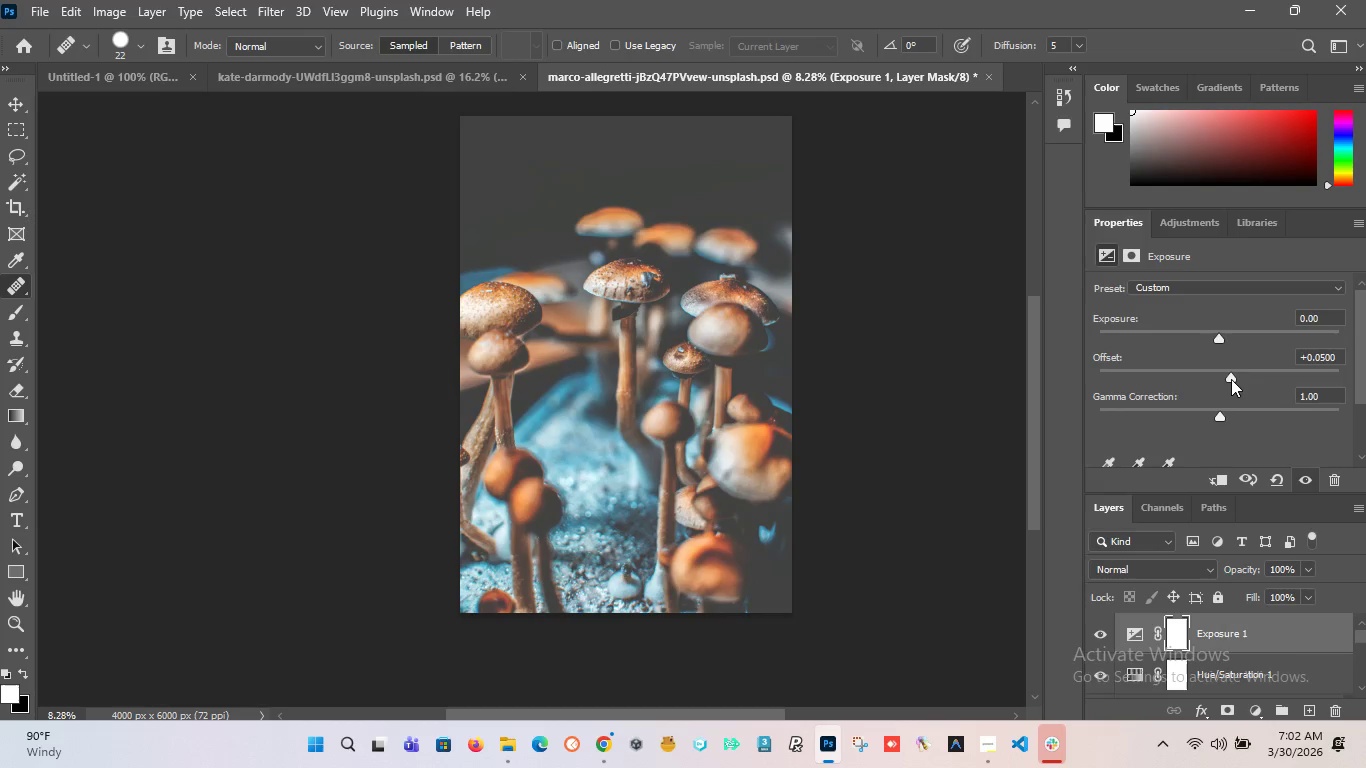 
key(Control+Z)
 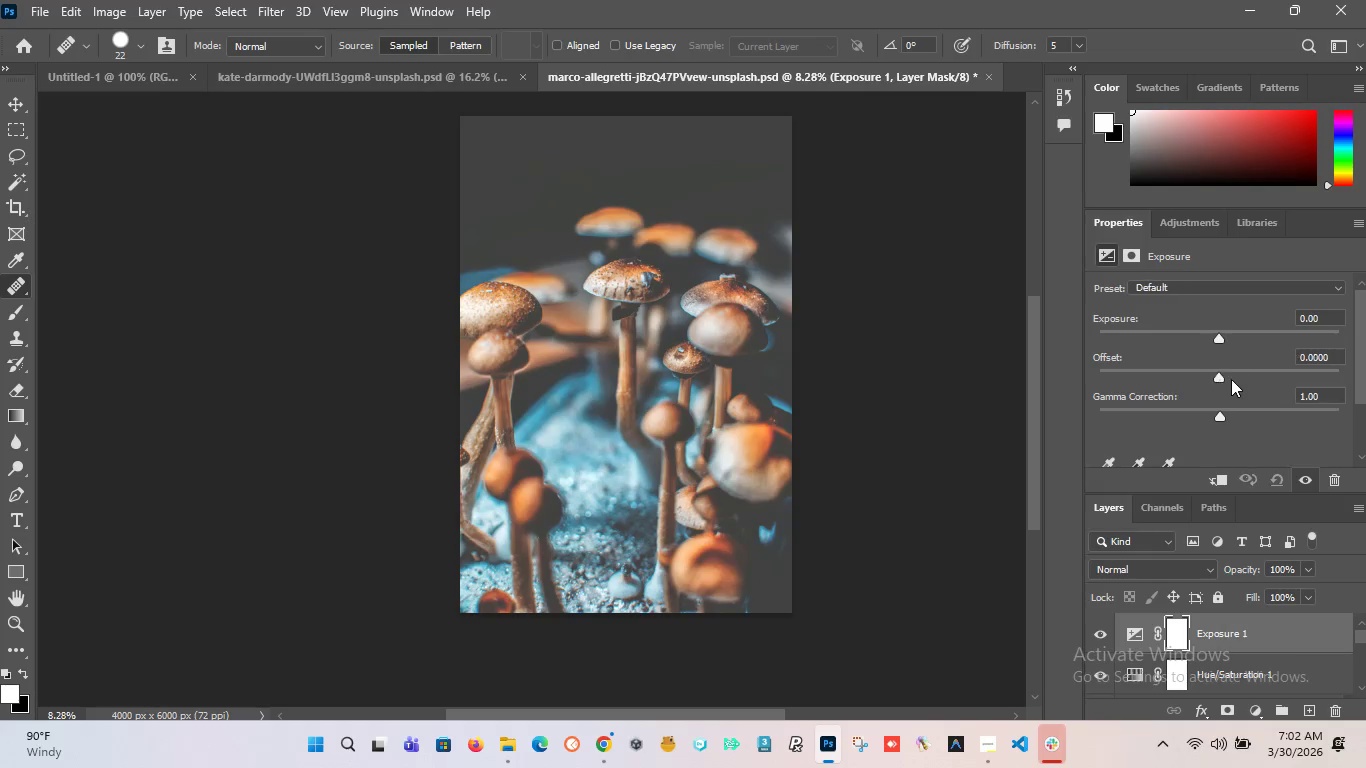 
left_click([1231, 379])
 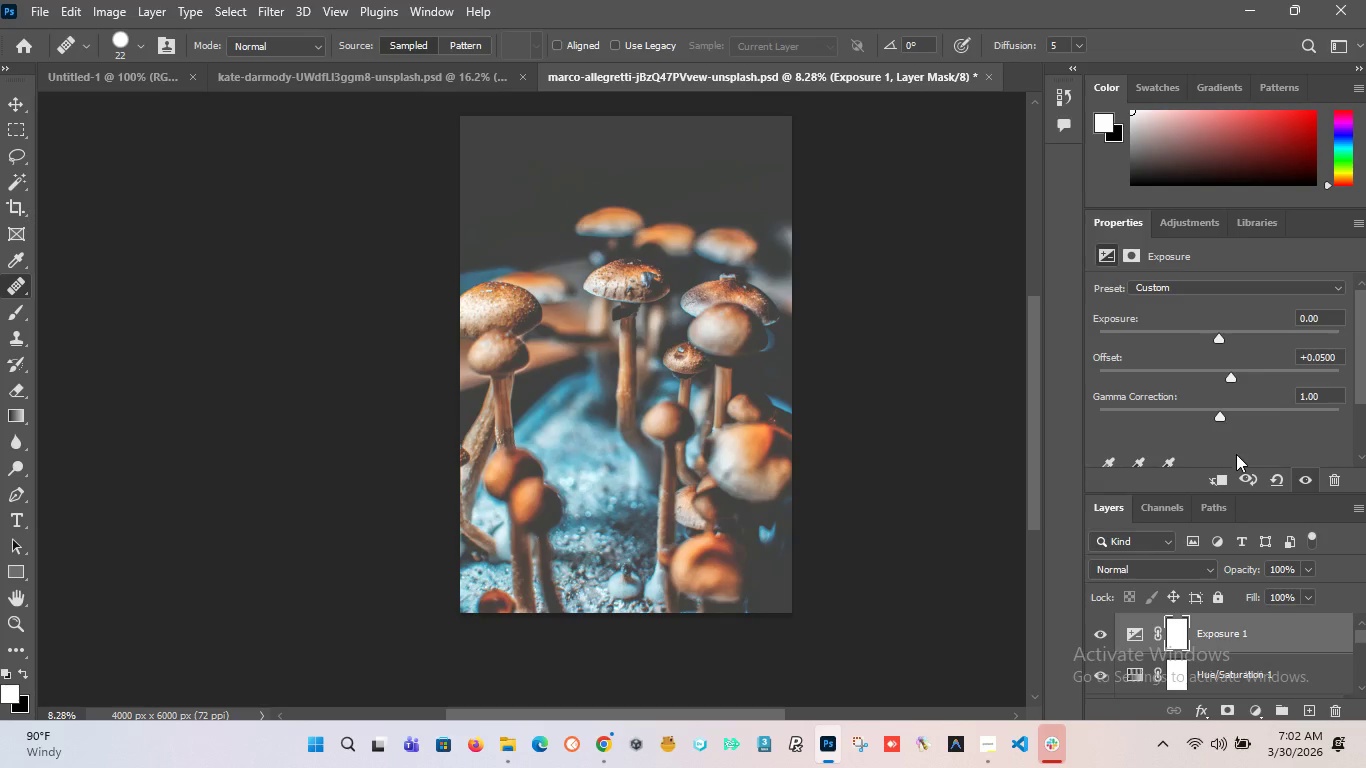 
key(Control+Z)
 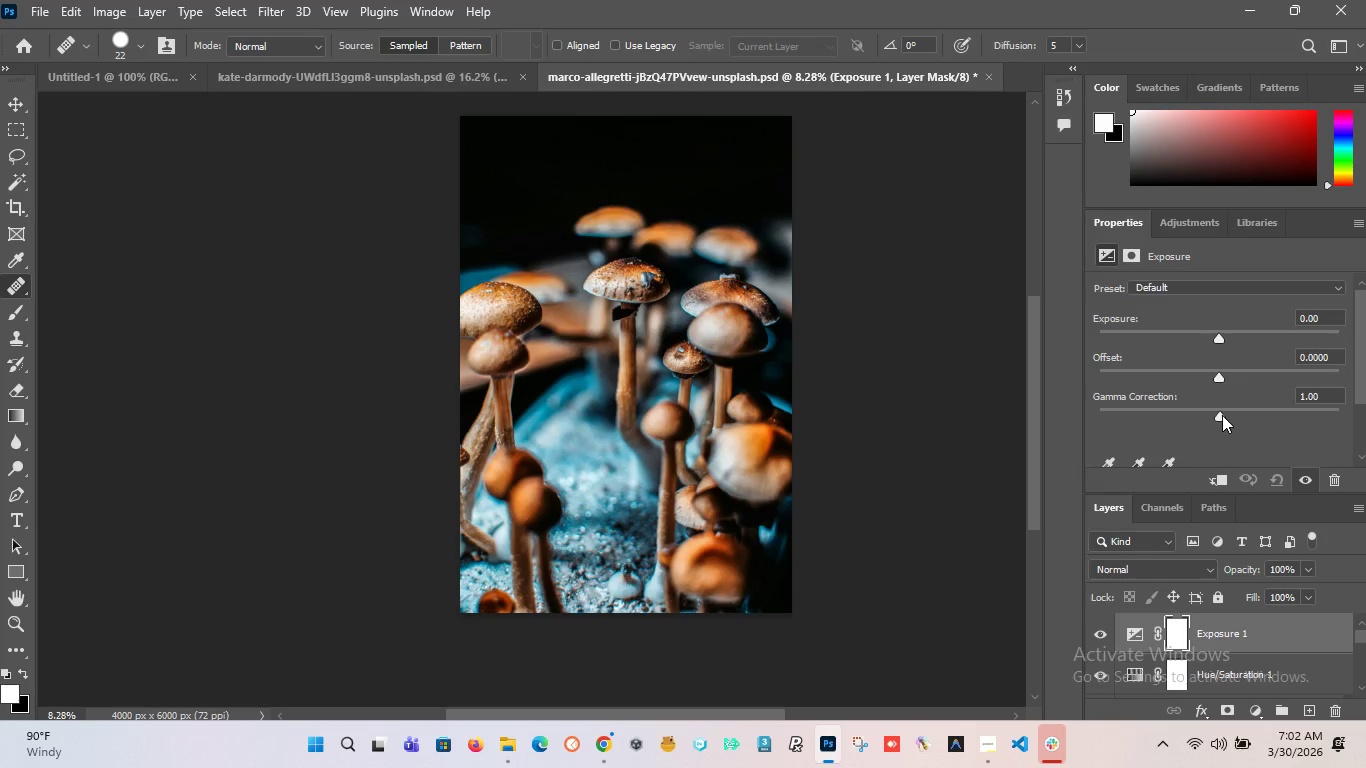 
left_click_drag(start_coordinate=[1223, 414], to_coordinate=[1203, 421])
 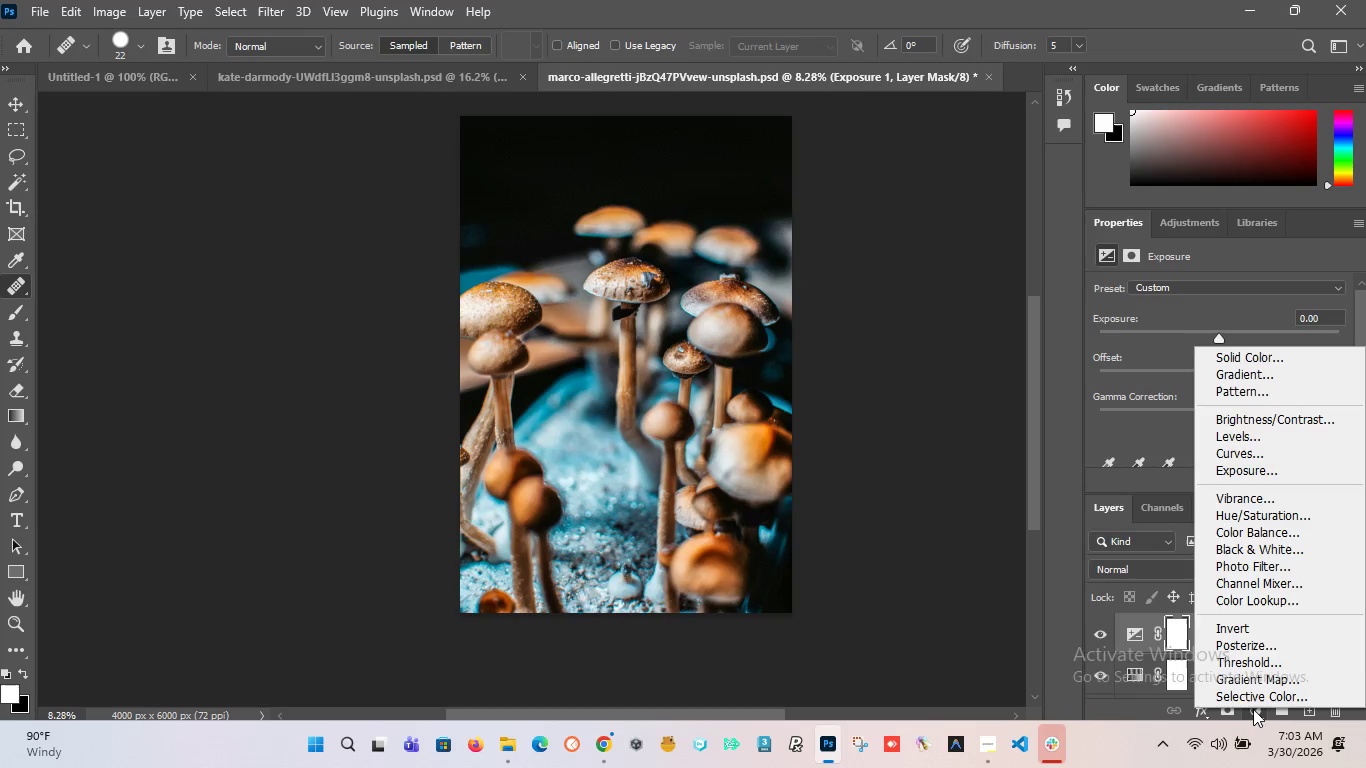 
left_click([1271, 421])
 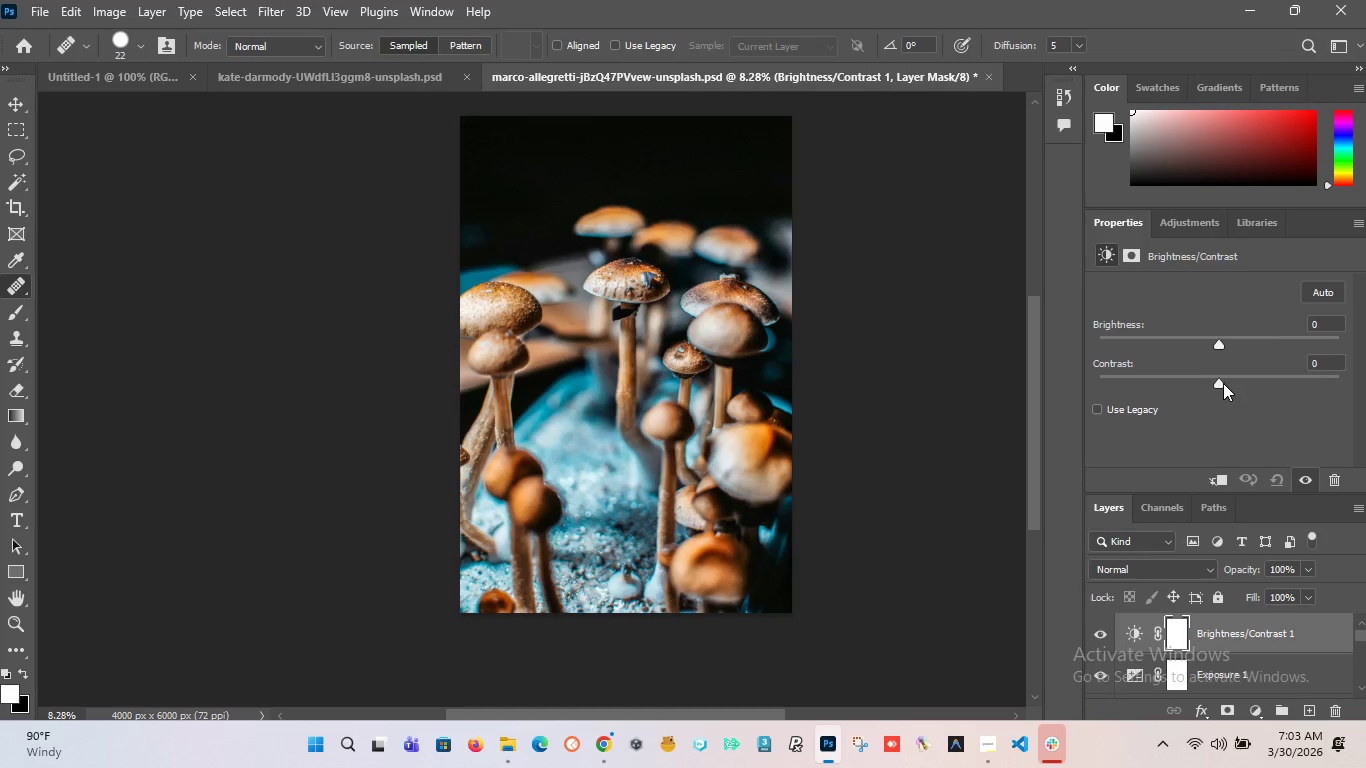 
left_click_drag(start_coordinate=[1219, 384], to_coordinate=[1254, 445])
 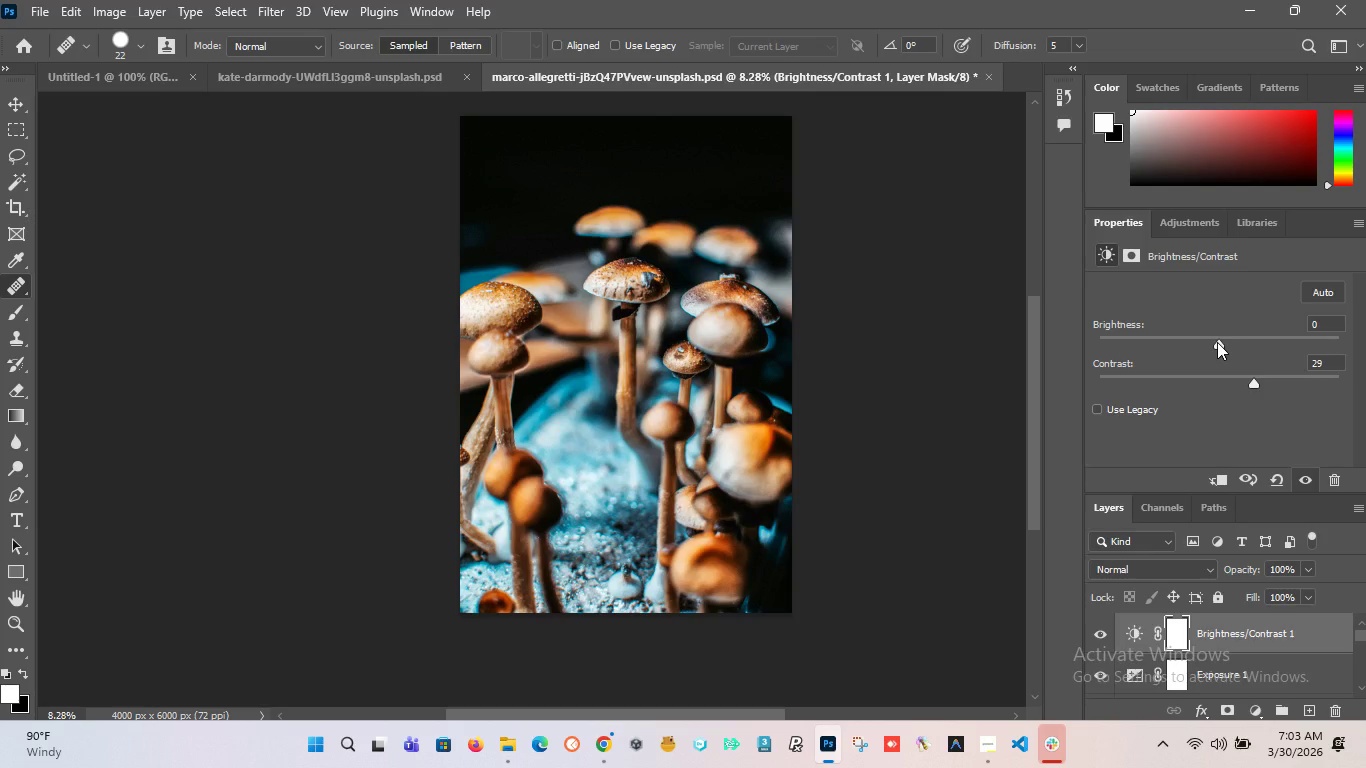 
left_click_drag(start_coordinate=[1217, 342], to_coordinate=[1224, 358])
 